 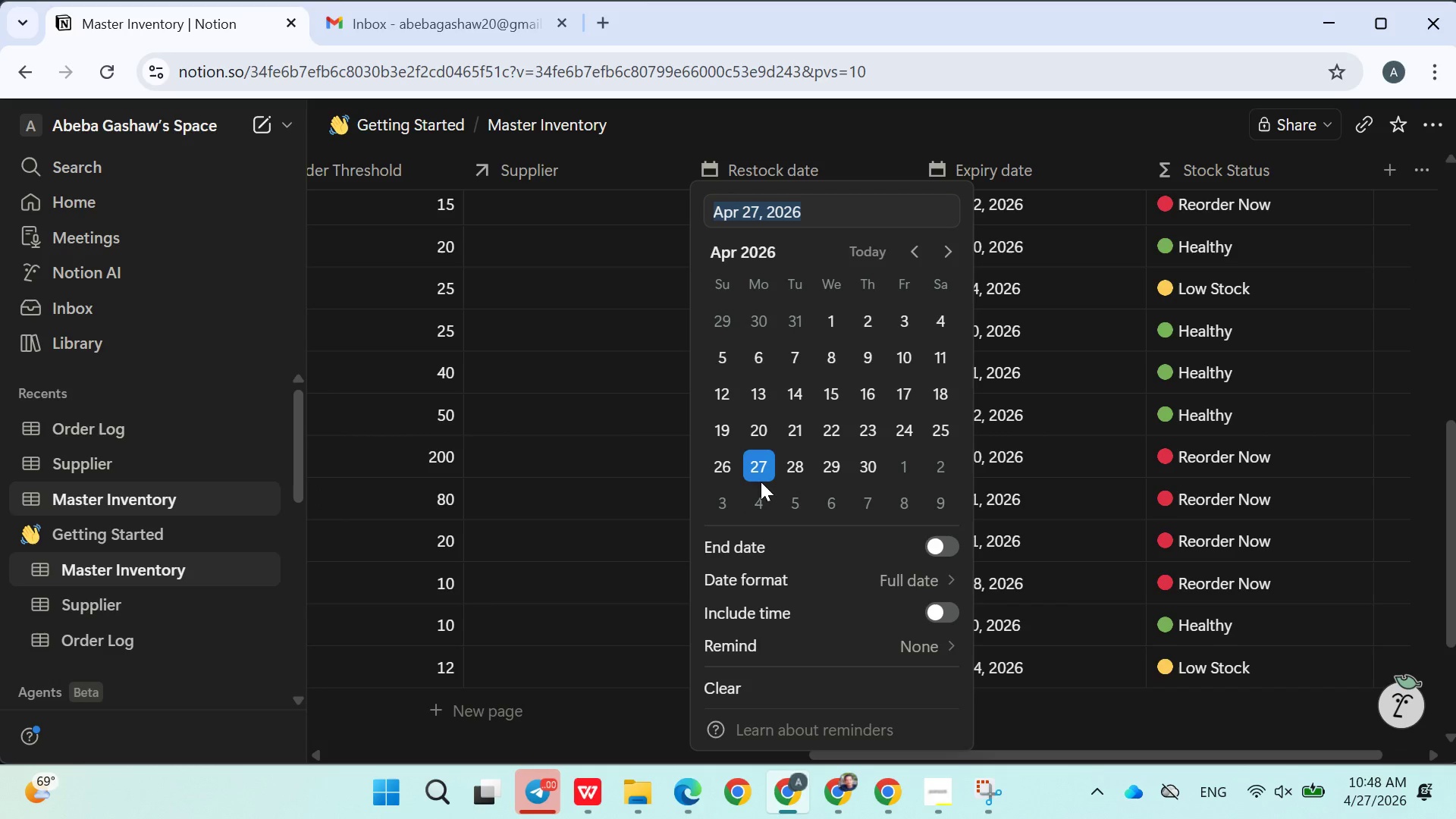 
left_click([842, 328])
 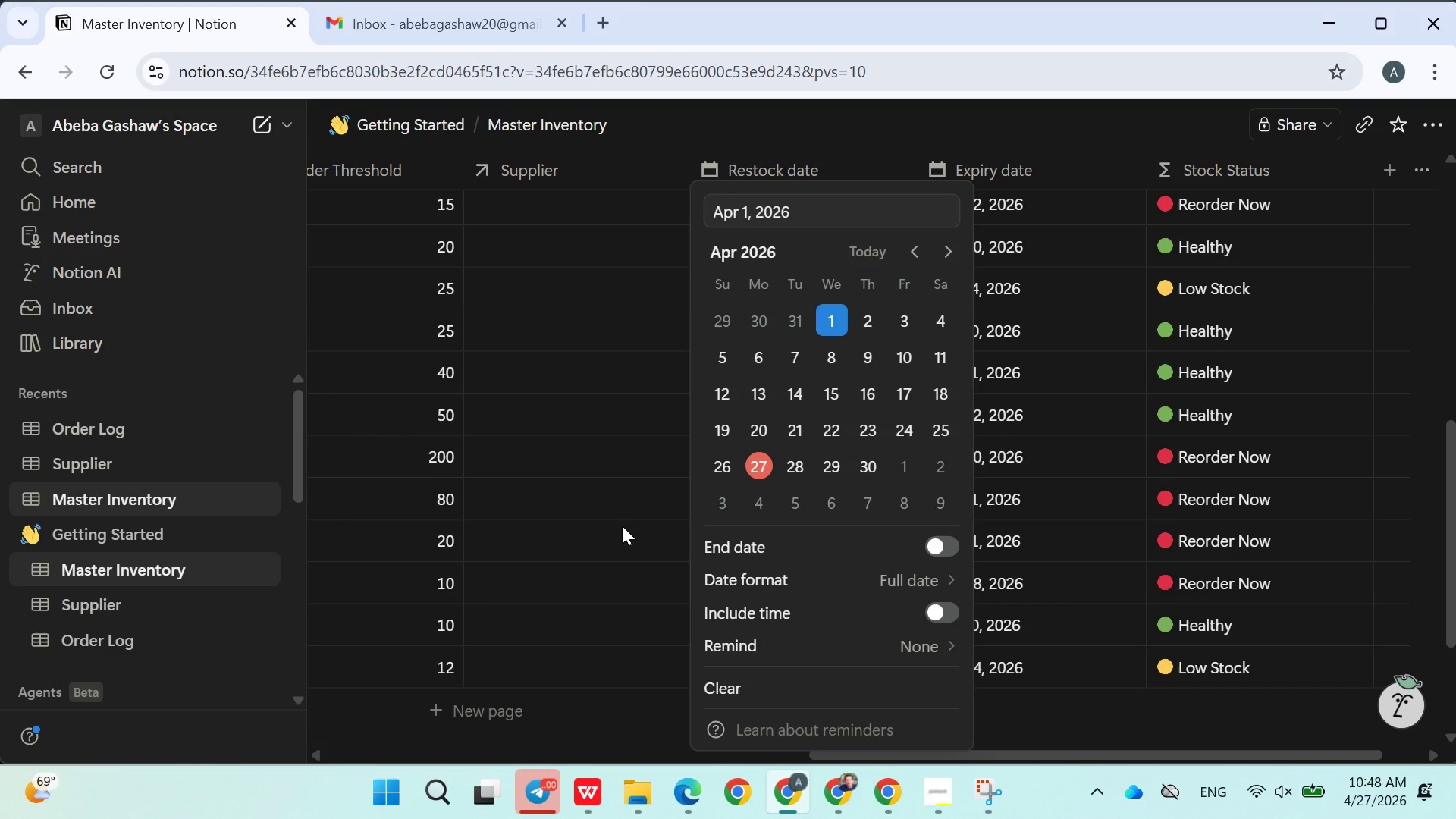 
left_click([622, 525])
 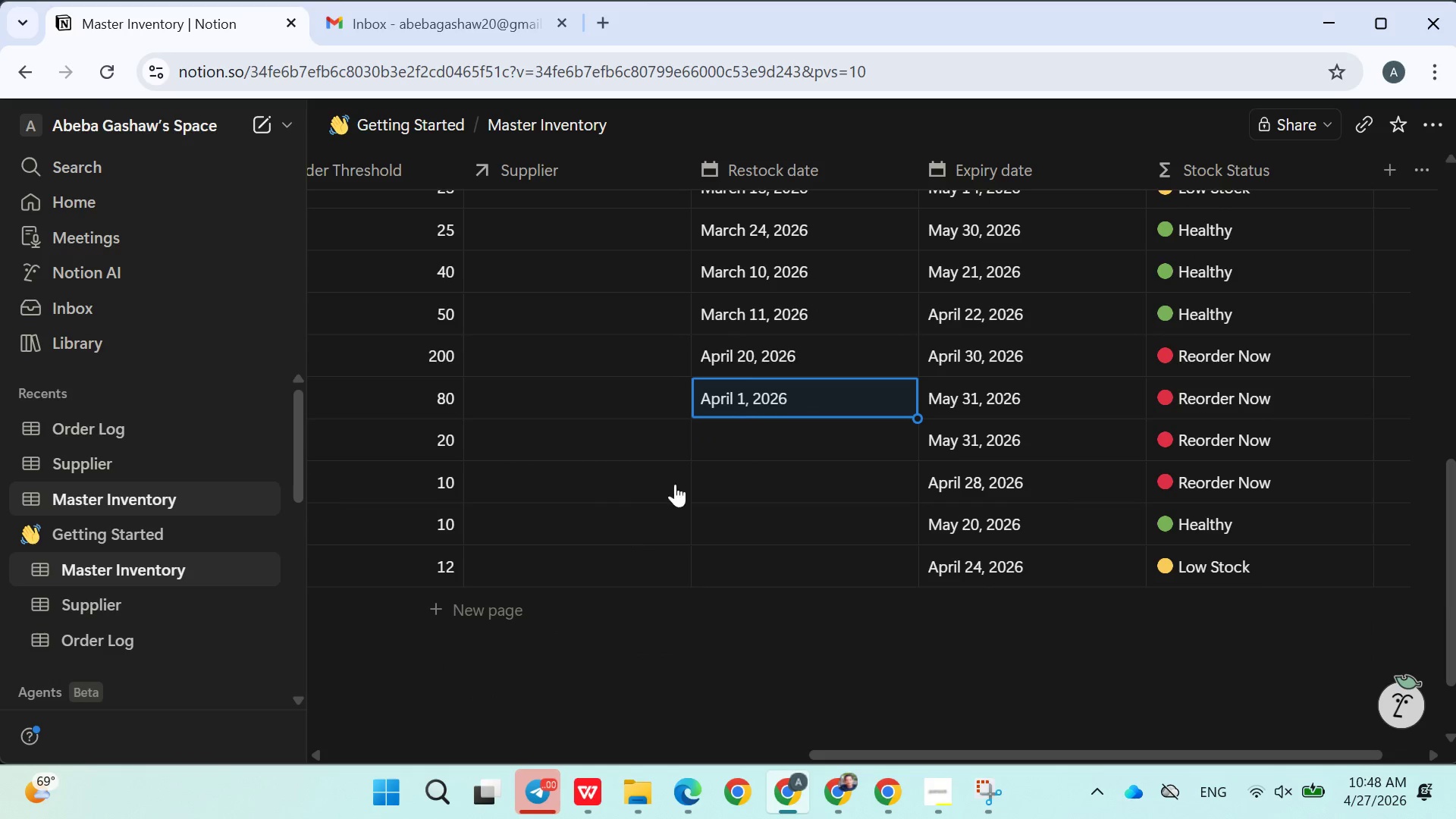 
left_click([726, 438])
 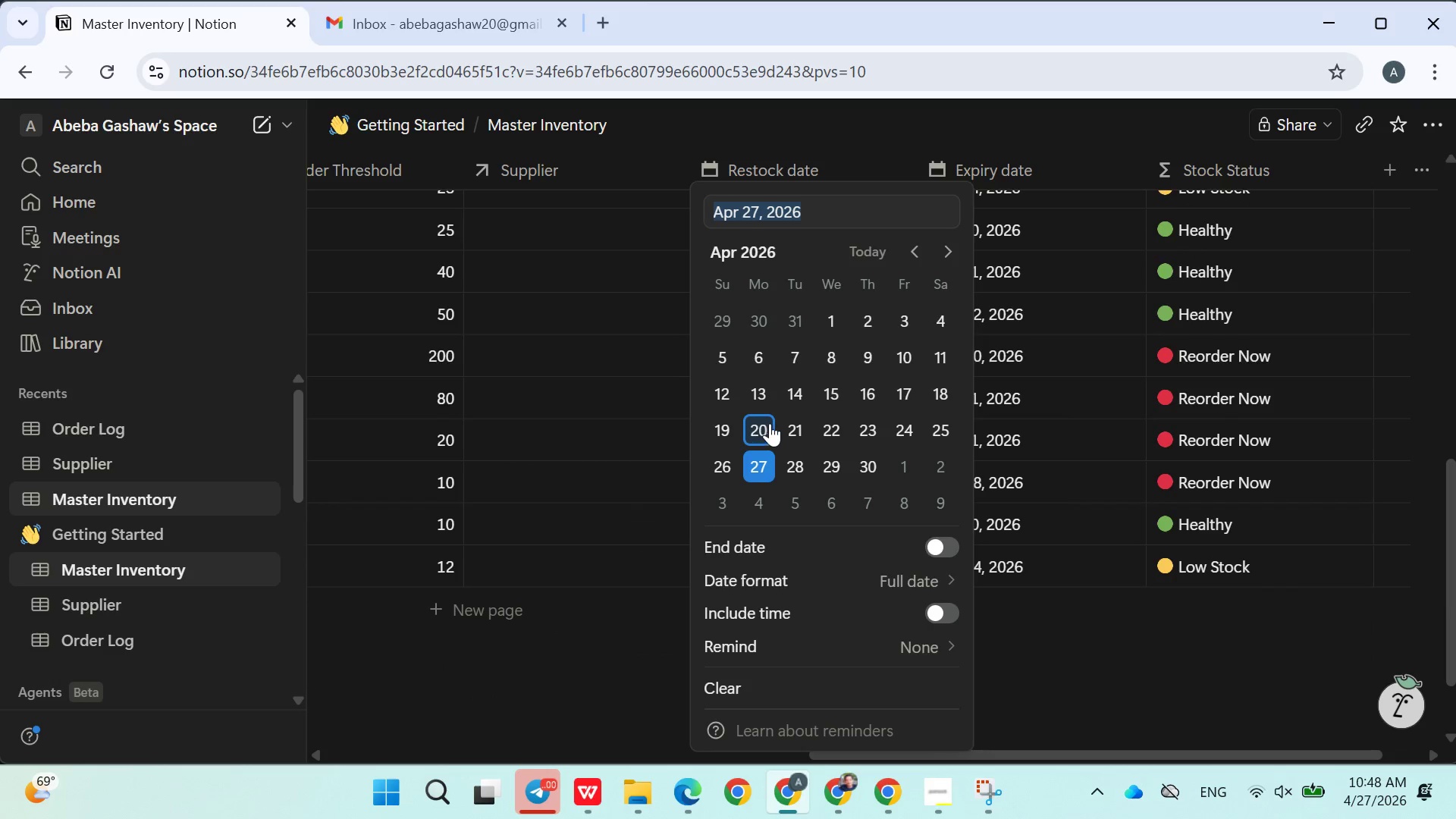 
left_click([771, 422])
 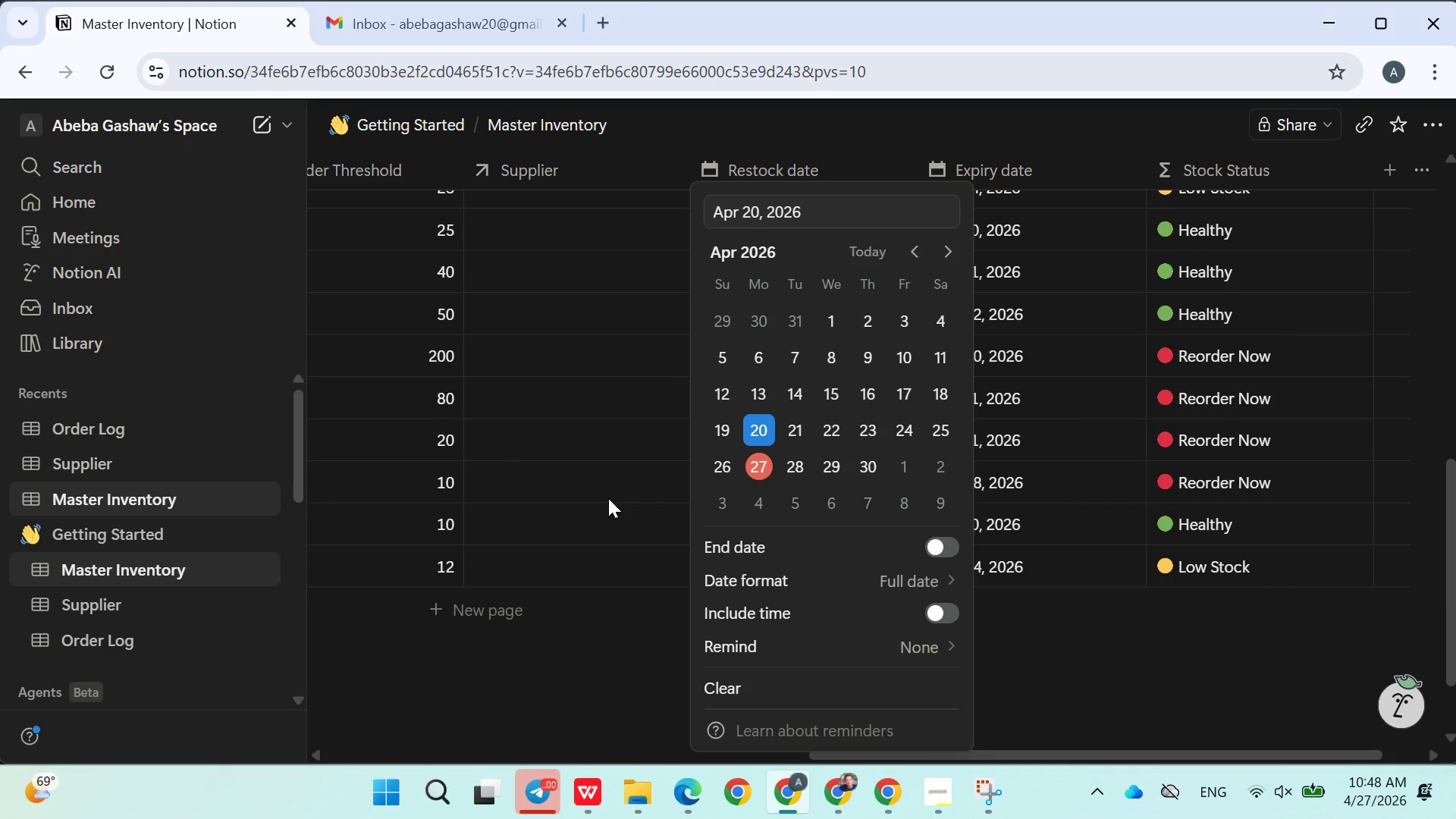 
left_click([582, 500])
 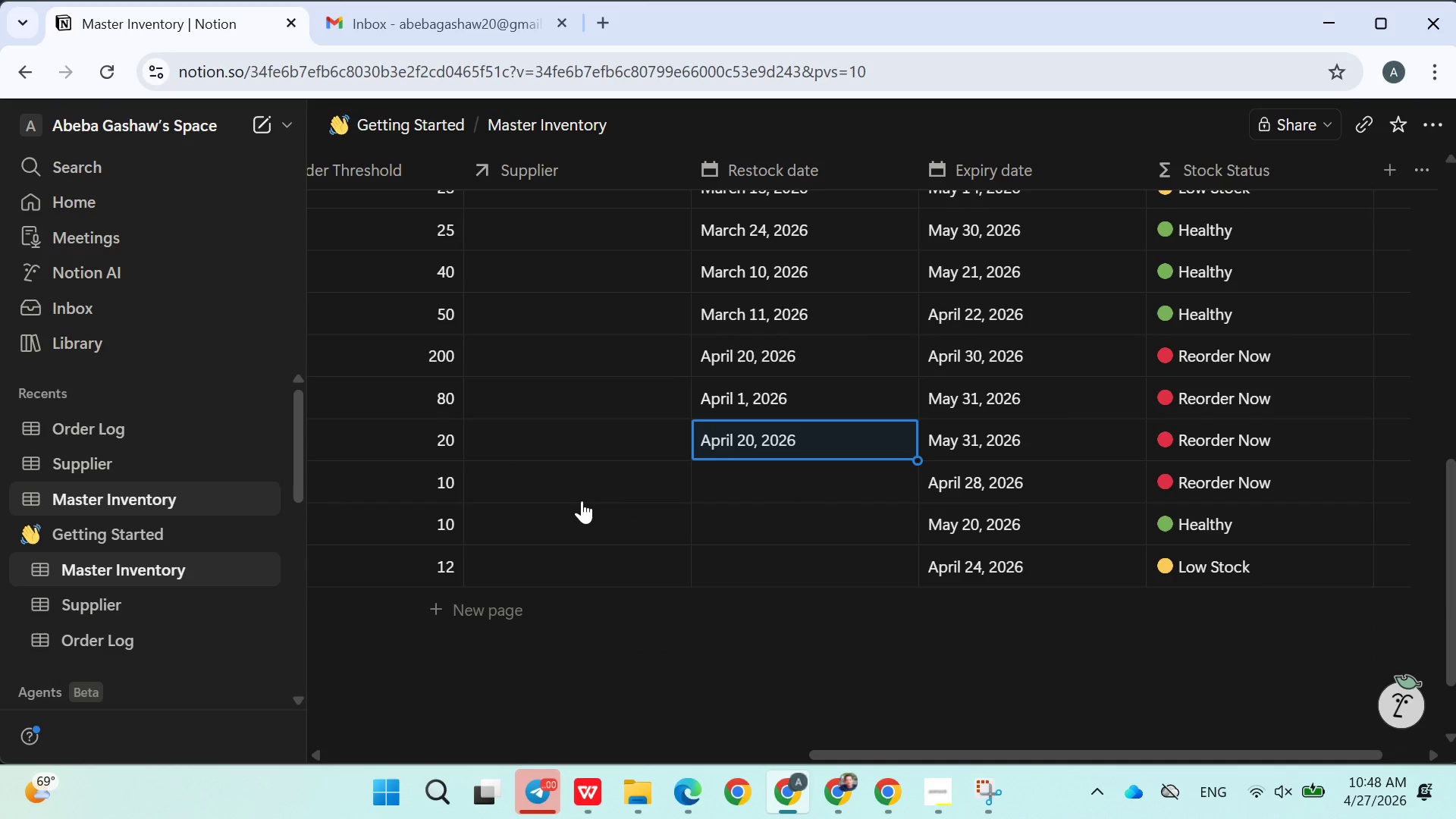 
left_click([746, 482])
 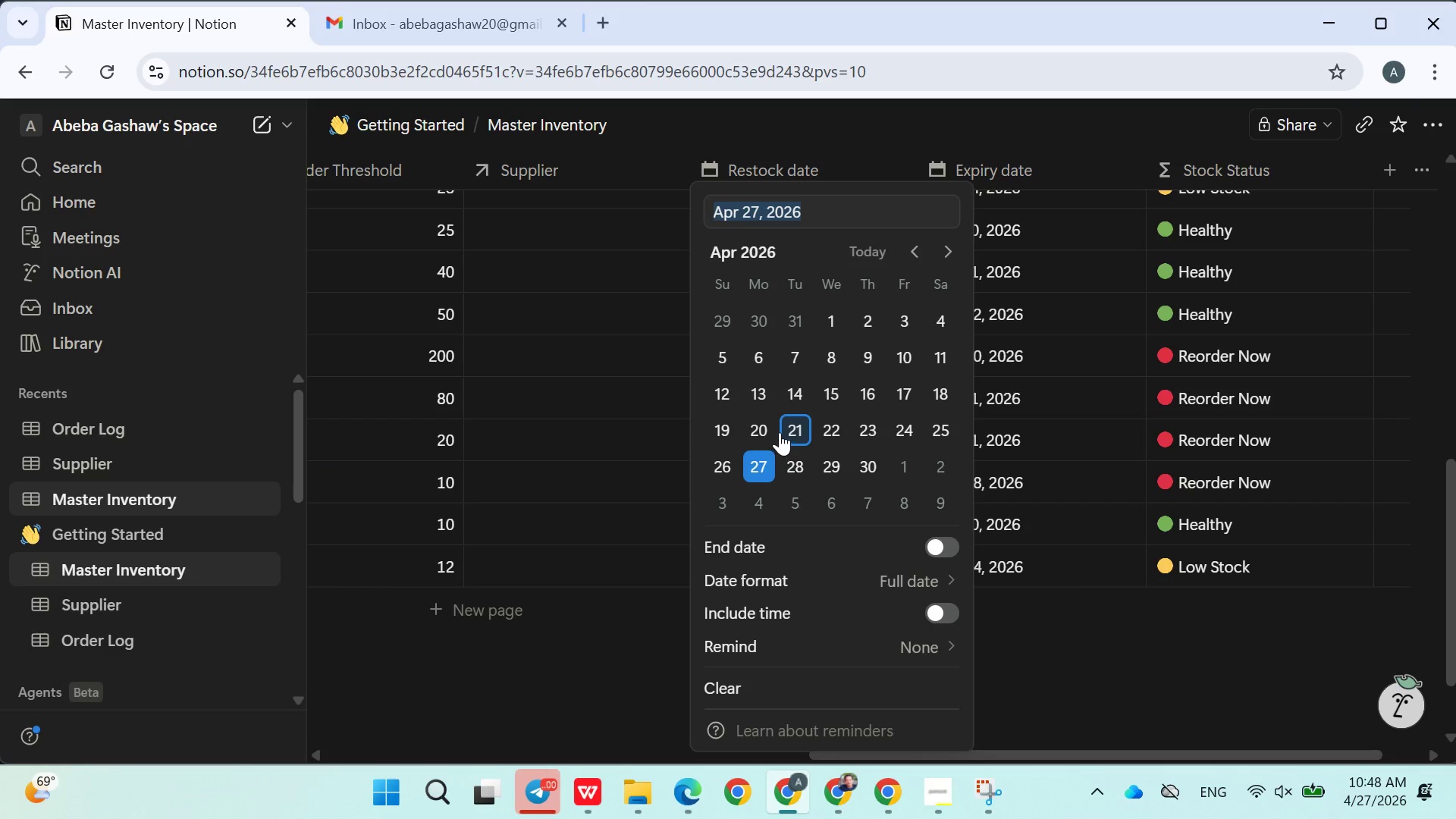 
left_click([771, 431])
 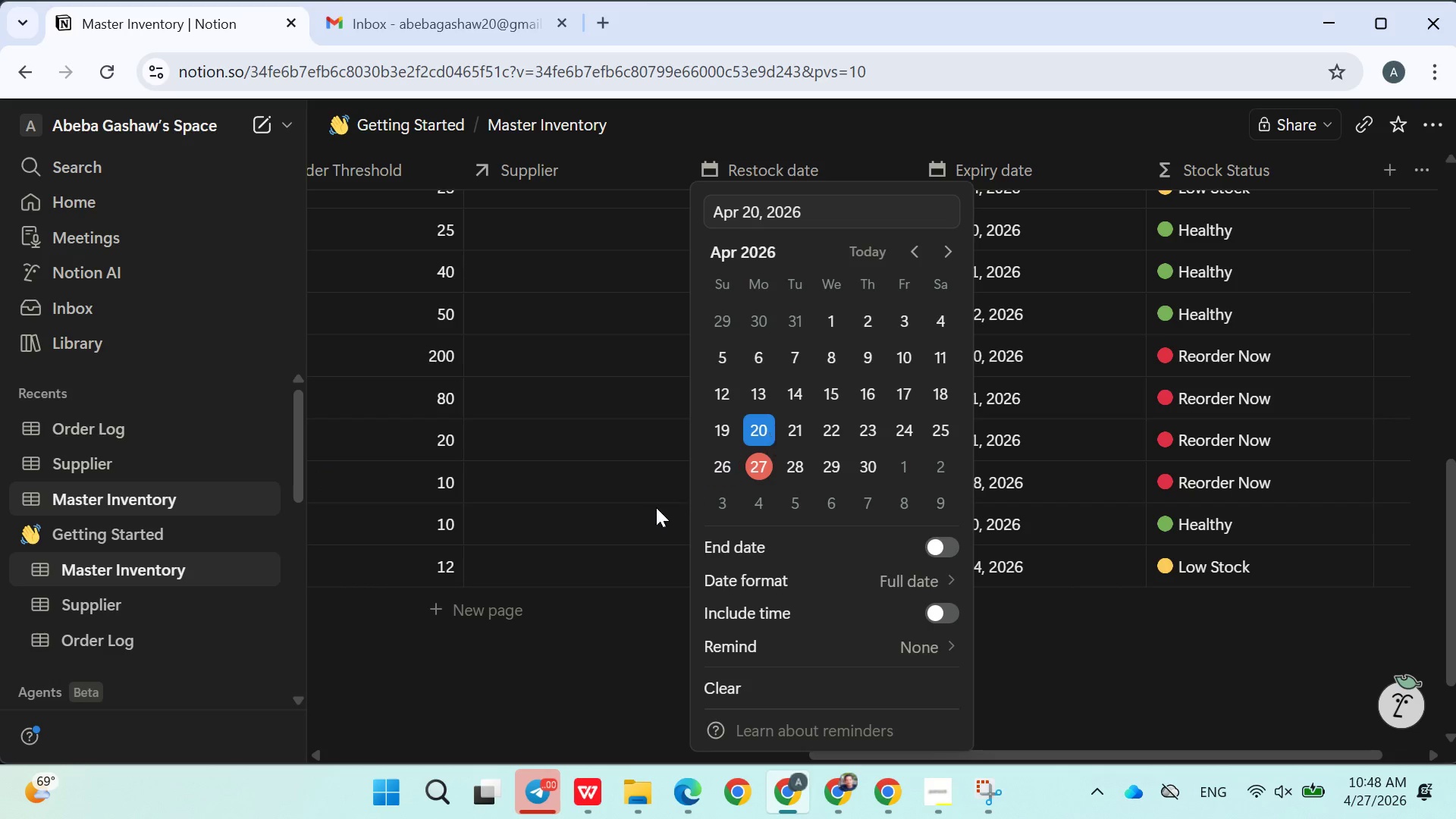 
left_click([651, 507])
 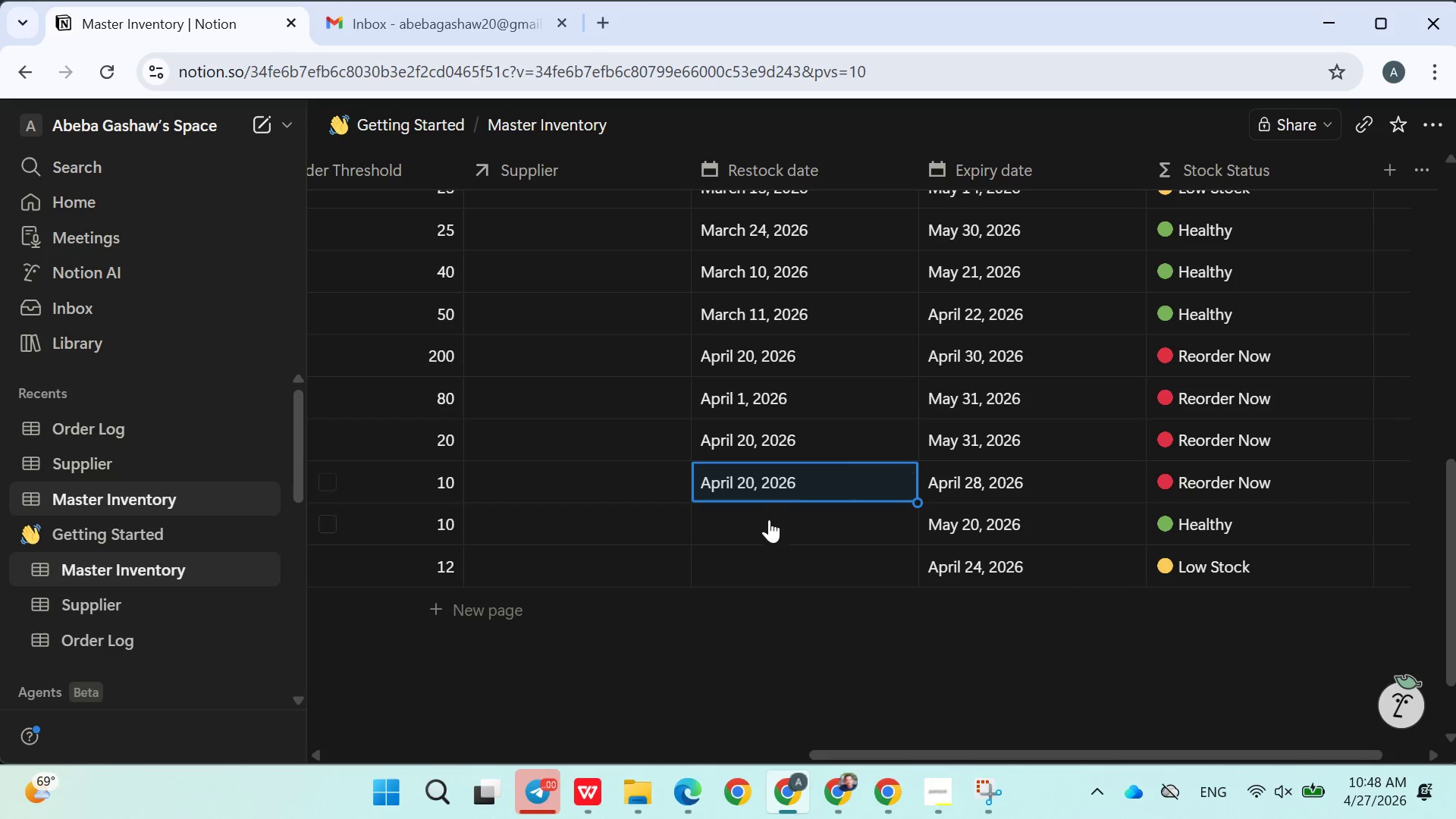 
left_click([764, 525])
 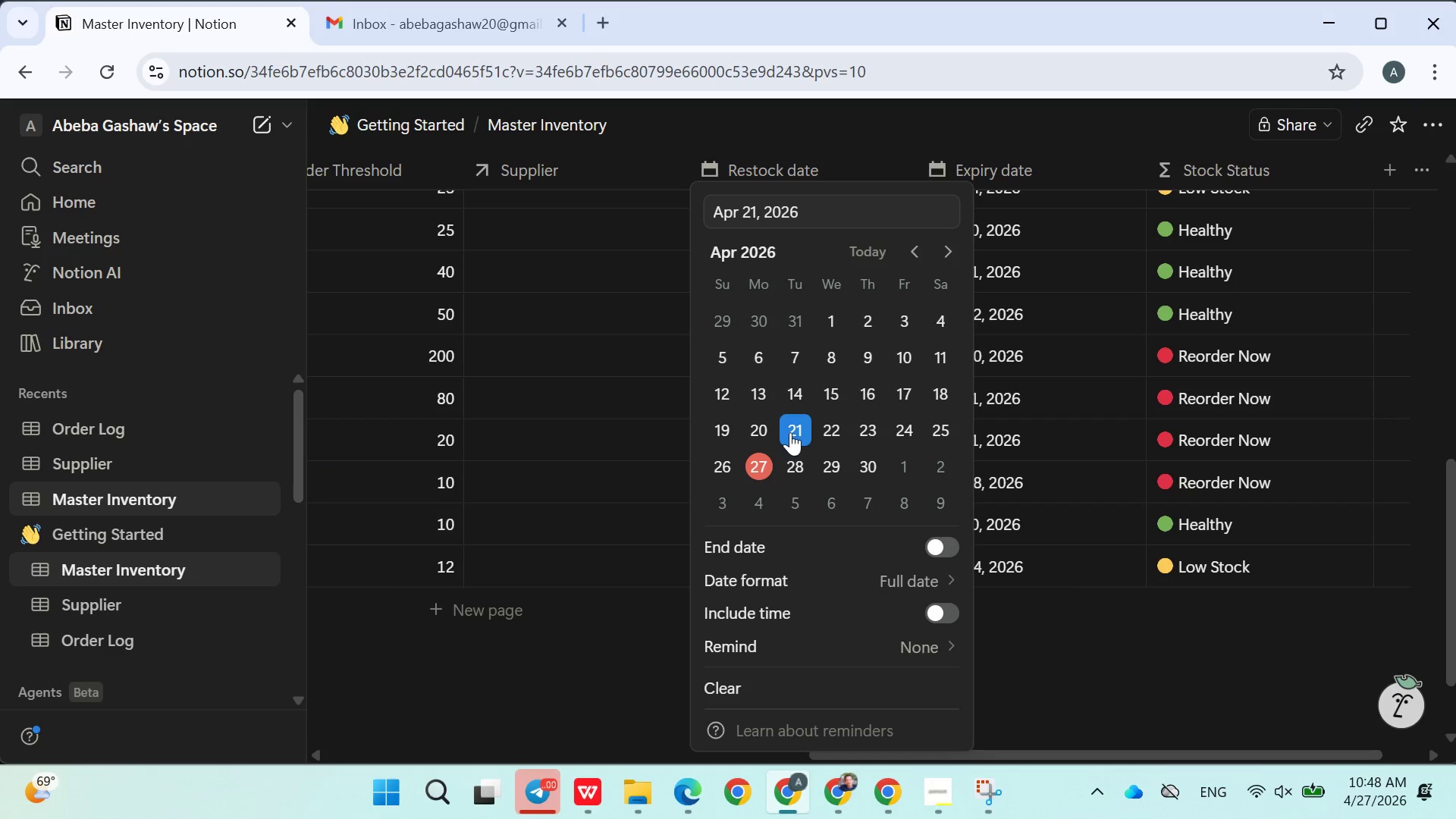 
double_click([606, 526])
 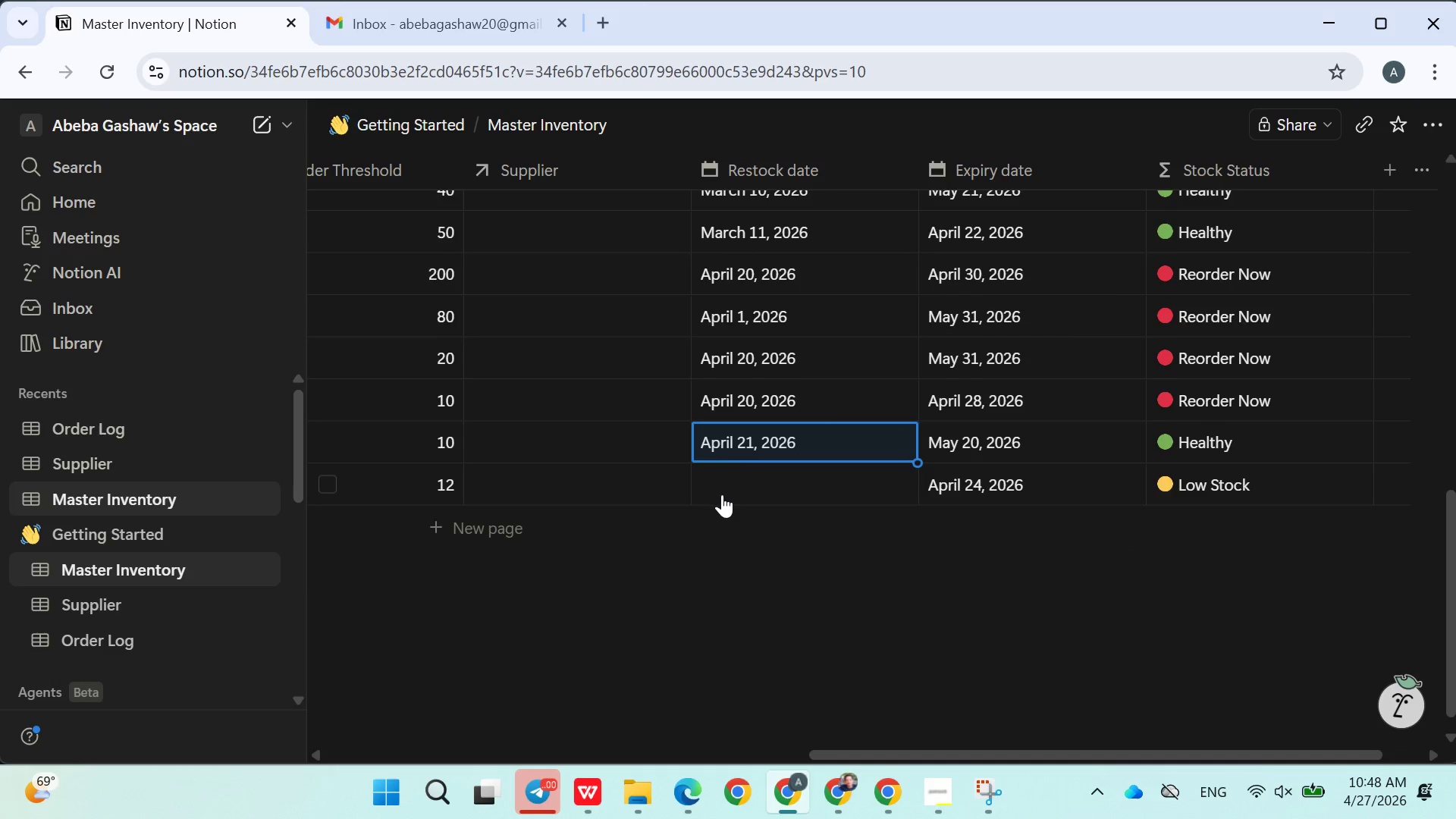 
left_click([739, 480])
 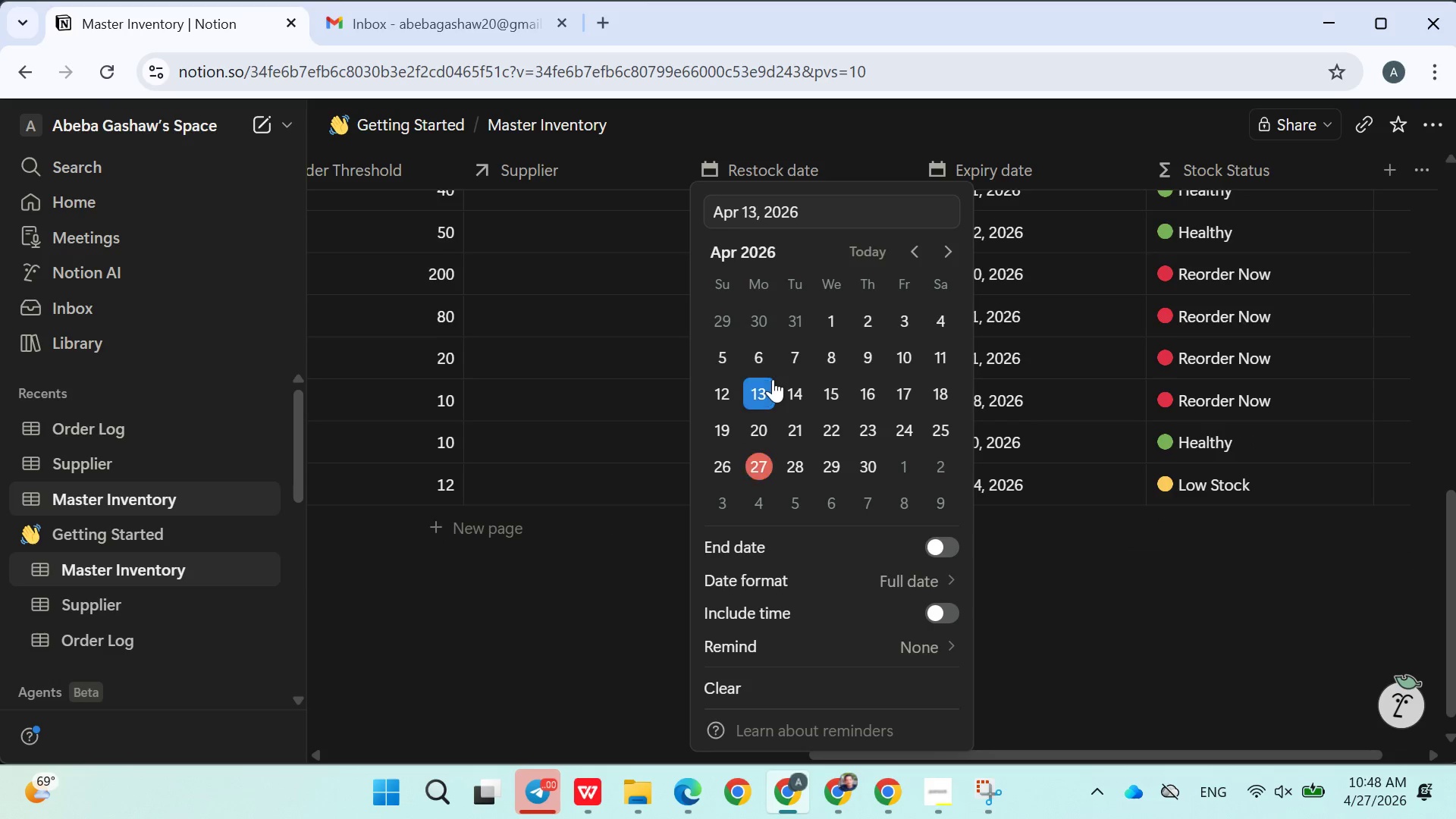 
double_click([652, 513])
 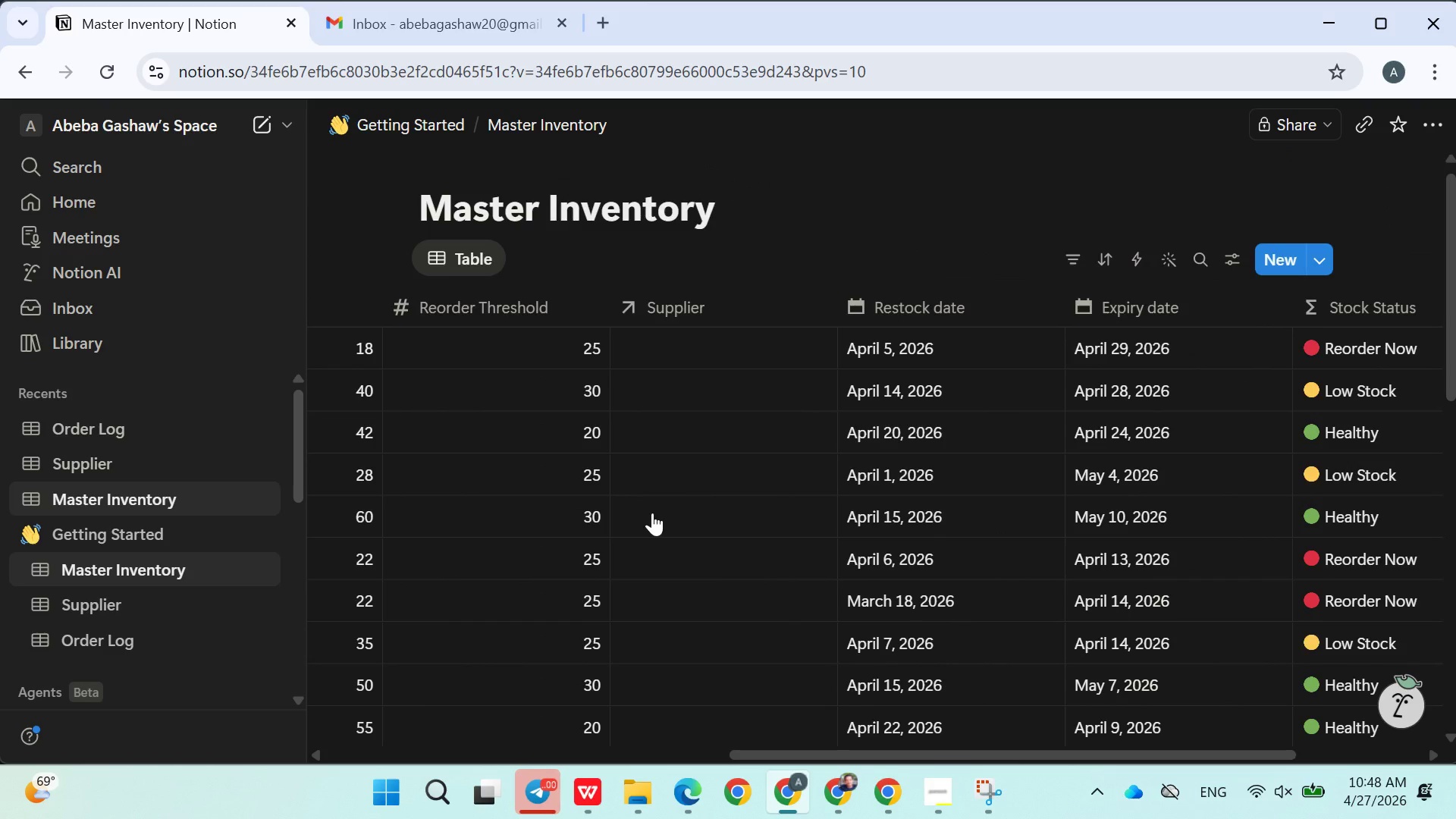 
left_click([165, 601])
 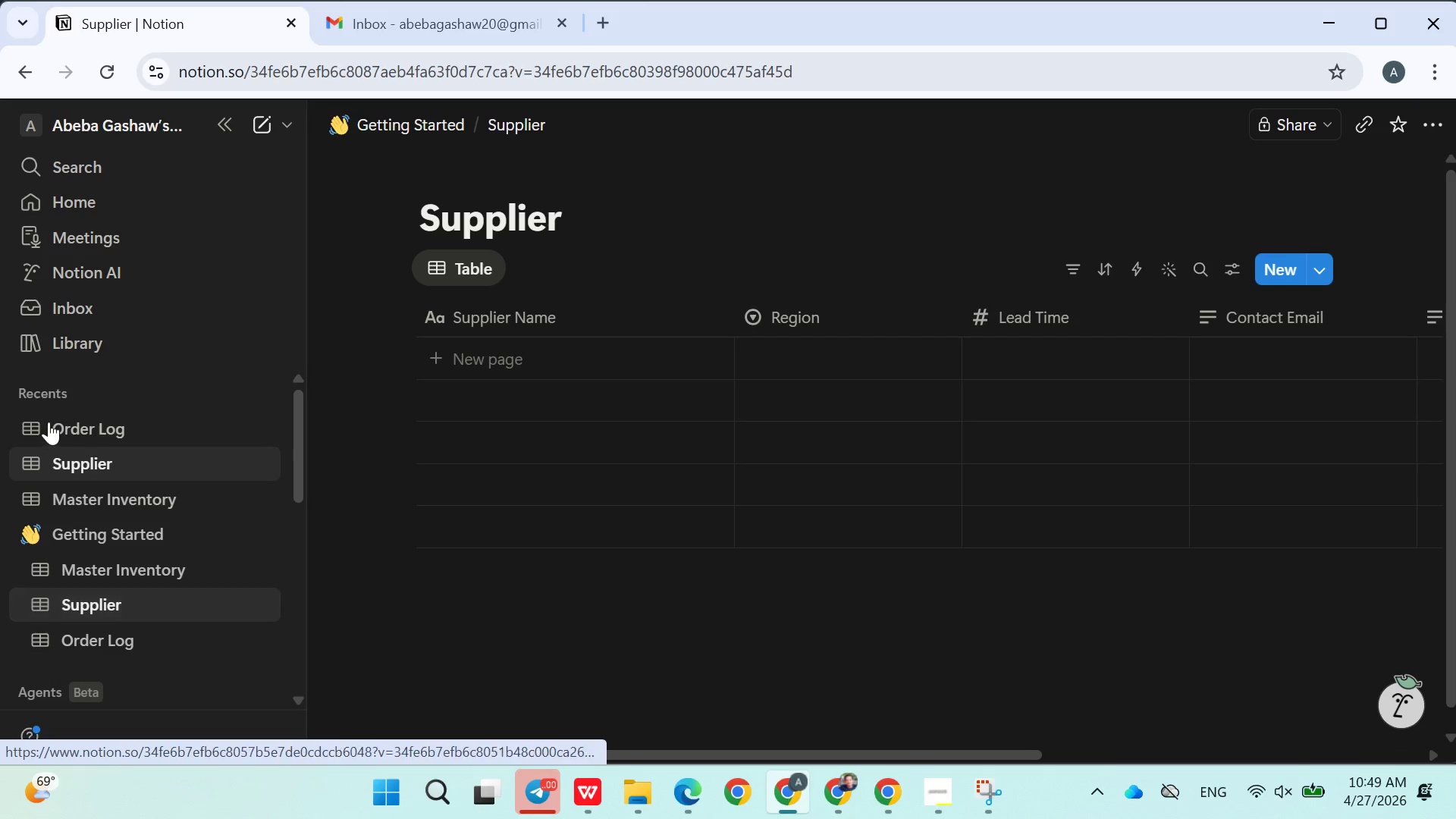 
left_click([452, 360])
 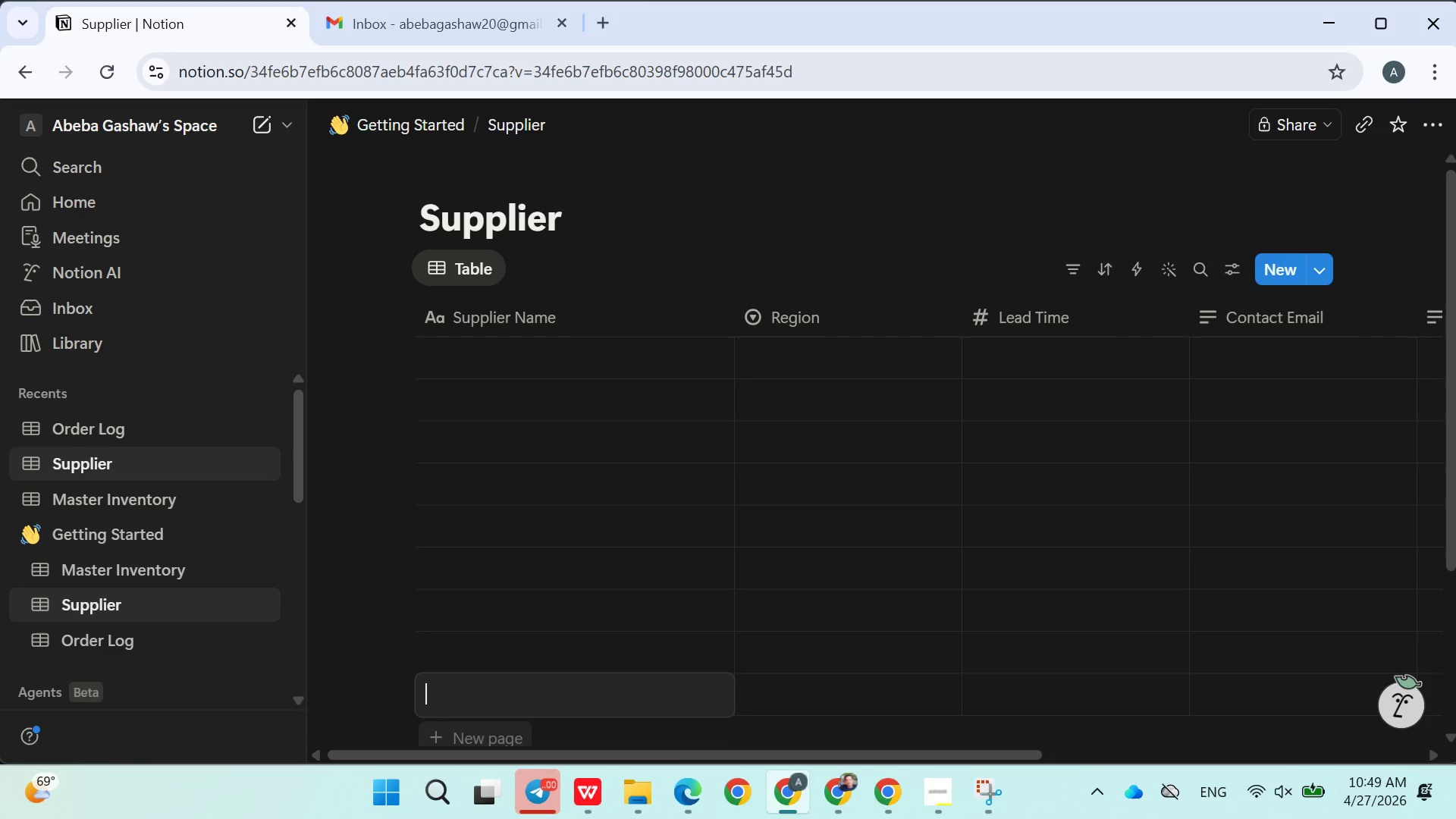 
wait(12.5)
 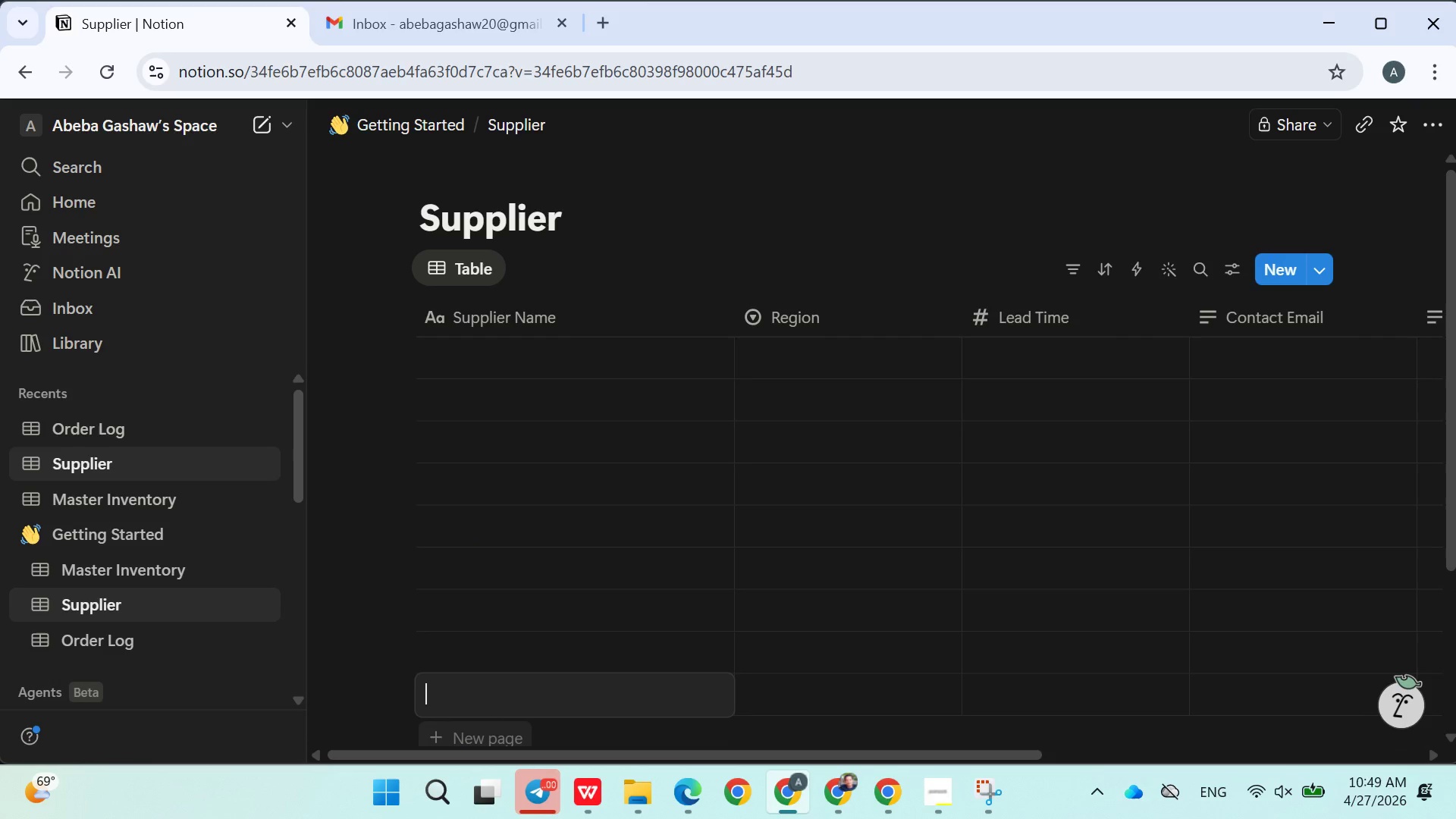 
left_click([474, 445])
 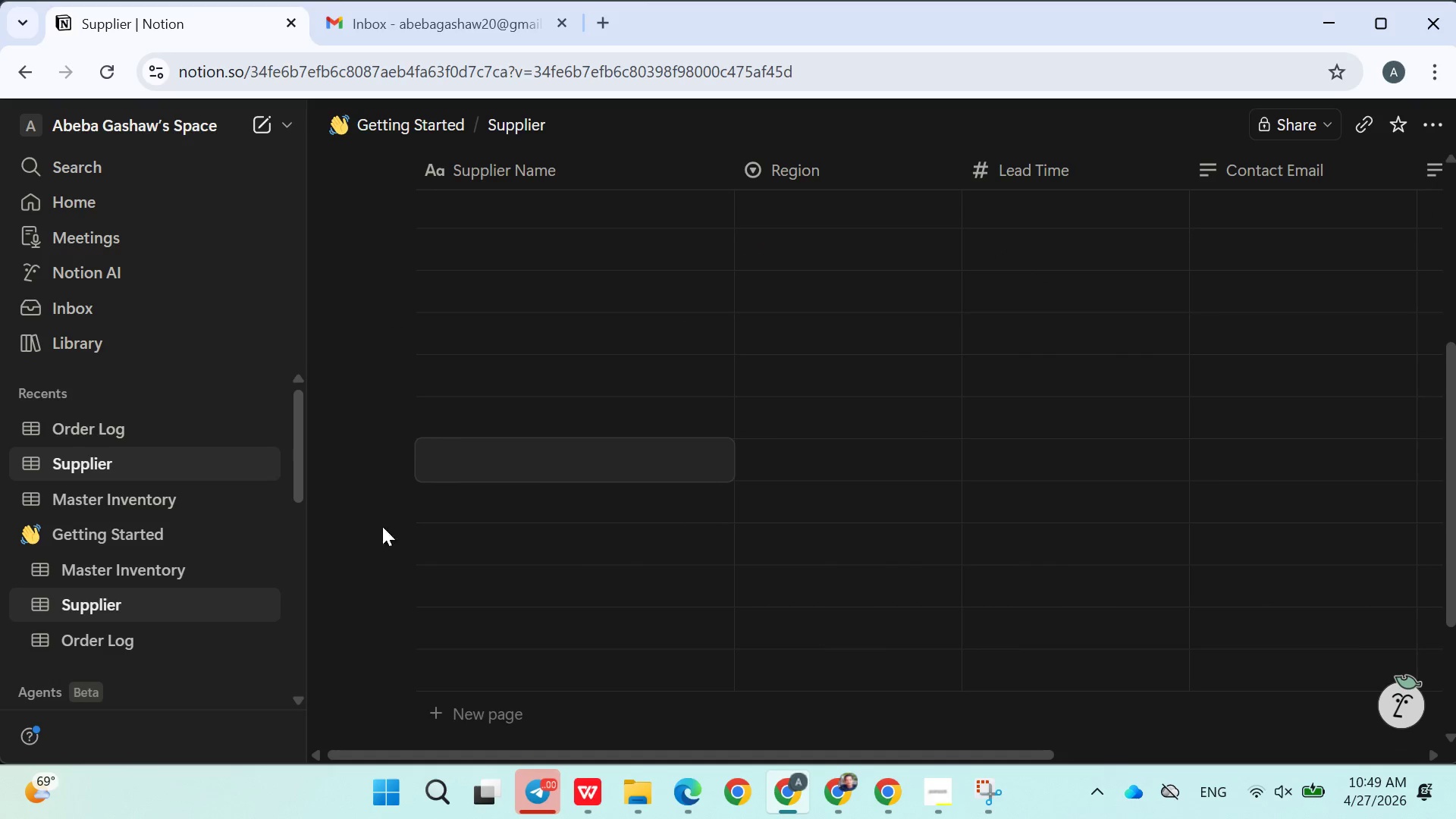 
left_click([328, 559])
 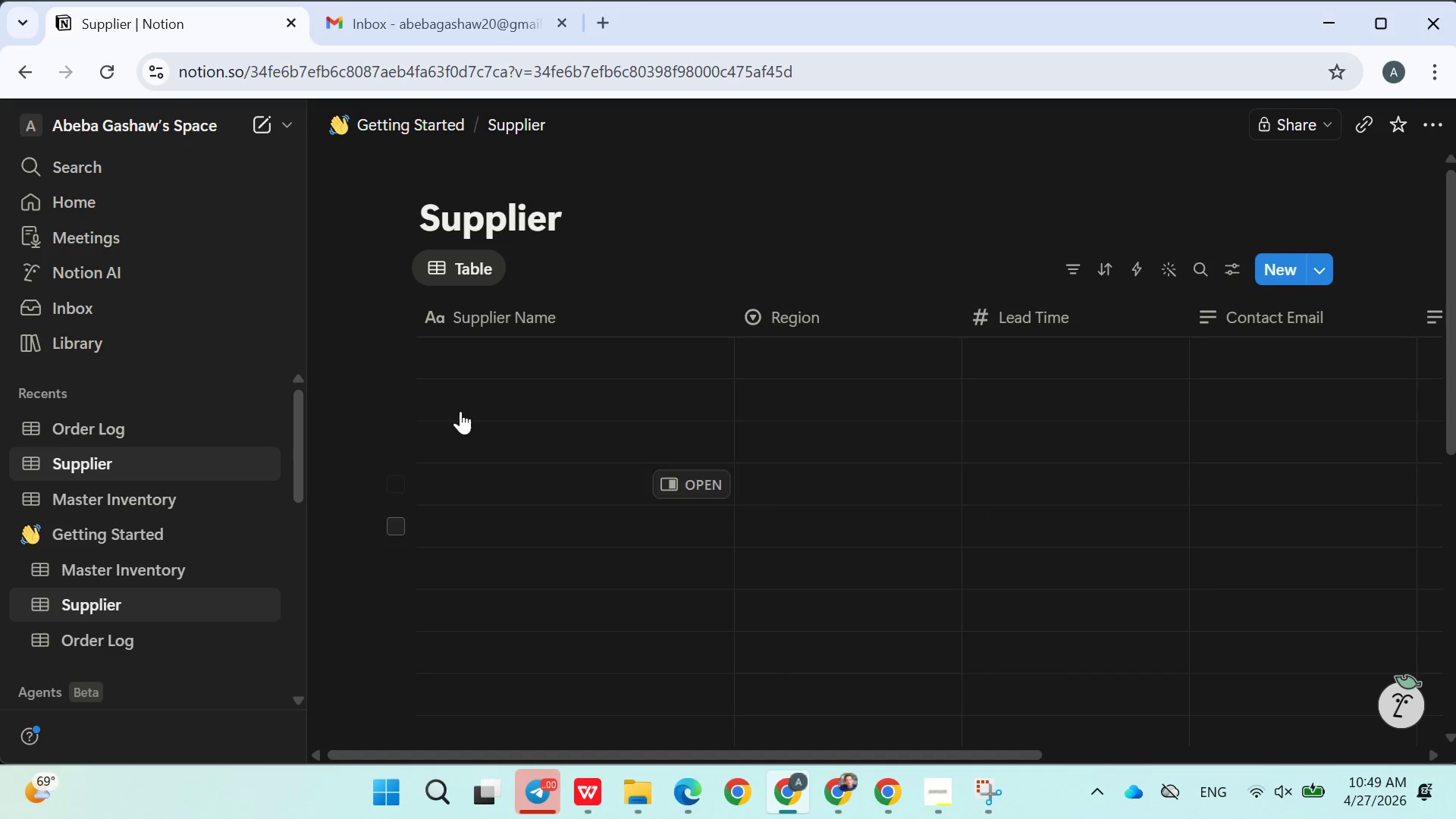 
left_click([493, 366])
 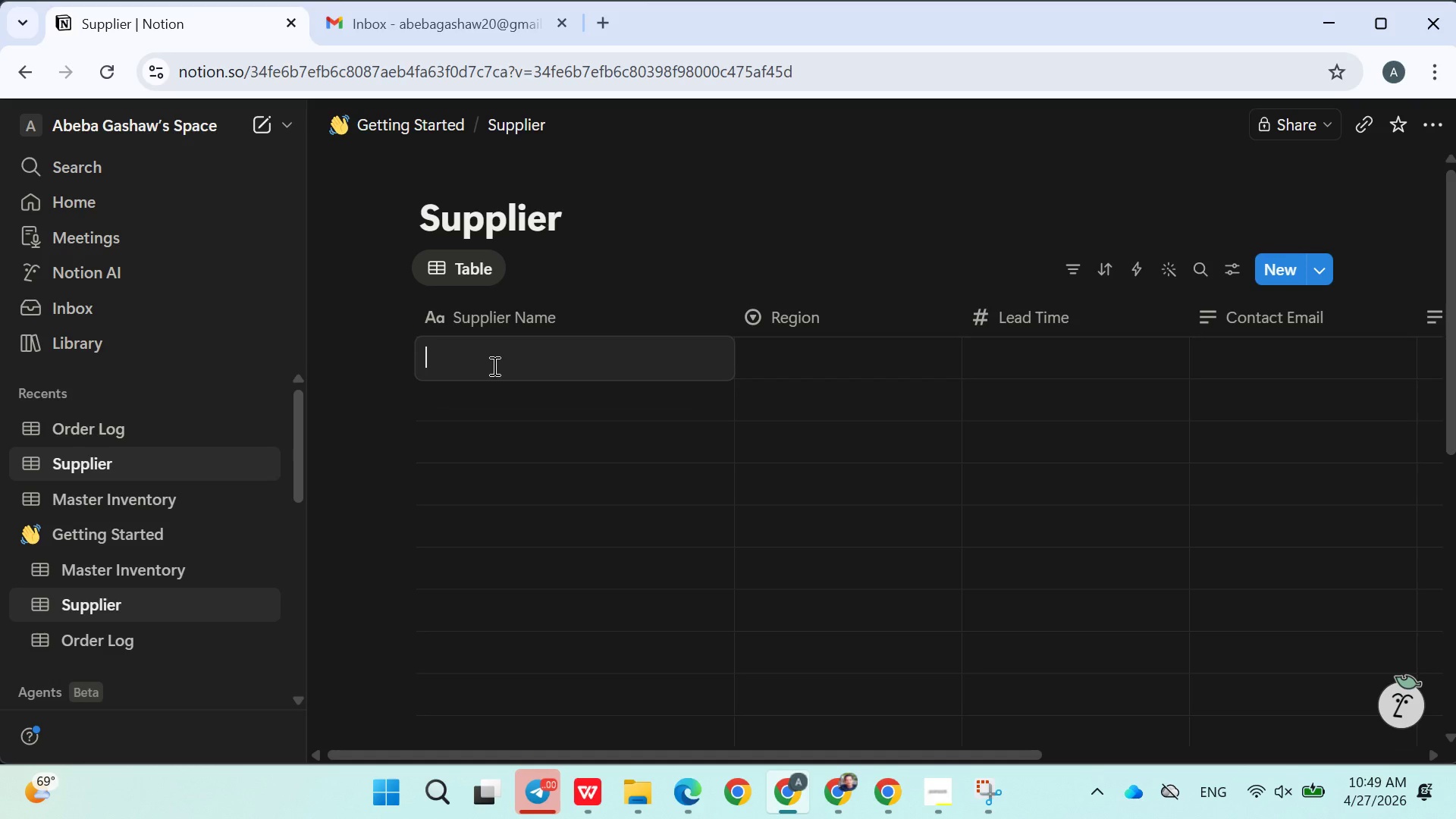 
wait(7.45)
 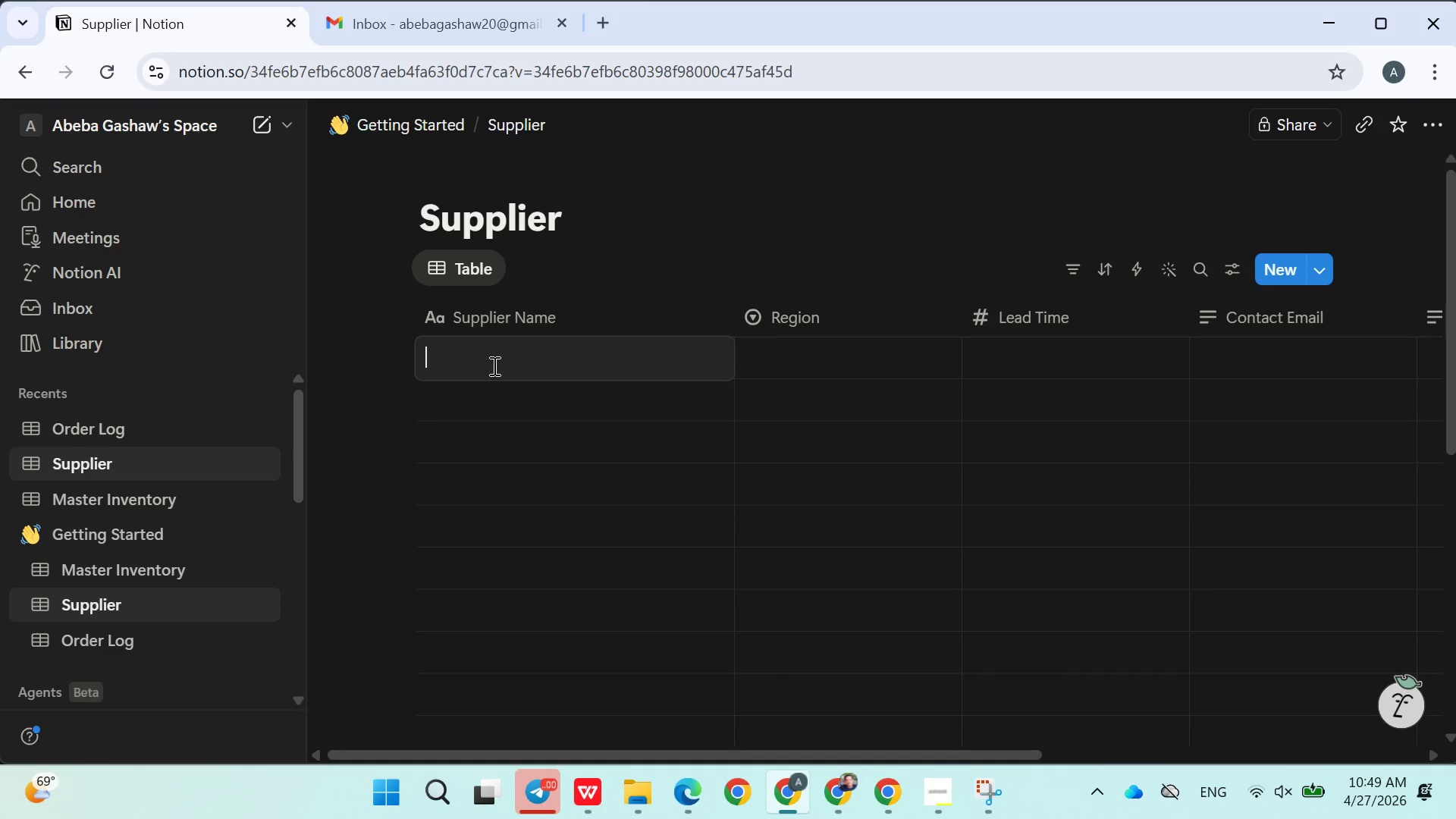 
hold_key(key=ShiftLeft, duration=0.78)
 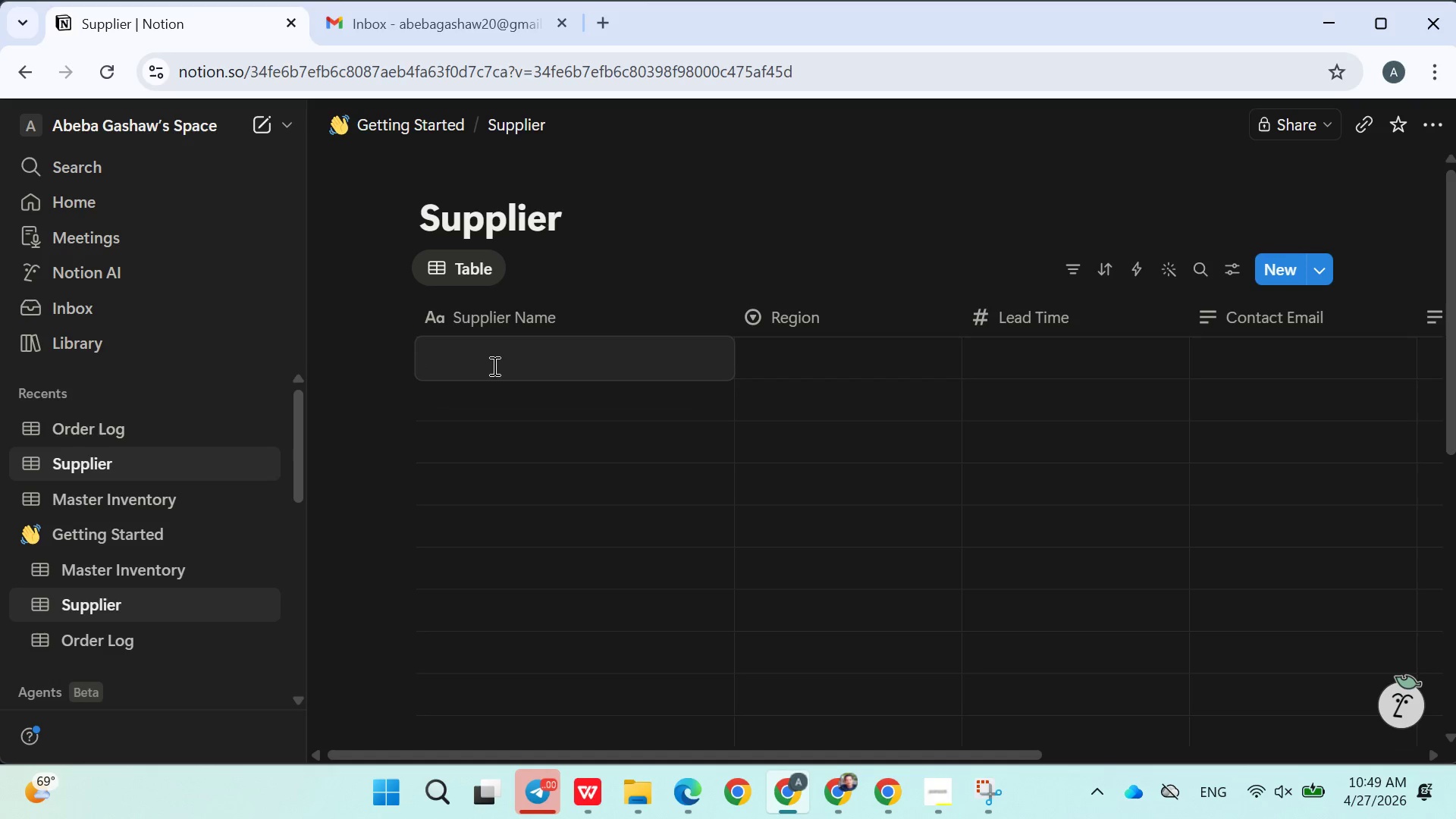 
type(kyoyto)
key(Backspace)
key(Backspace)
key(Backspace)
type(to Green Leaf Co)
 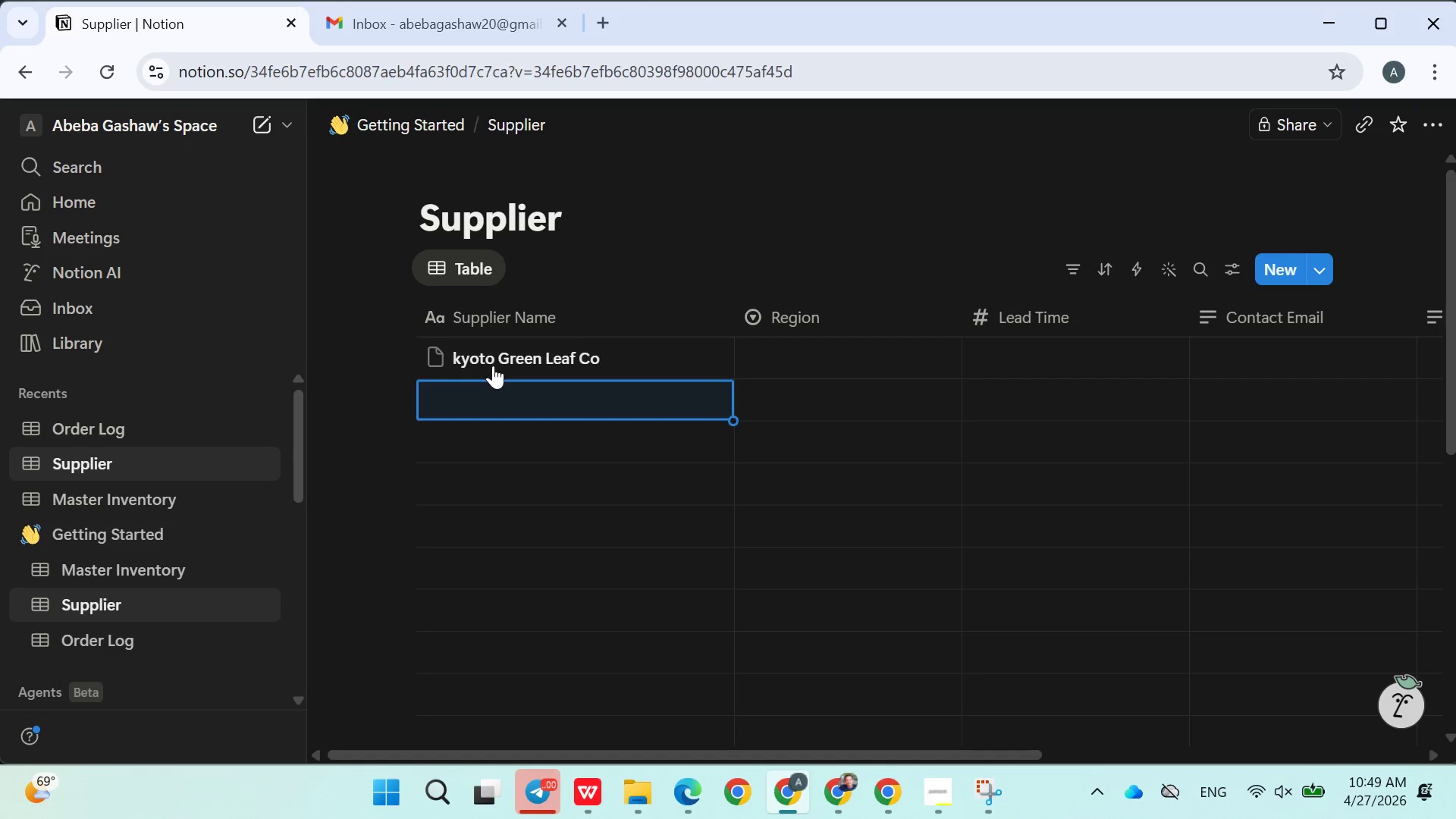 
key(Enter)
 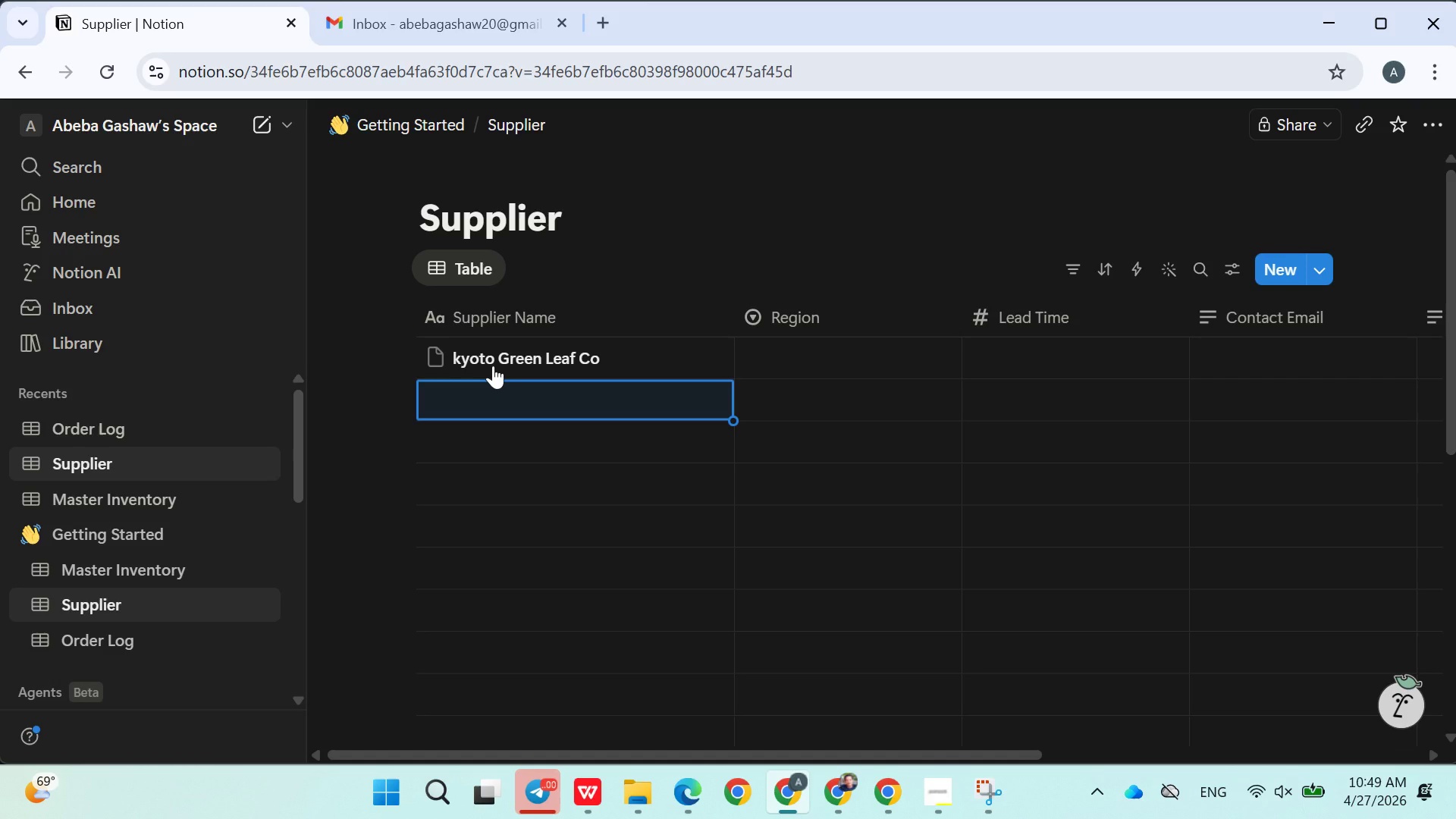 
type(Fujan )
key(Backspace)
key(Backspace)
key(Backspace)
type(ian Team imports )
 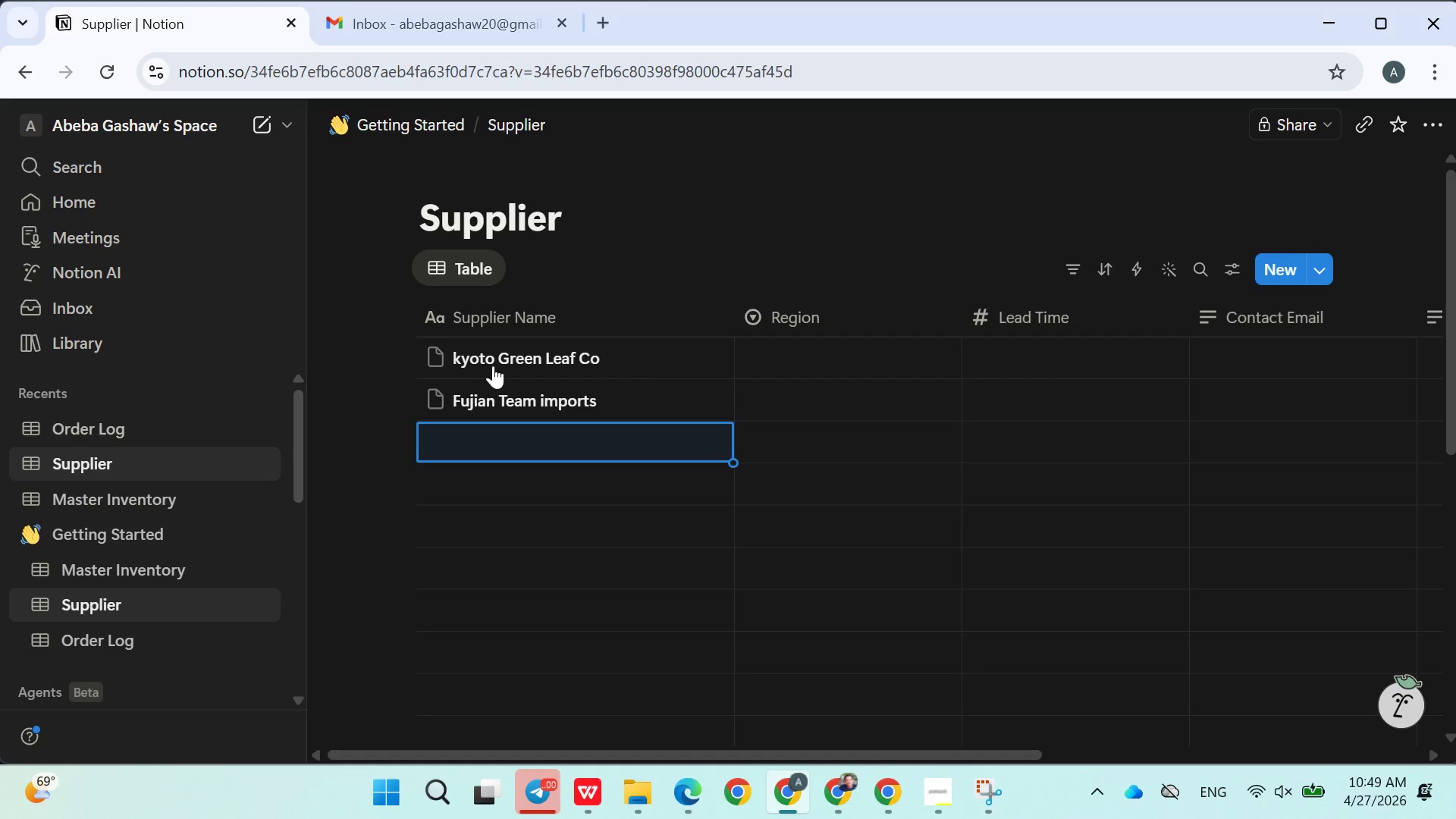 
 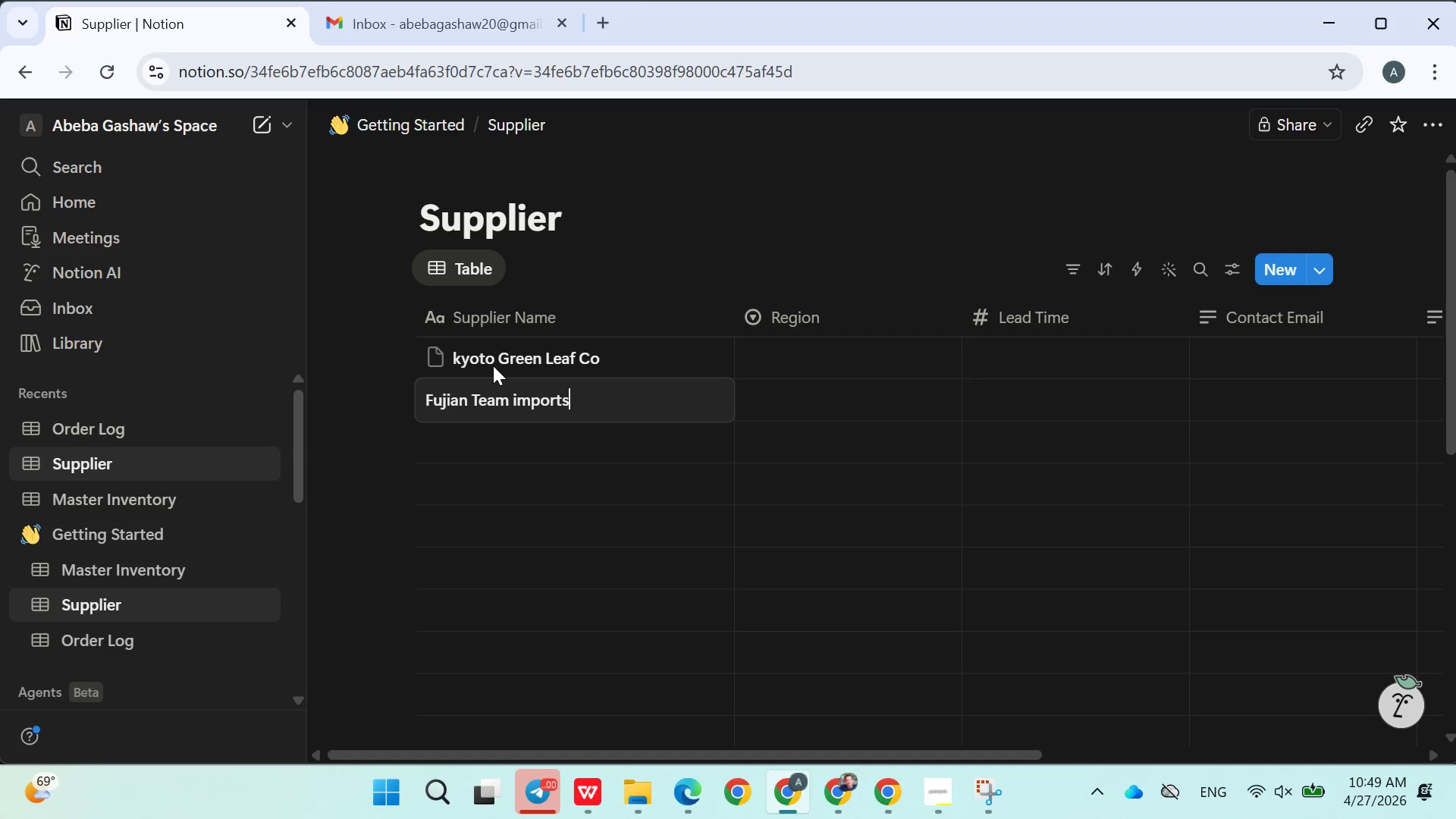 
key(Enter)
 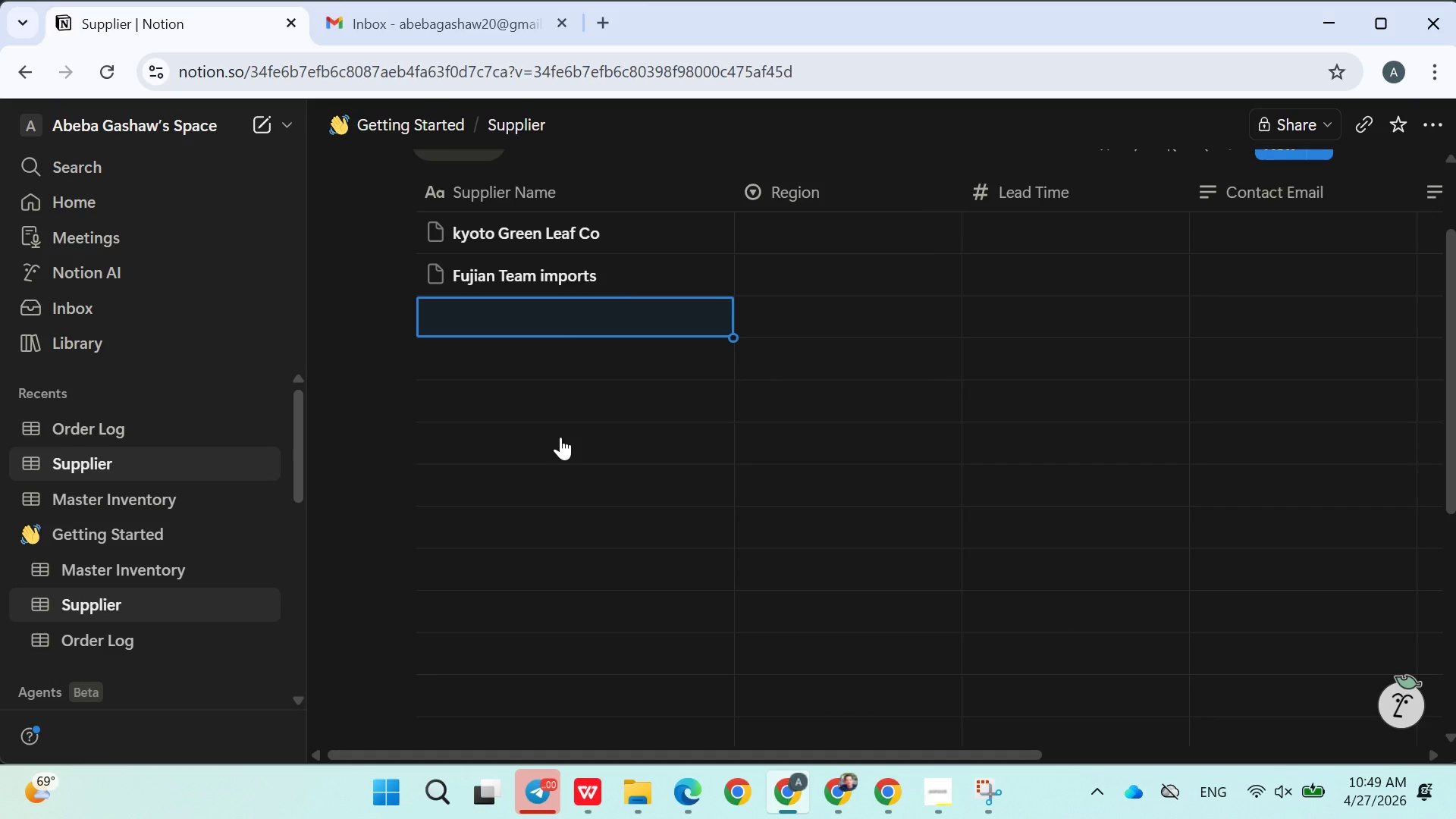 
wait(6.16)
 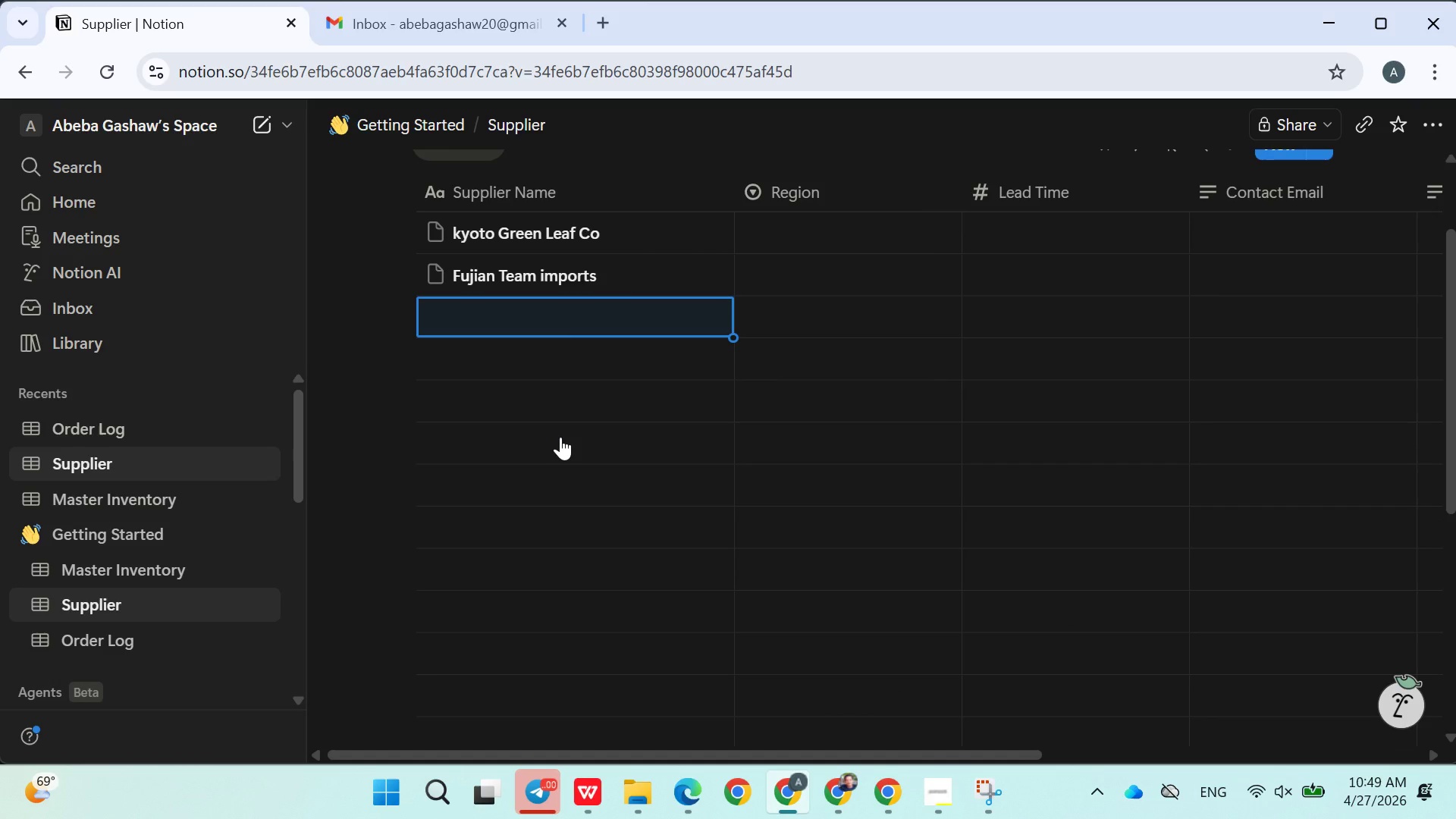 
type(Hang)
 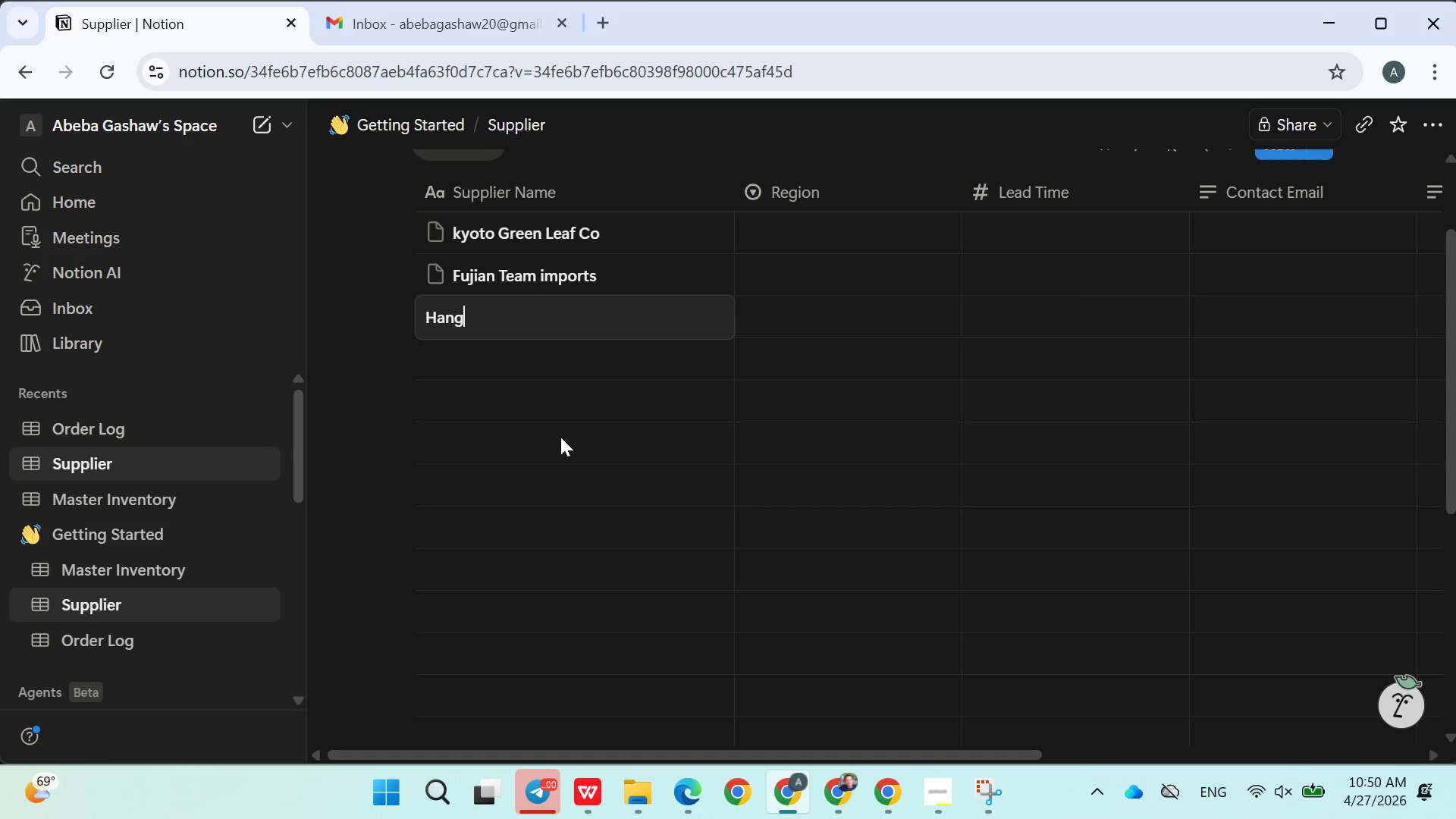 
type(zhou Tea Guild)
 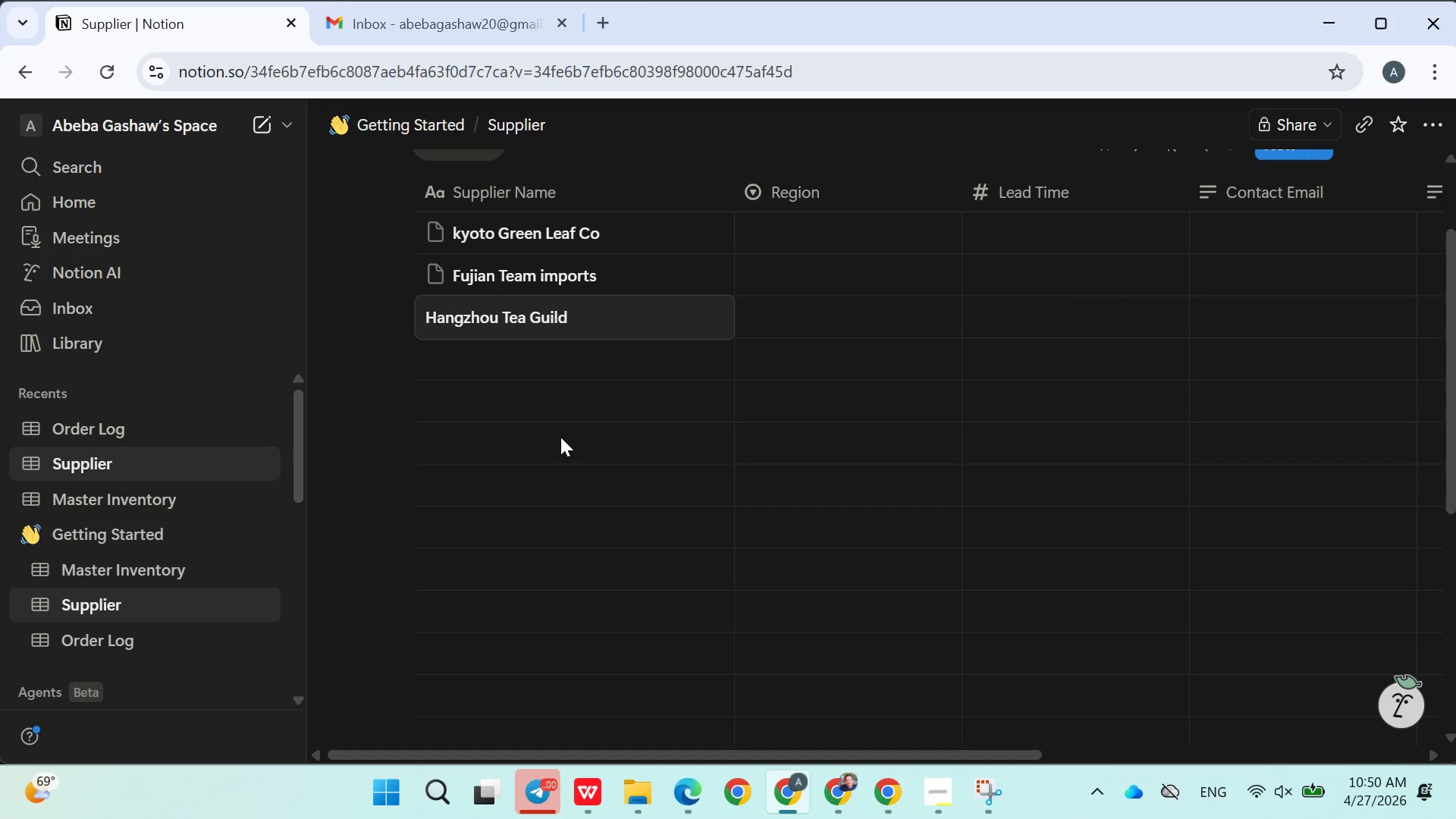 
key(Enter)
 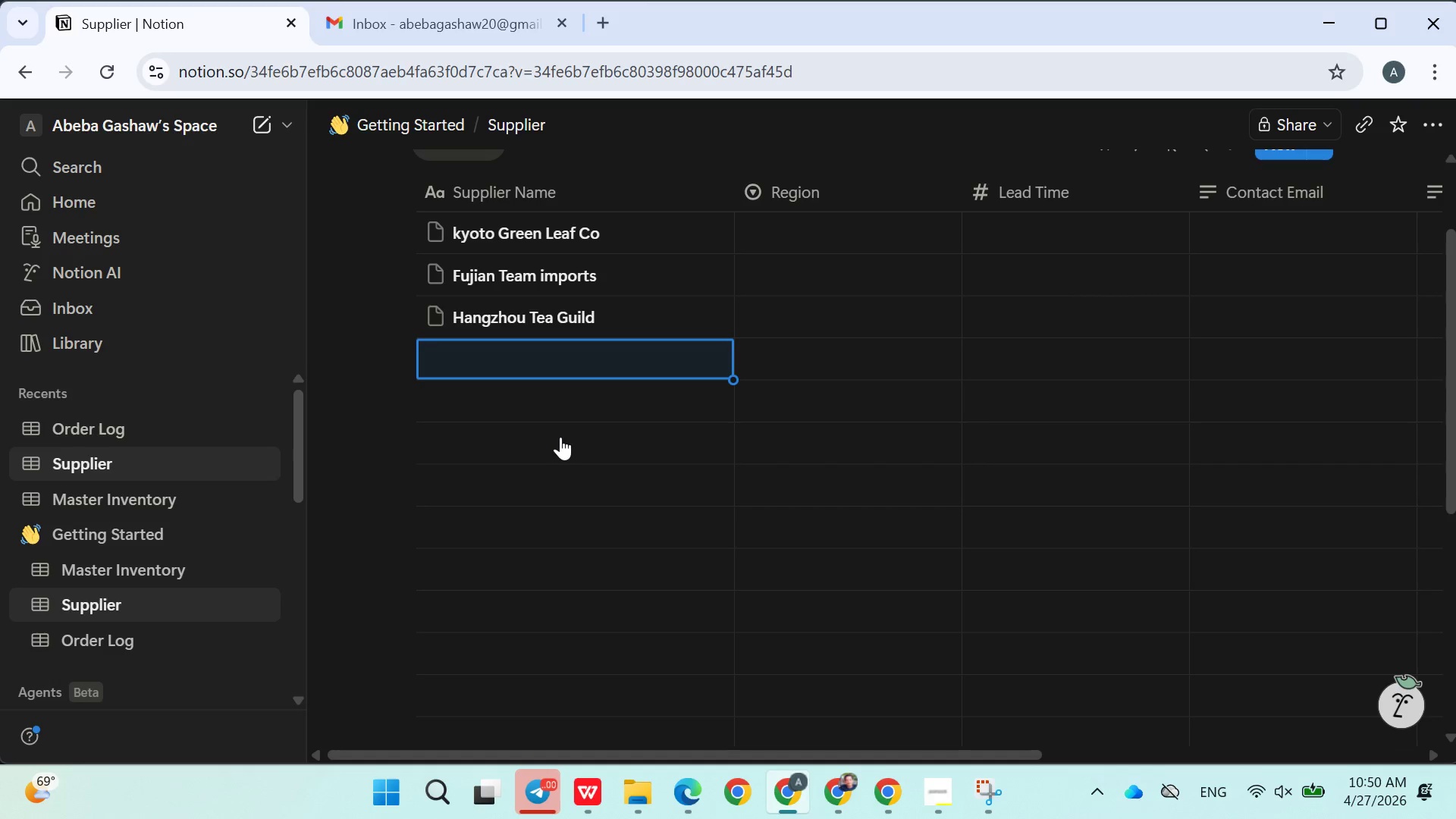 
type(Assam Traders Co)
 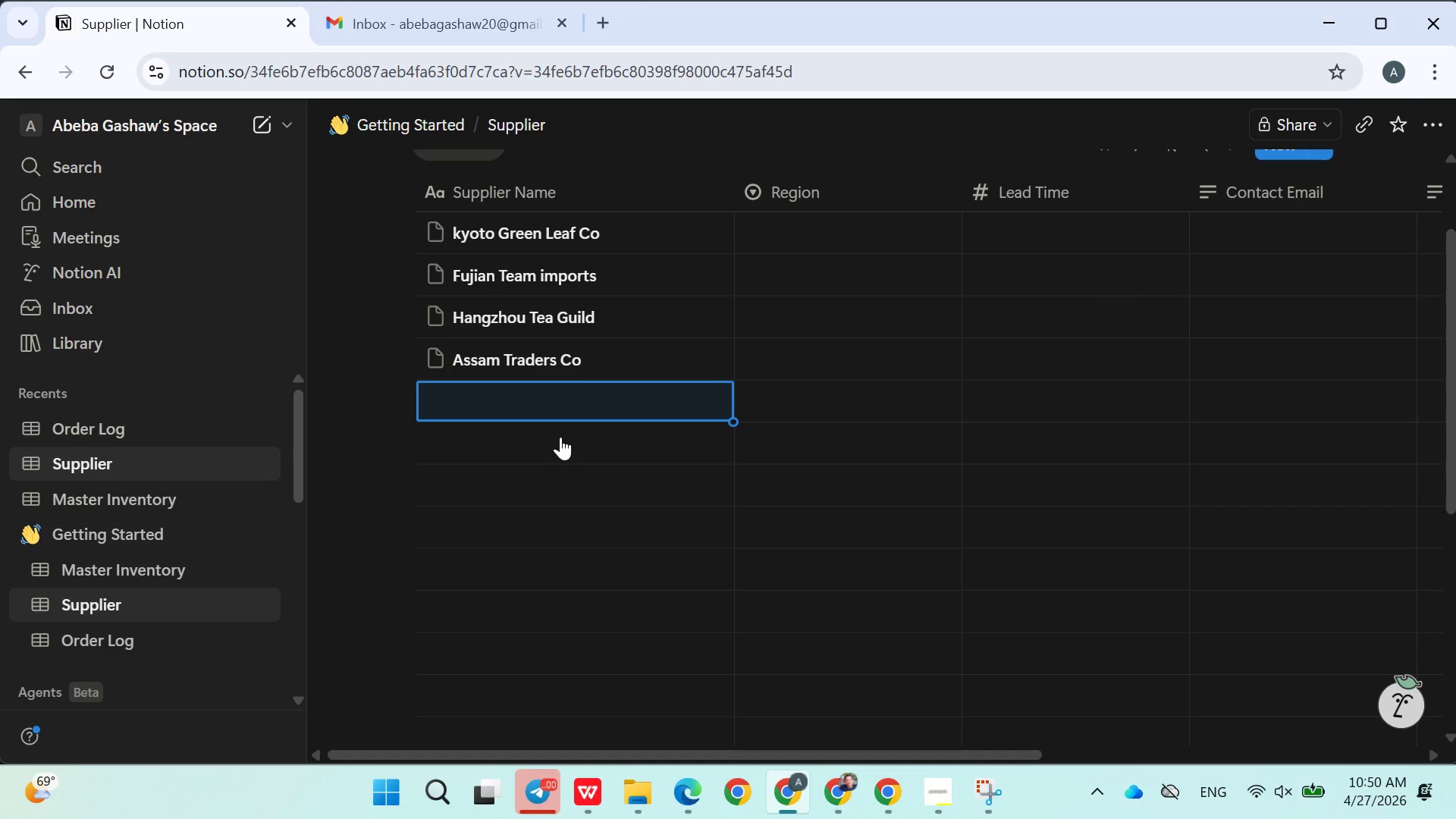 
 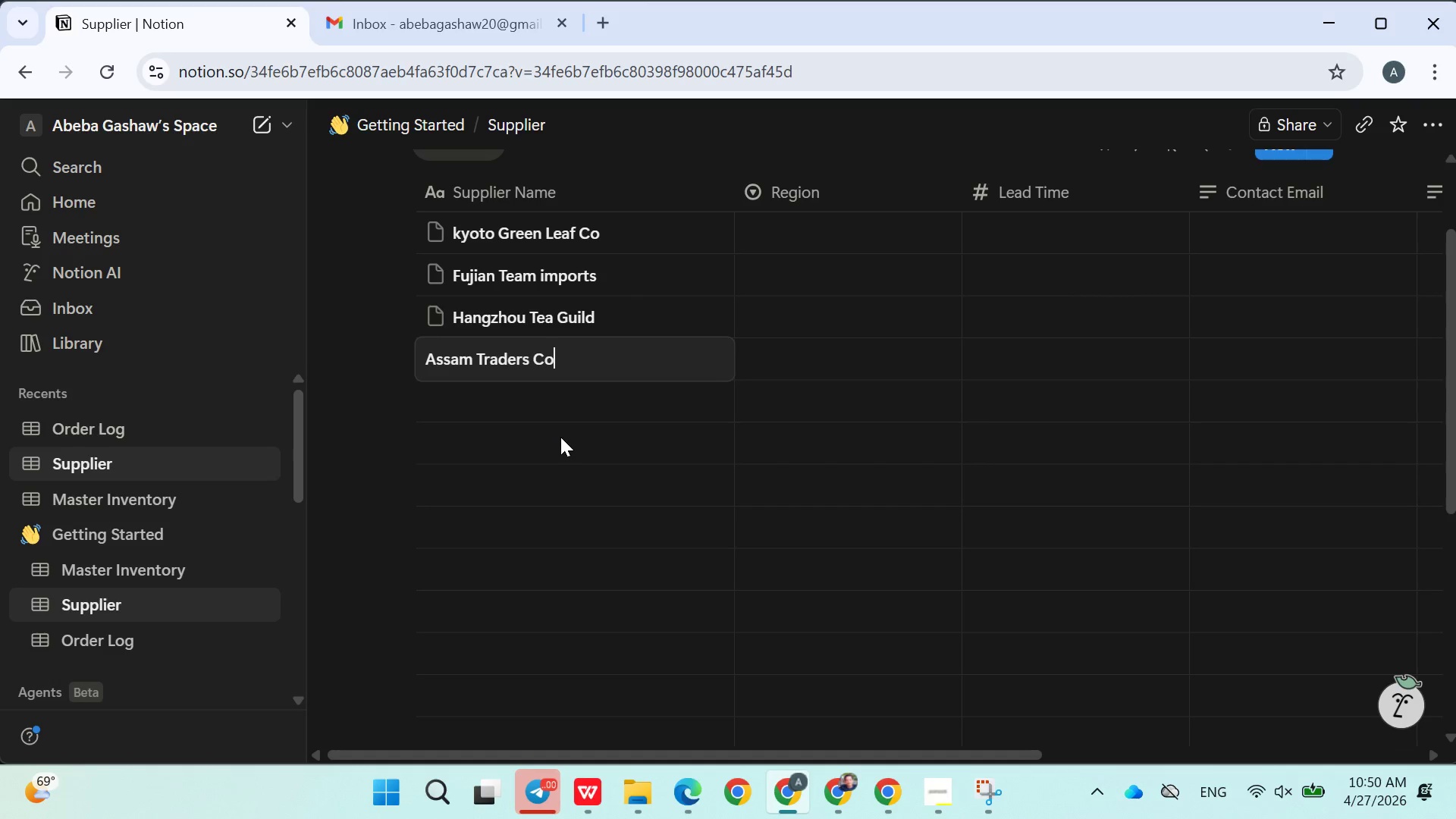 
key(Enter)
 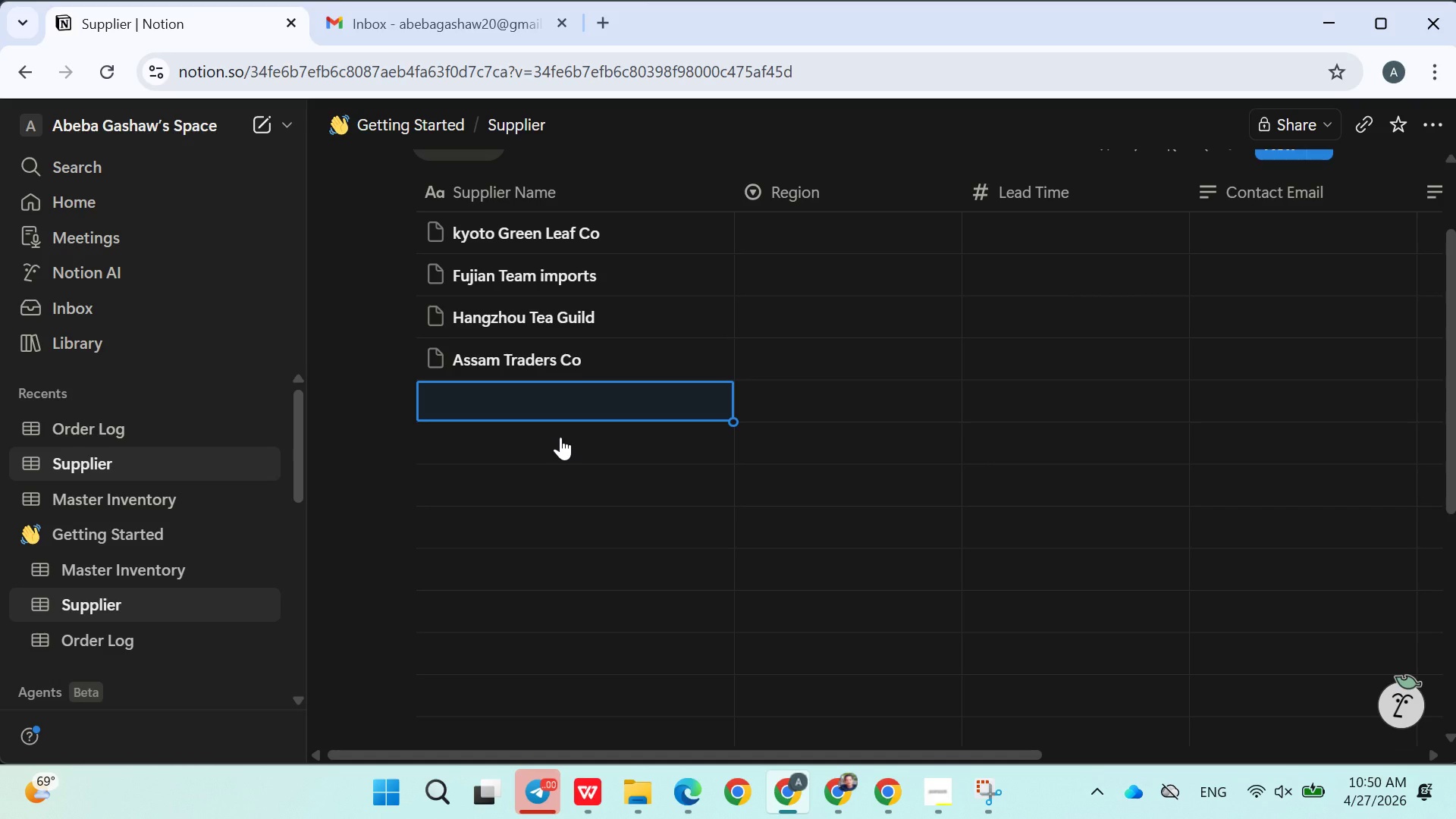 
type(A)
key(Backspace)
type(Darjeeling Estates)
 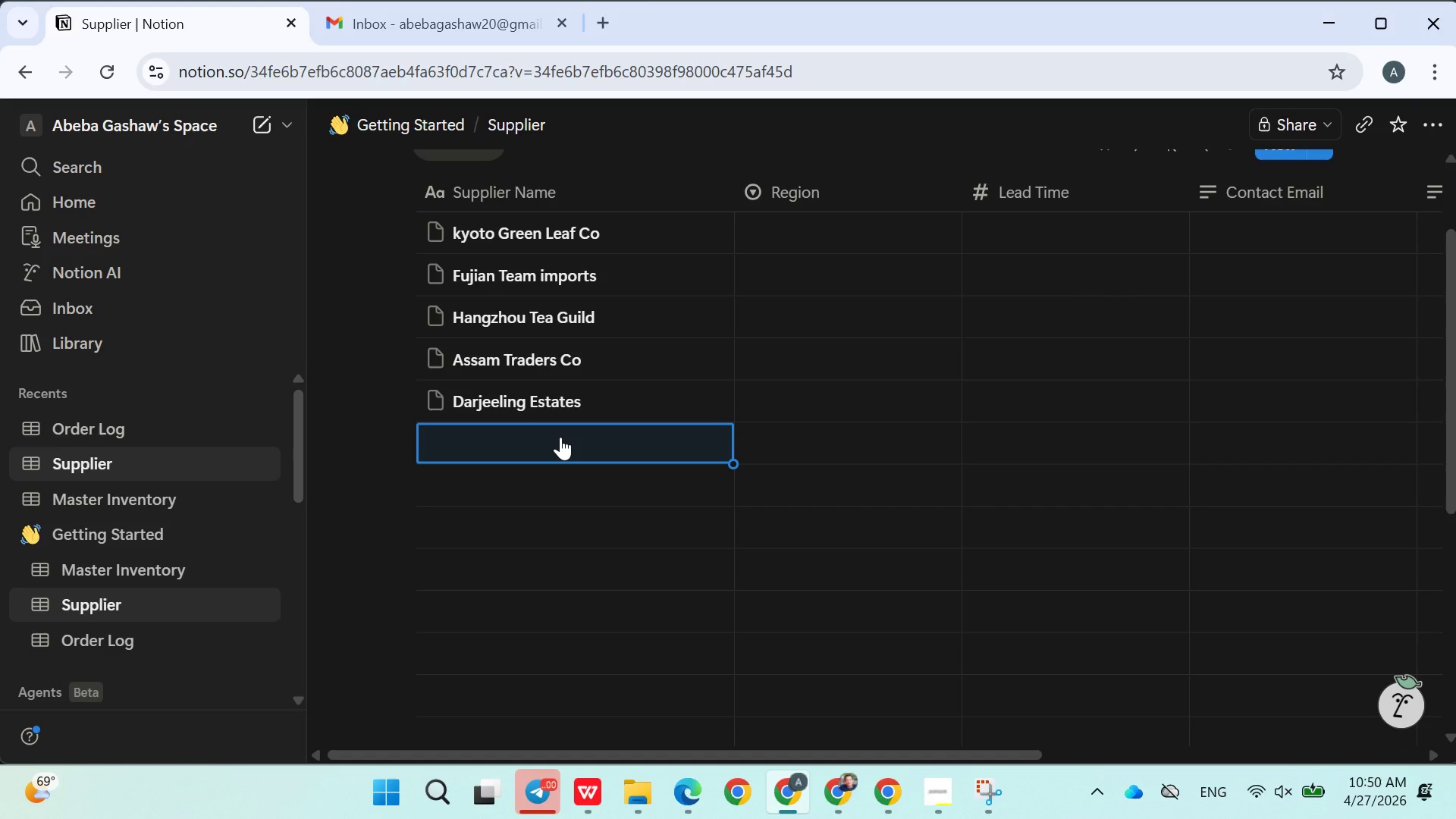 
 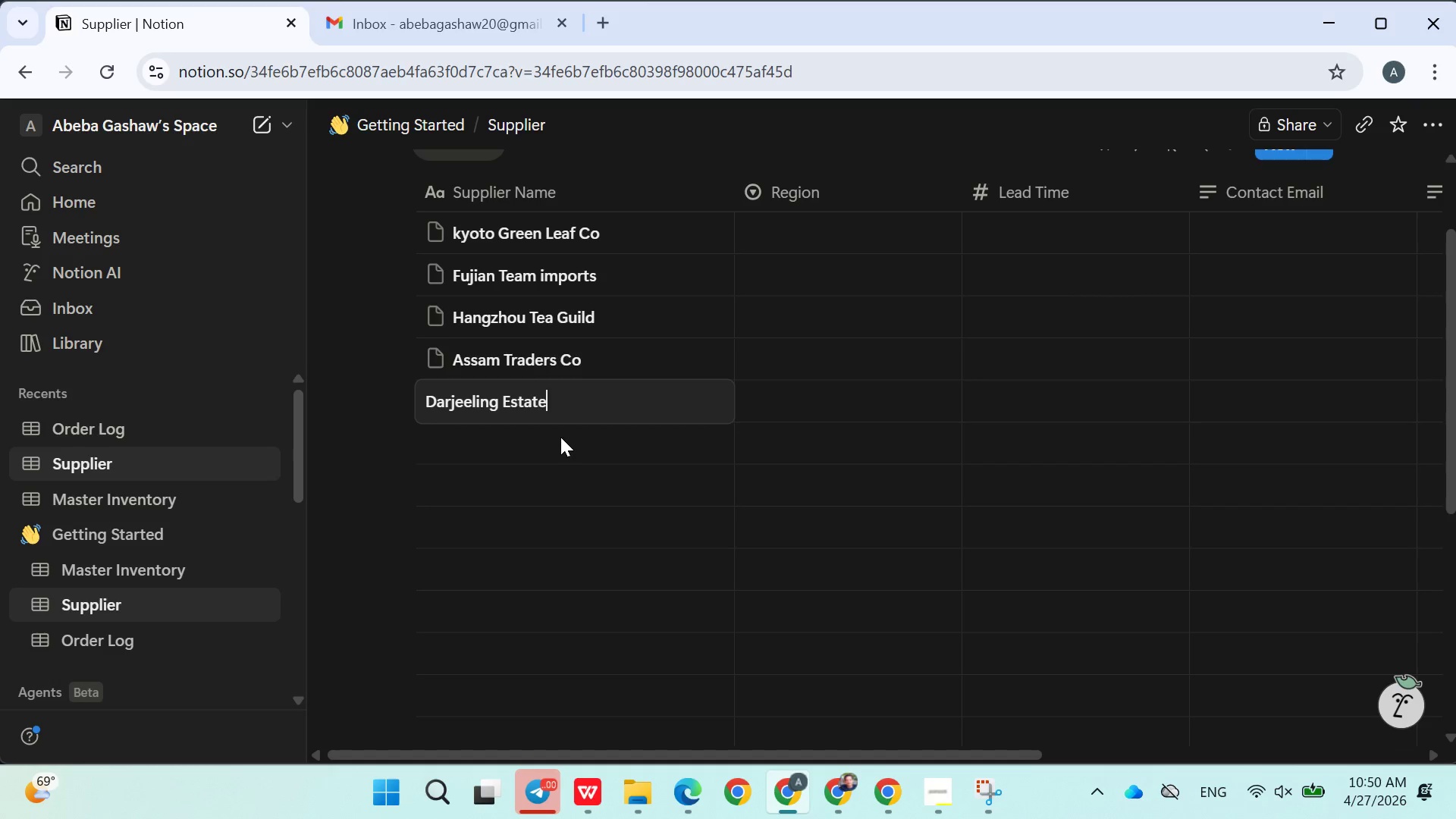 
key(Enter)
 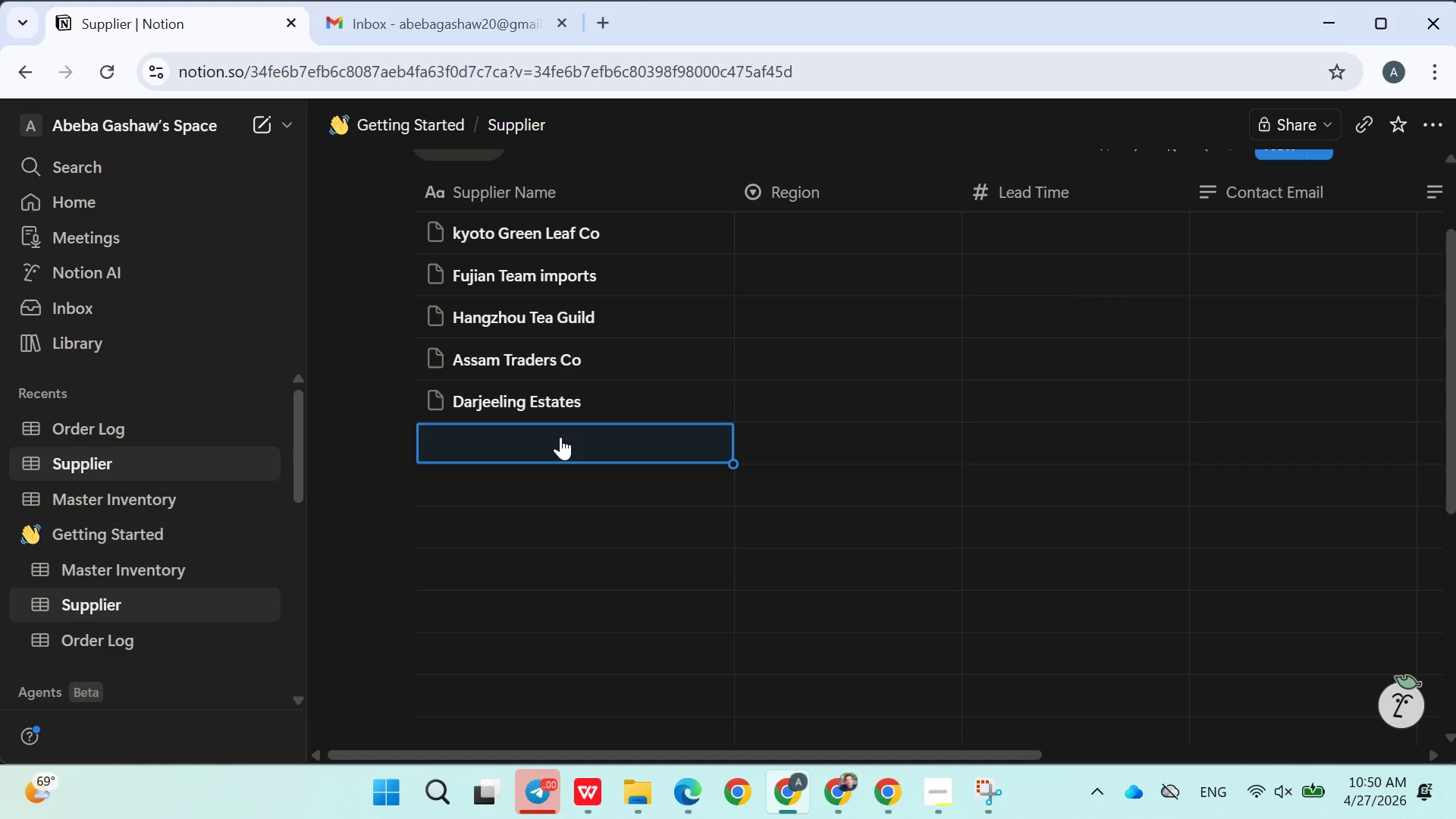 
type(Taiwan tea Collective )
 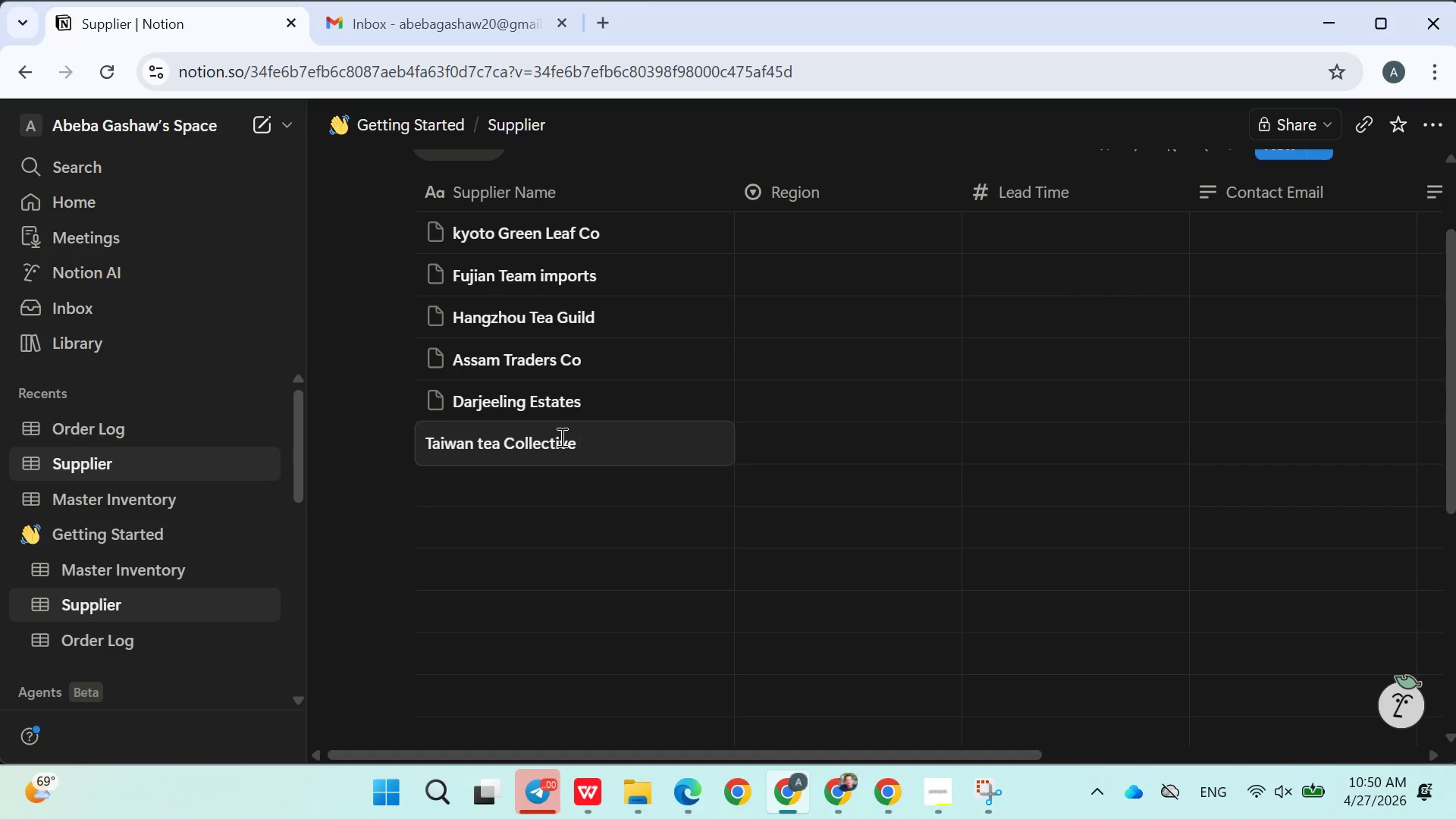 
key(Enter)
 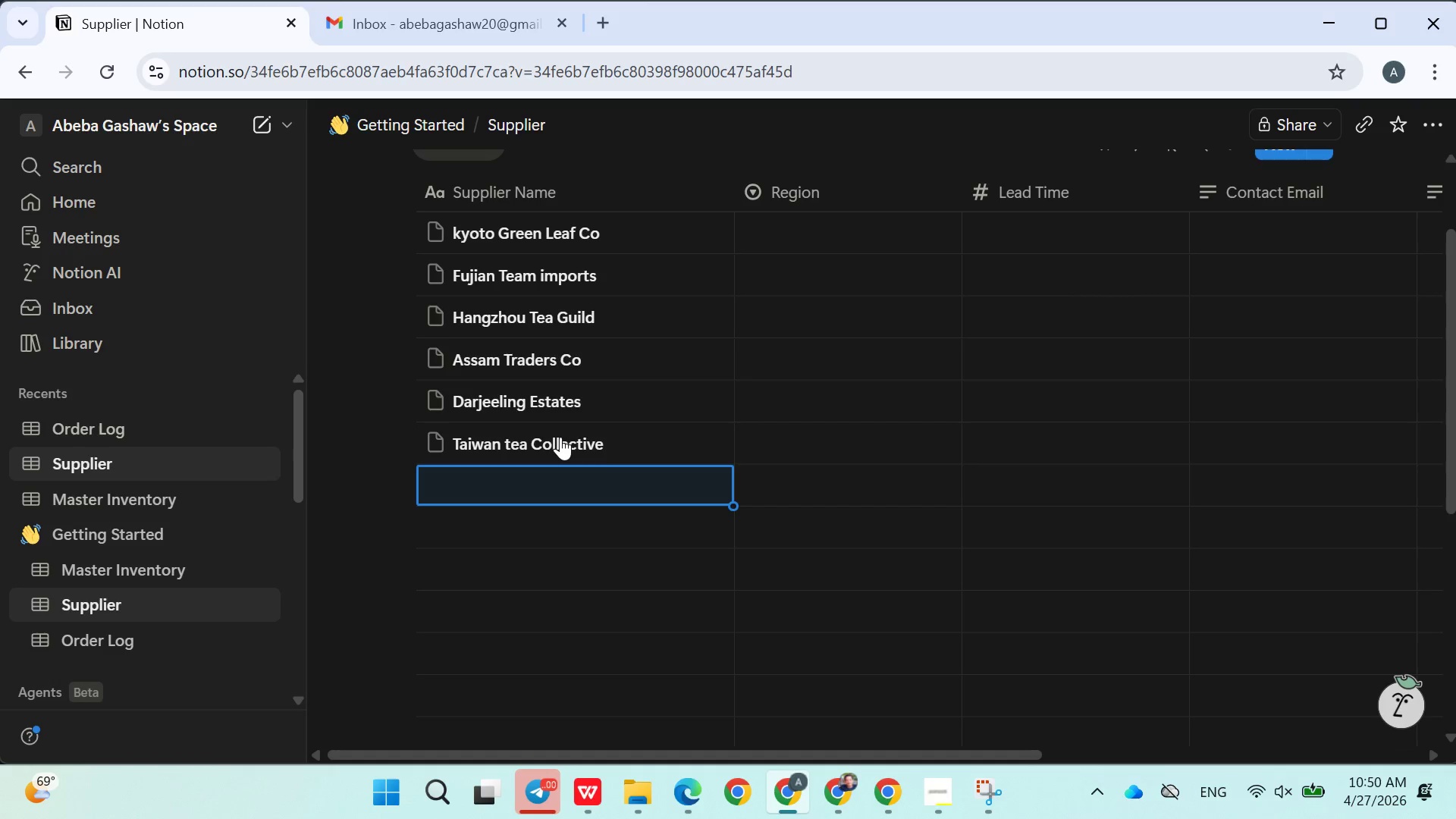 
type(London Leaf House)
 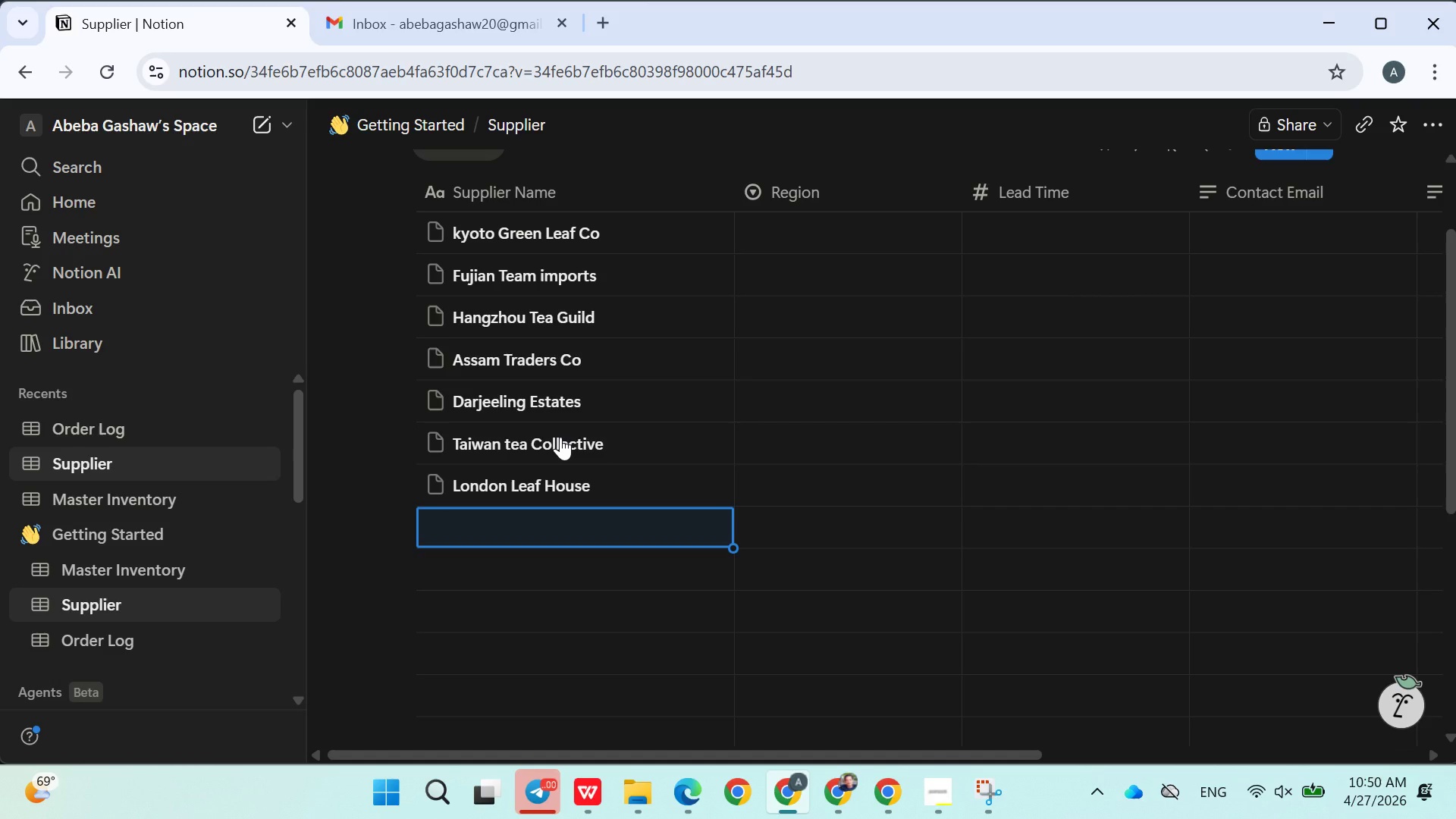 
 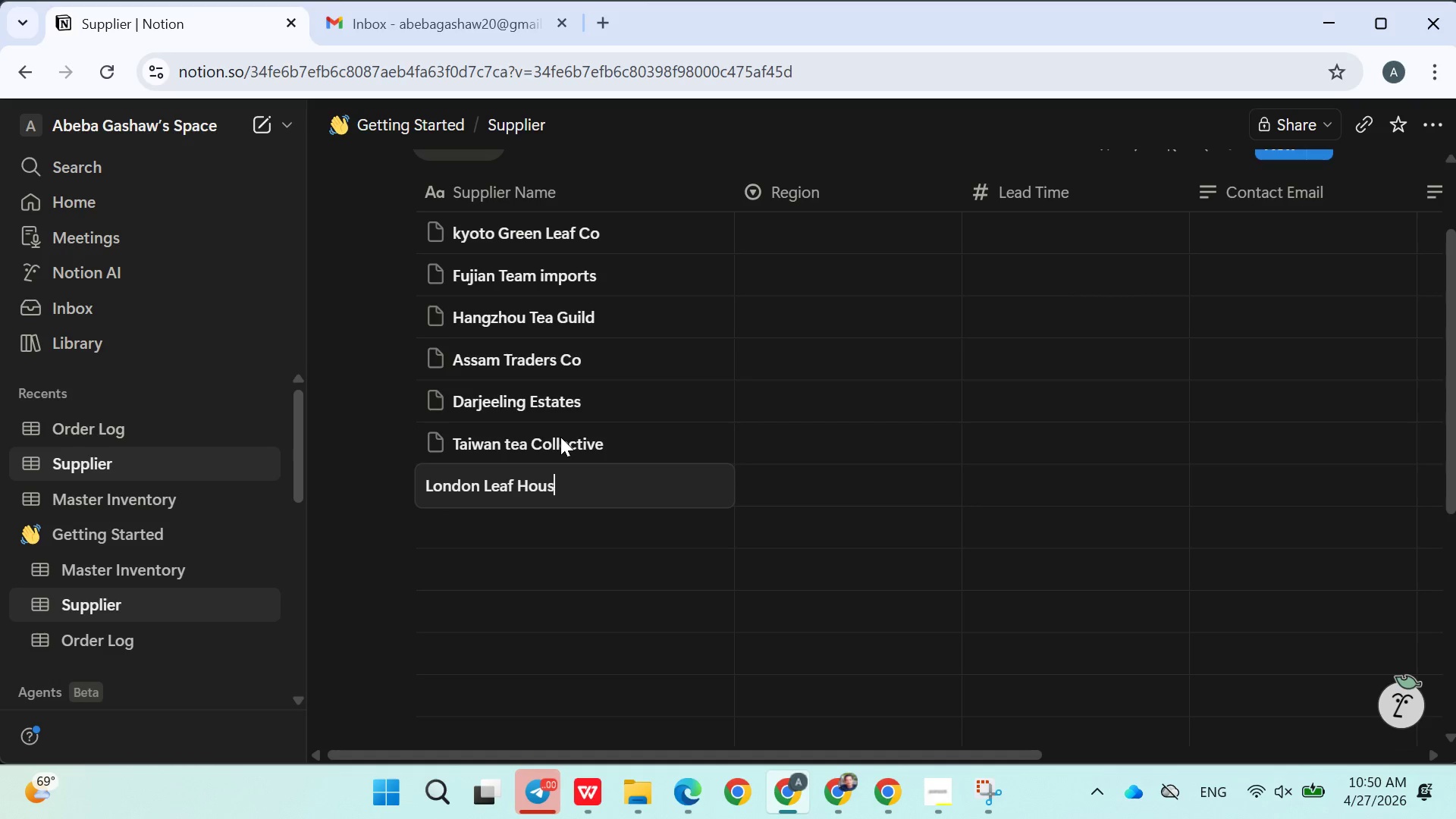 
key(Enter)
 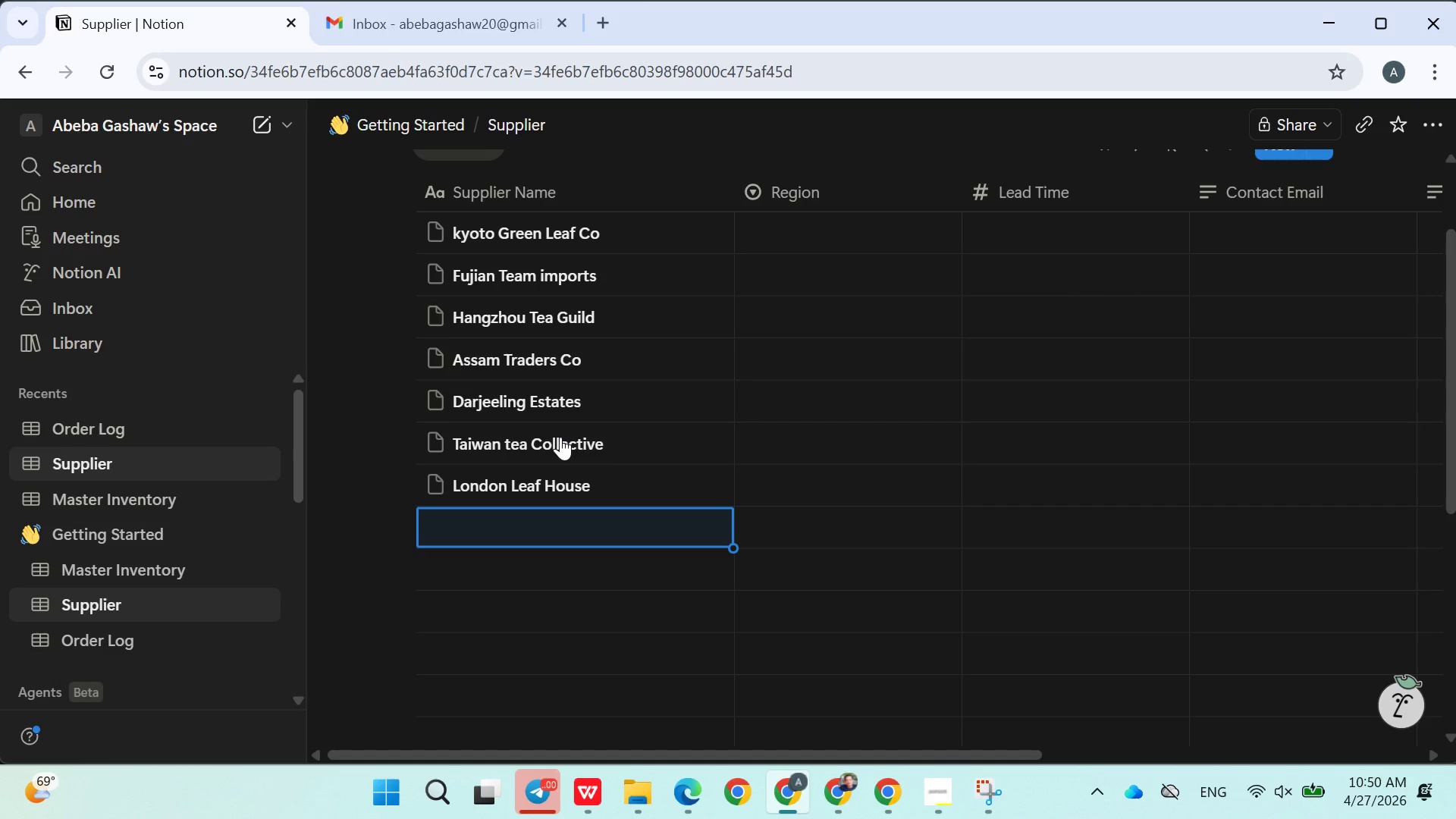 
type(Cape herb Supply)
 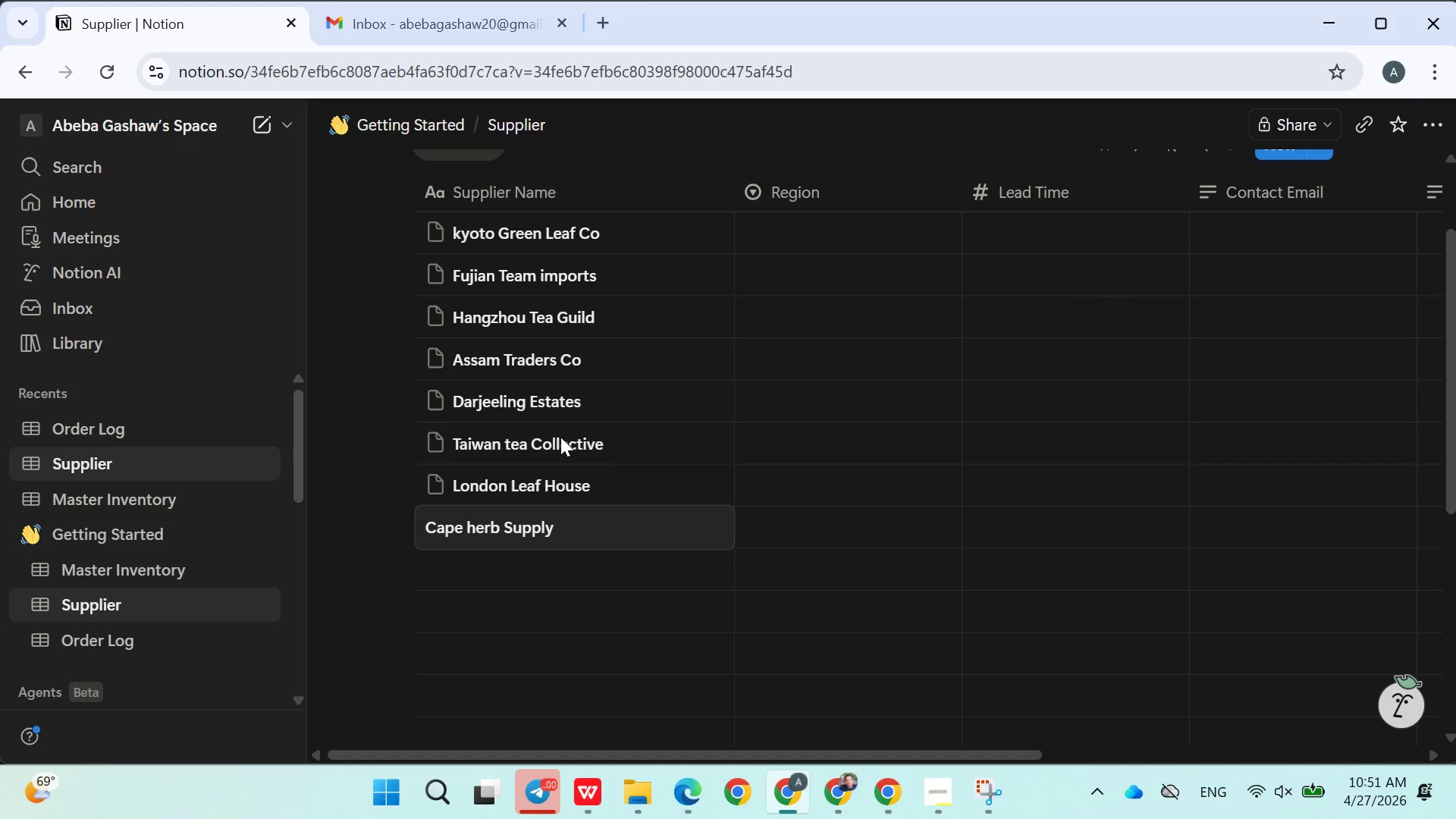 
key(Enter)
 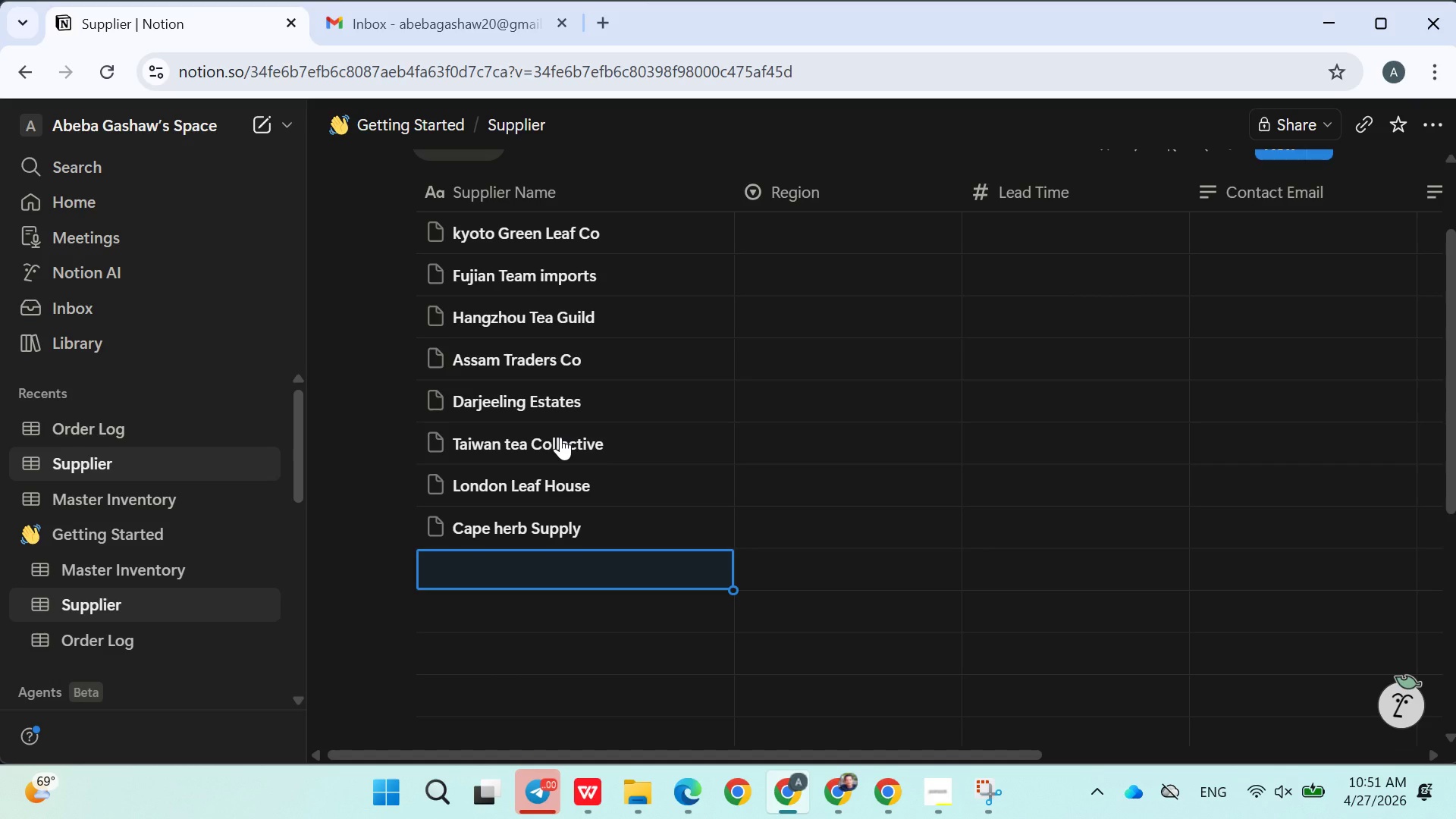 
type(Meditran)
 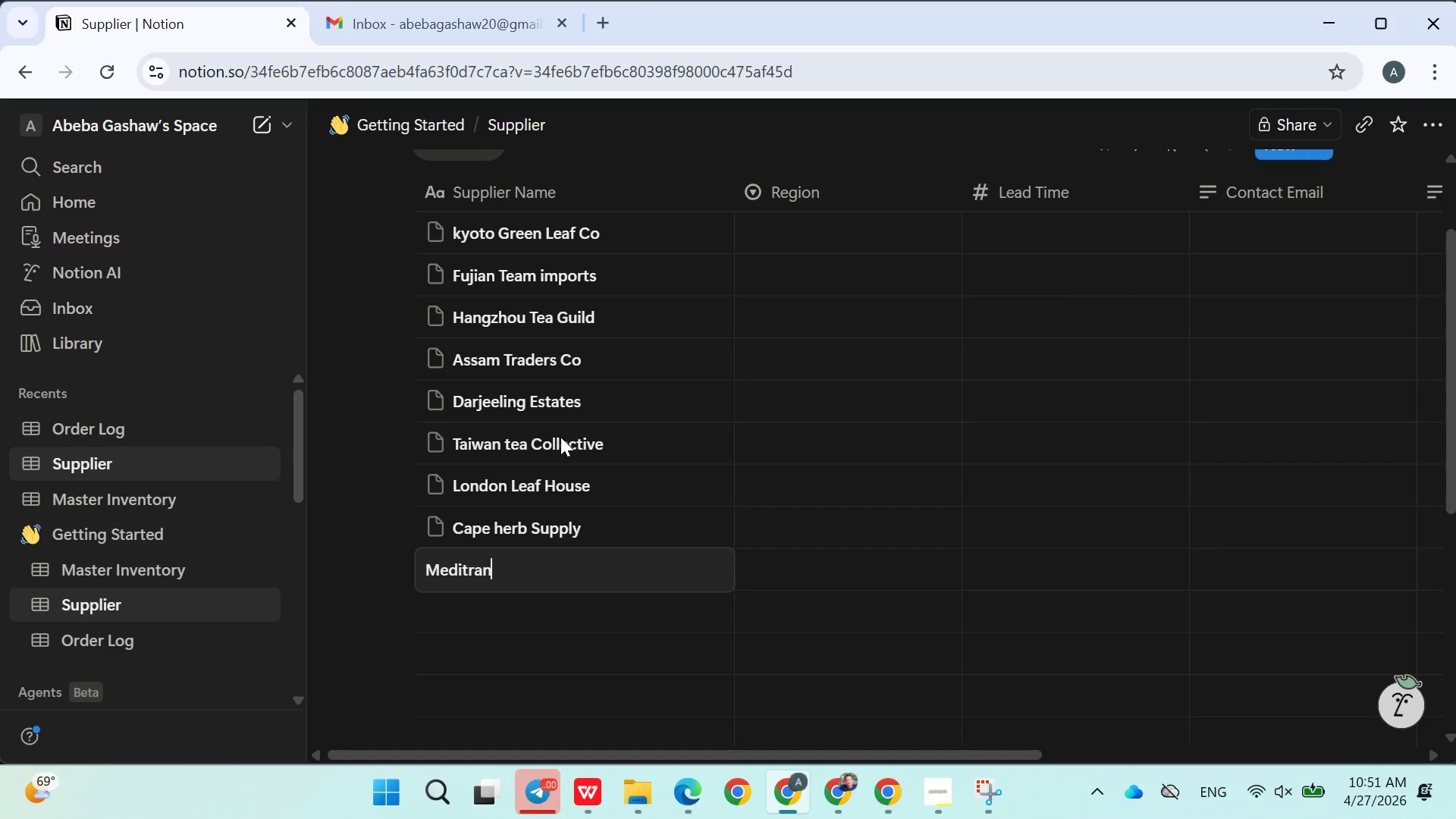 
wait(9.31)
 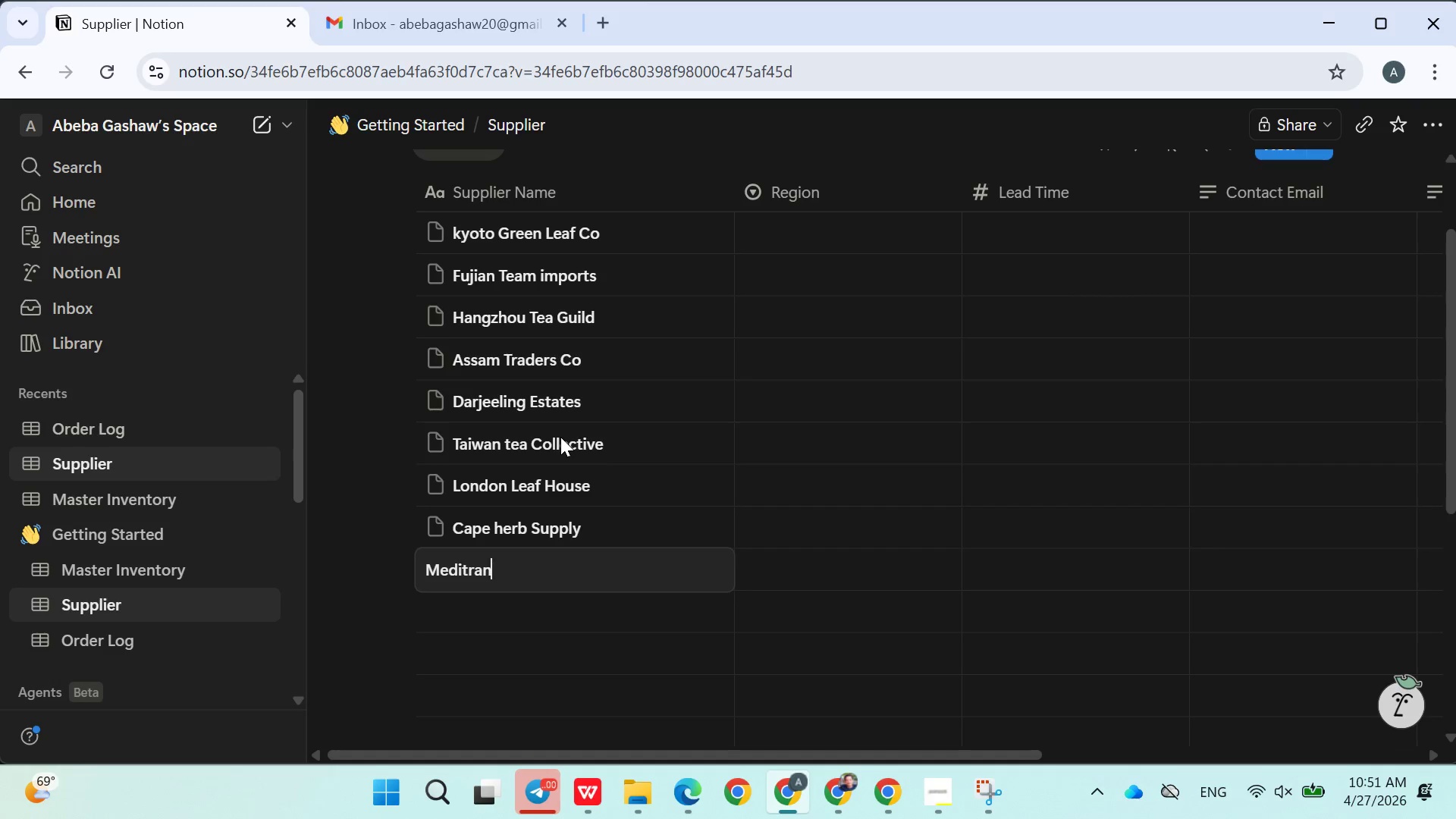 
left_click([551, 460])
 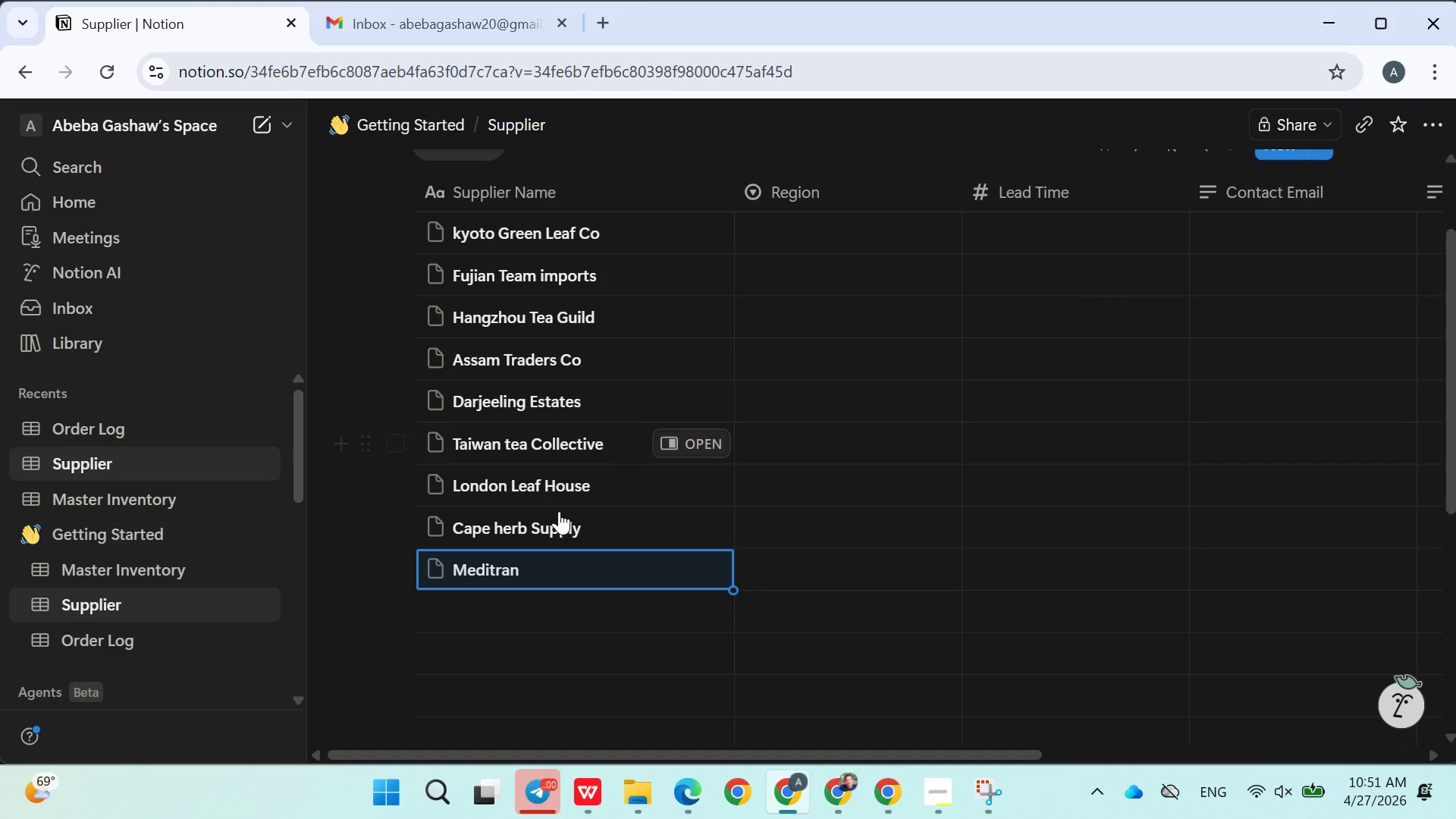 
left_click([544, 557])
 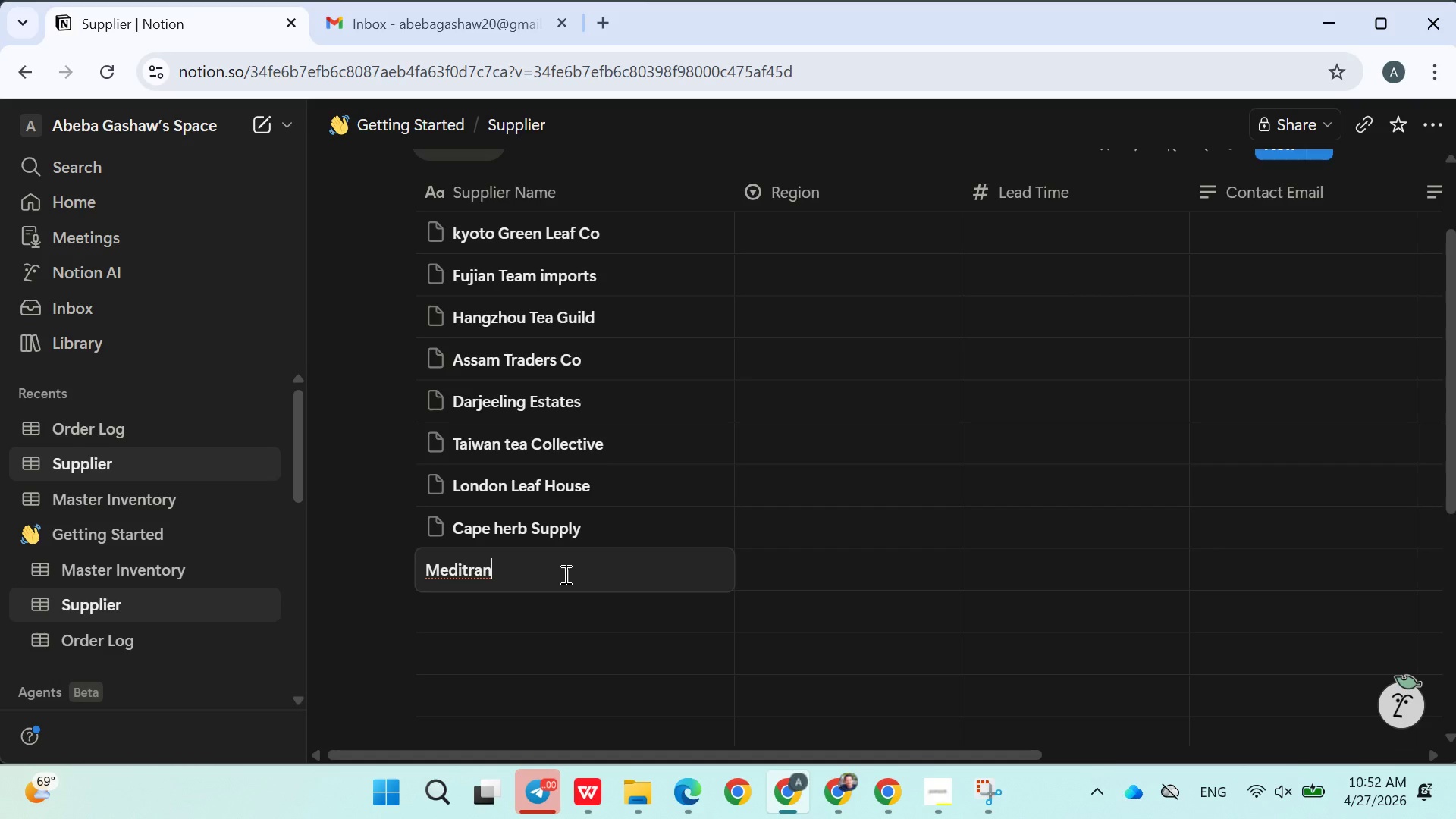 
wait(45.73)
 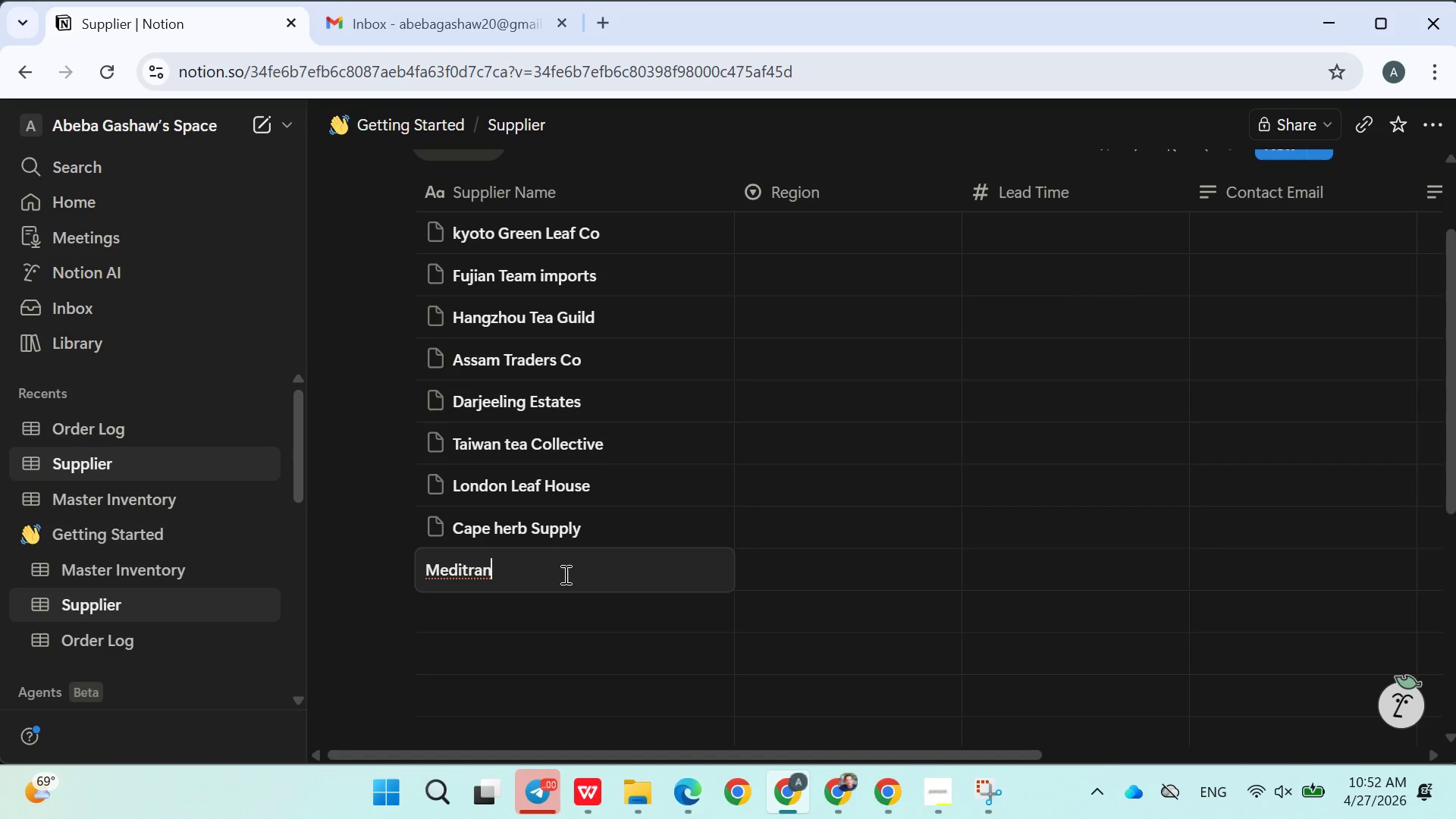 
left_click([561, 585])
 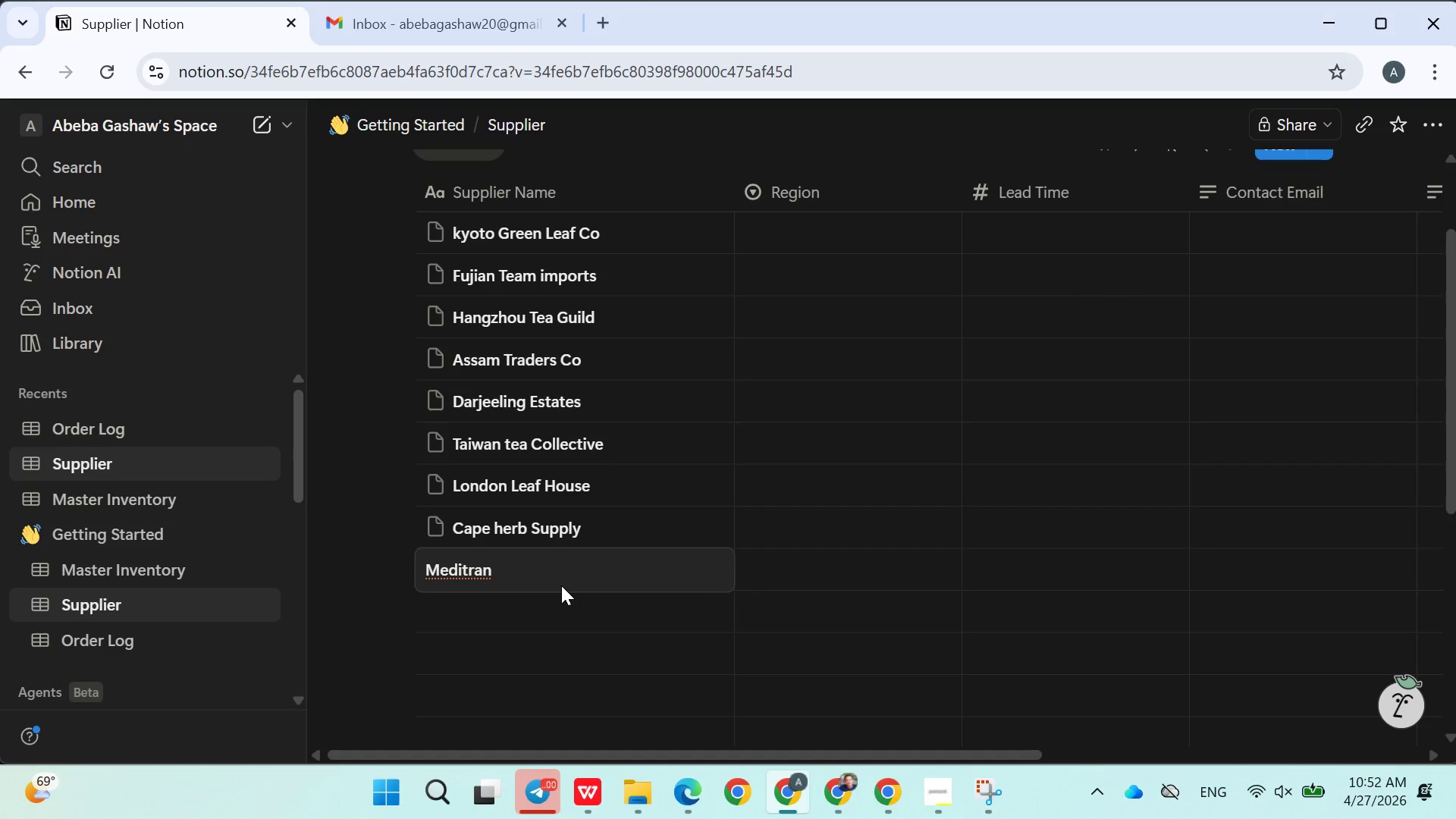 
key(Space)
 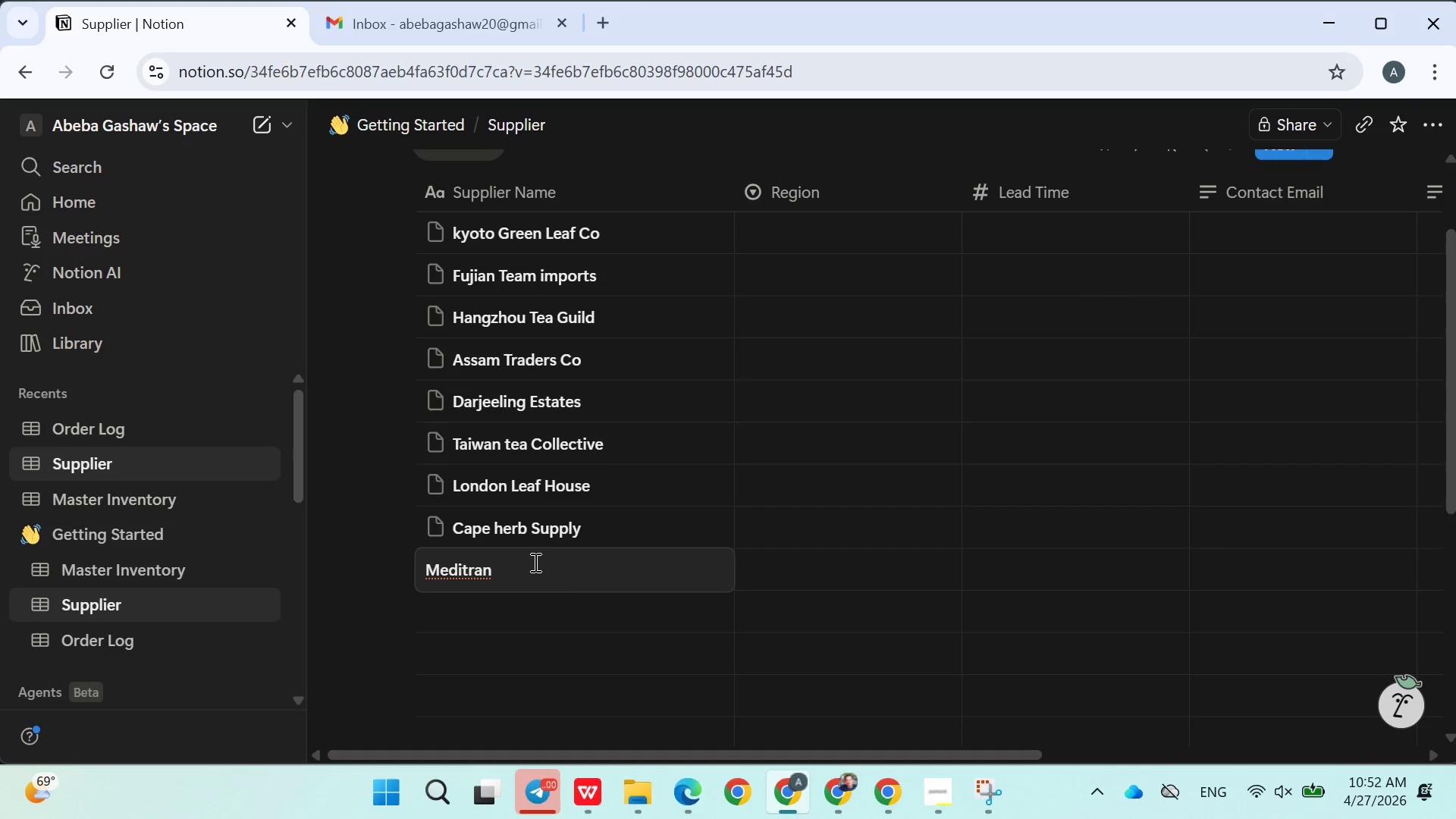 
left_click([531, 560])
 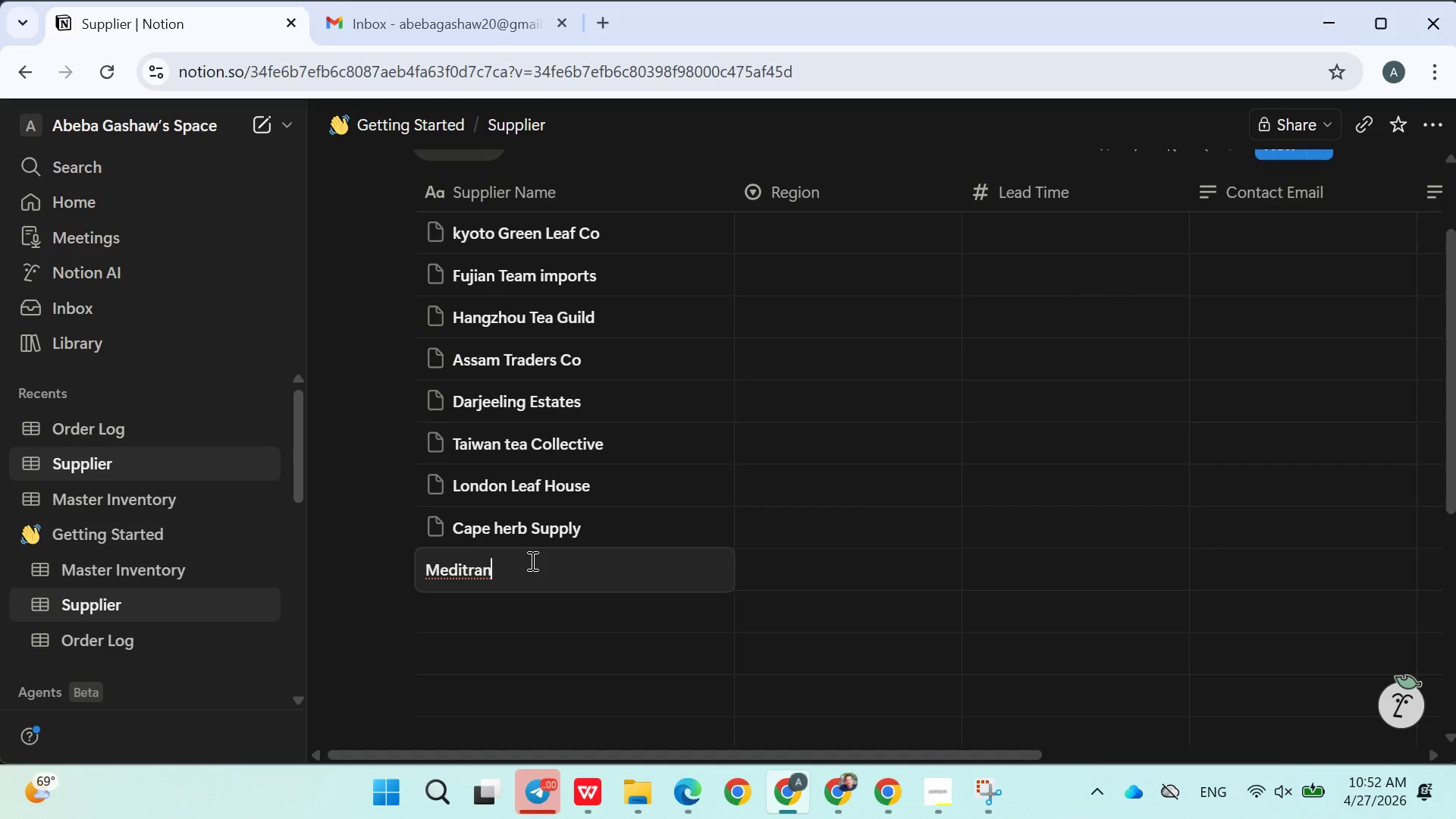 
key(Space)
 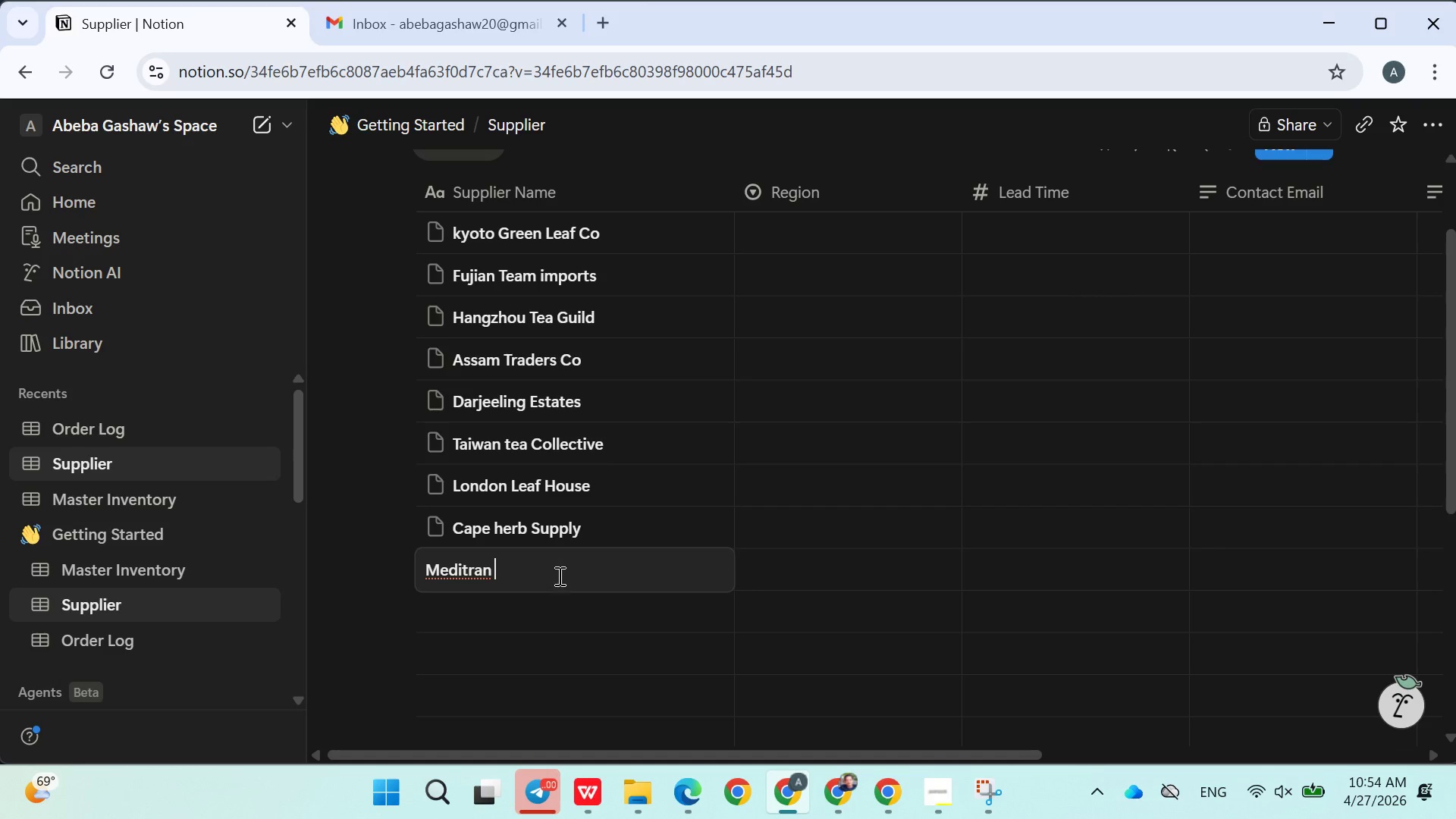 
wait(126.88)
 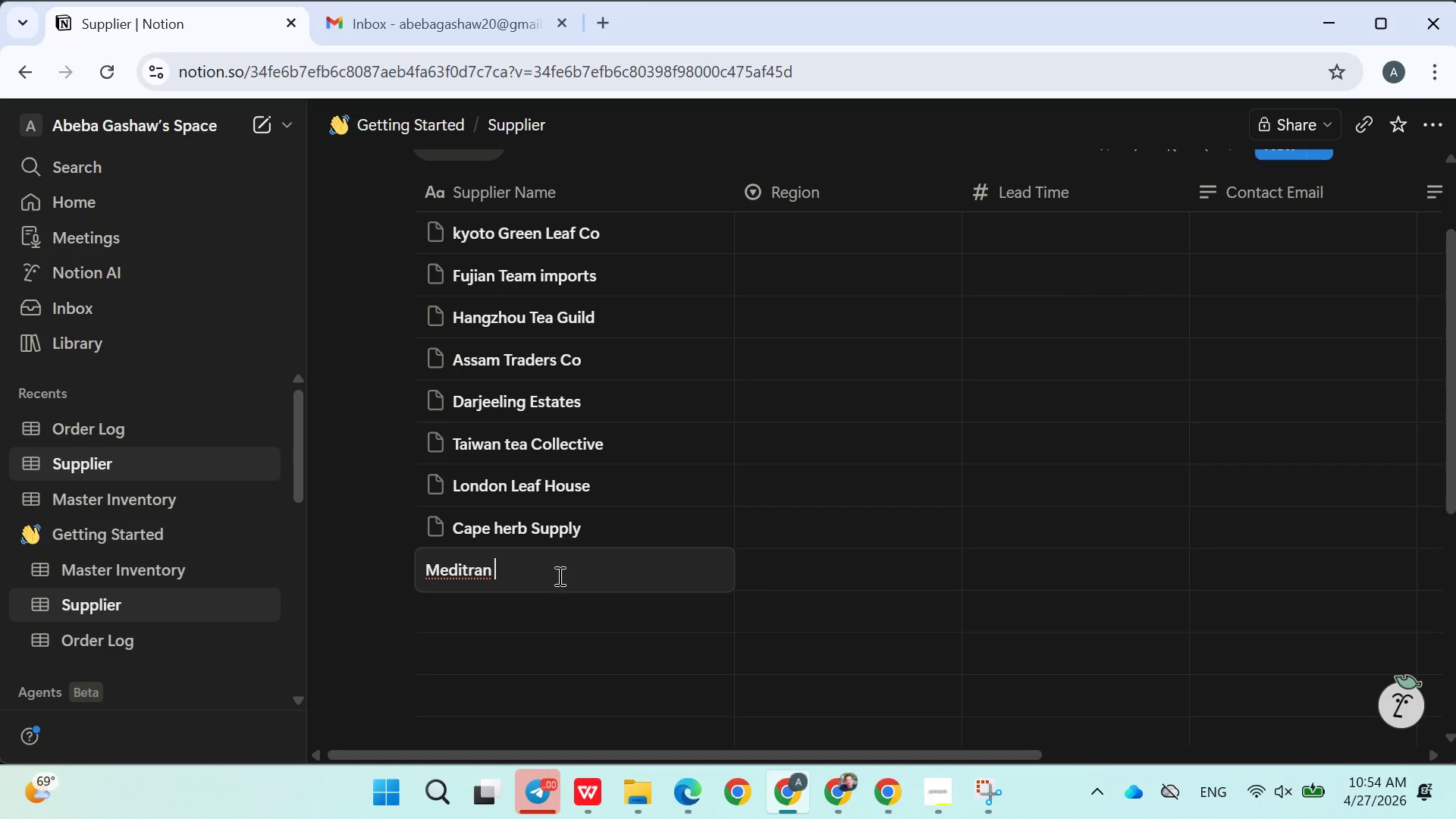 
key(Backspace)
type(ian )
 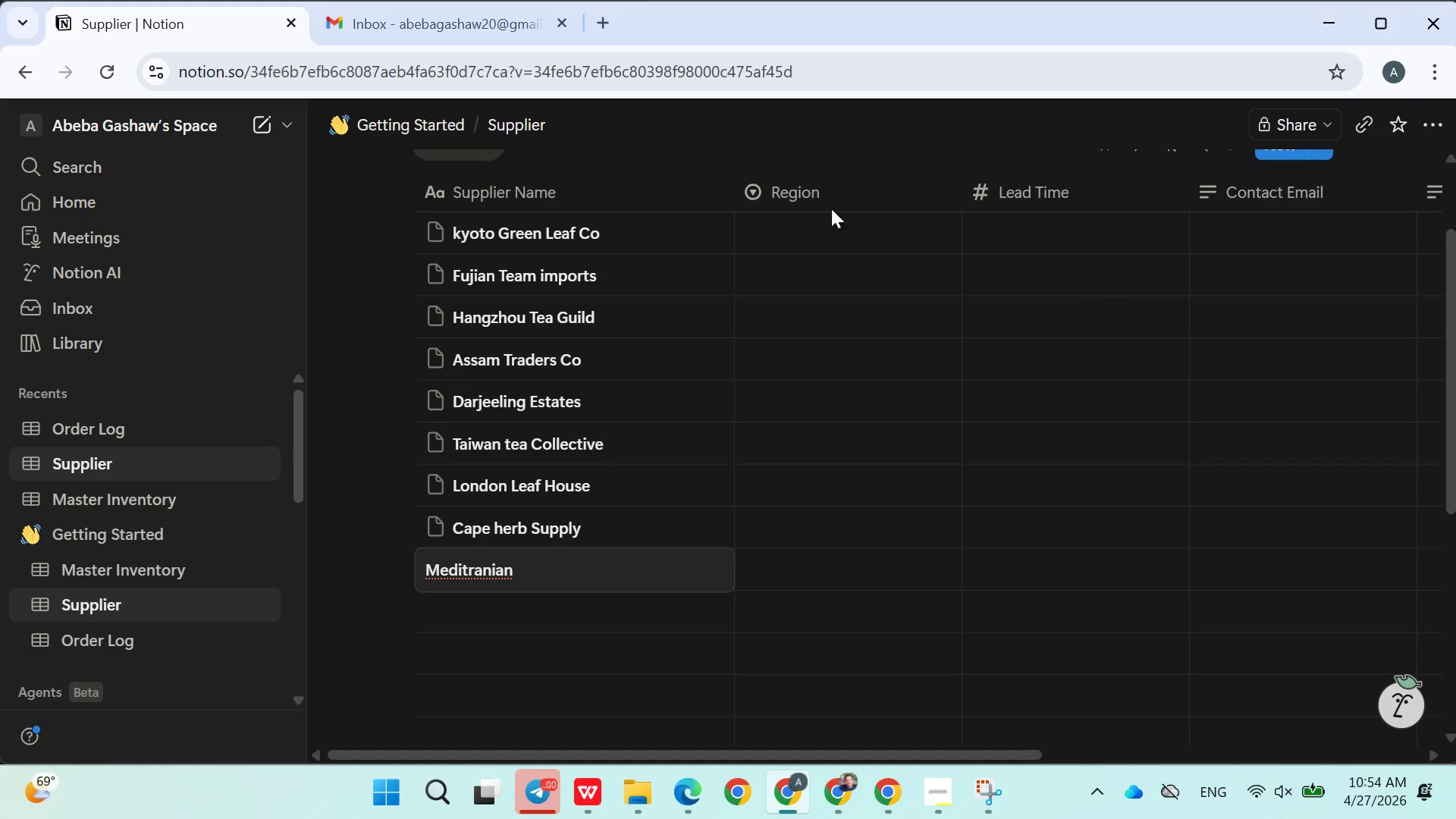 
wait(6.88)
 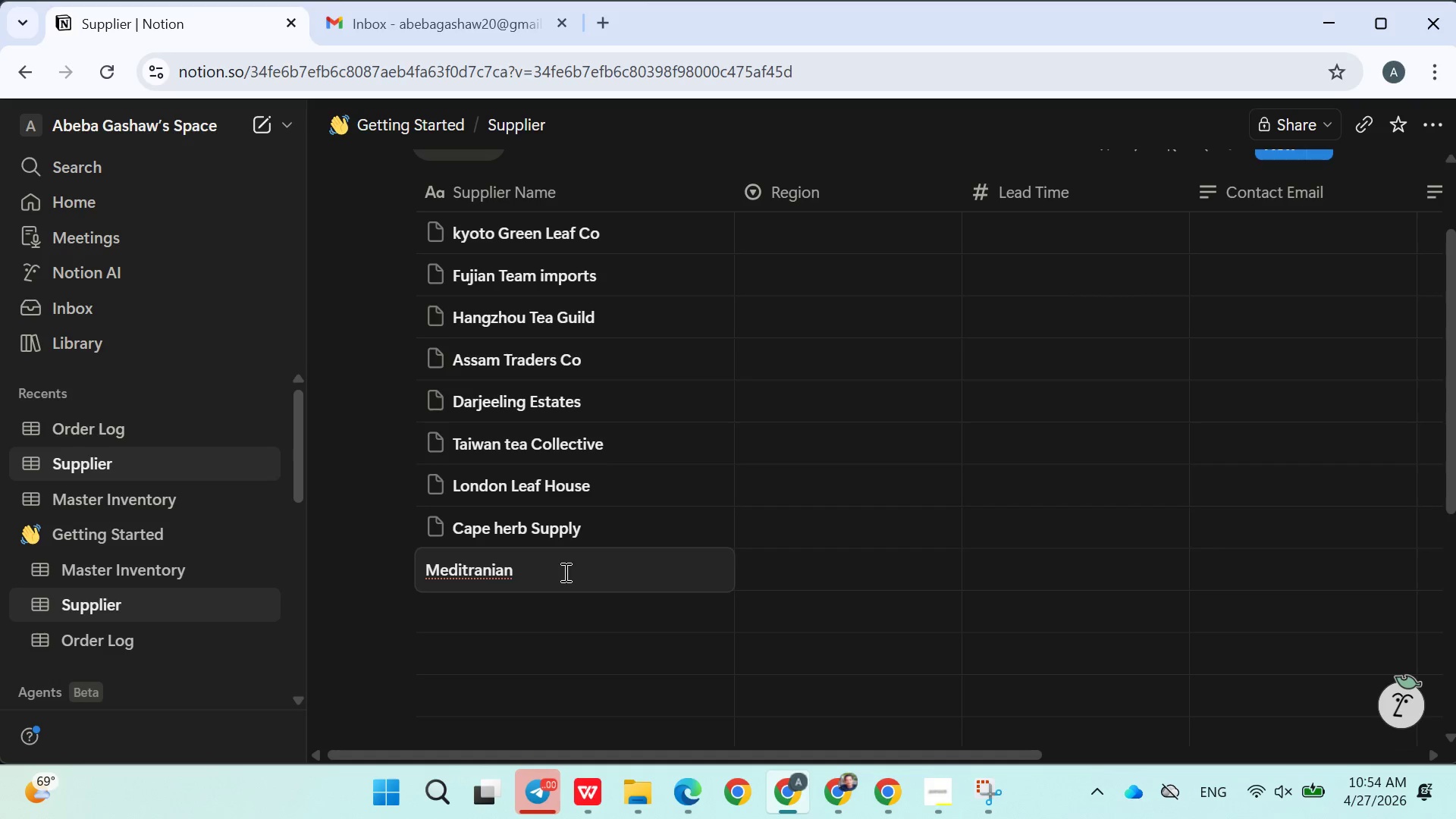 
left_click([828, 131])
 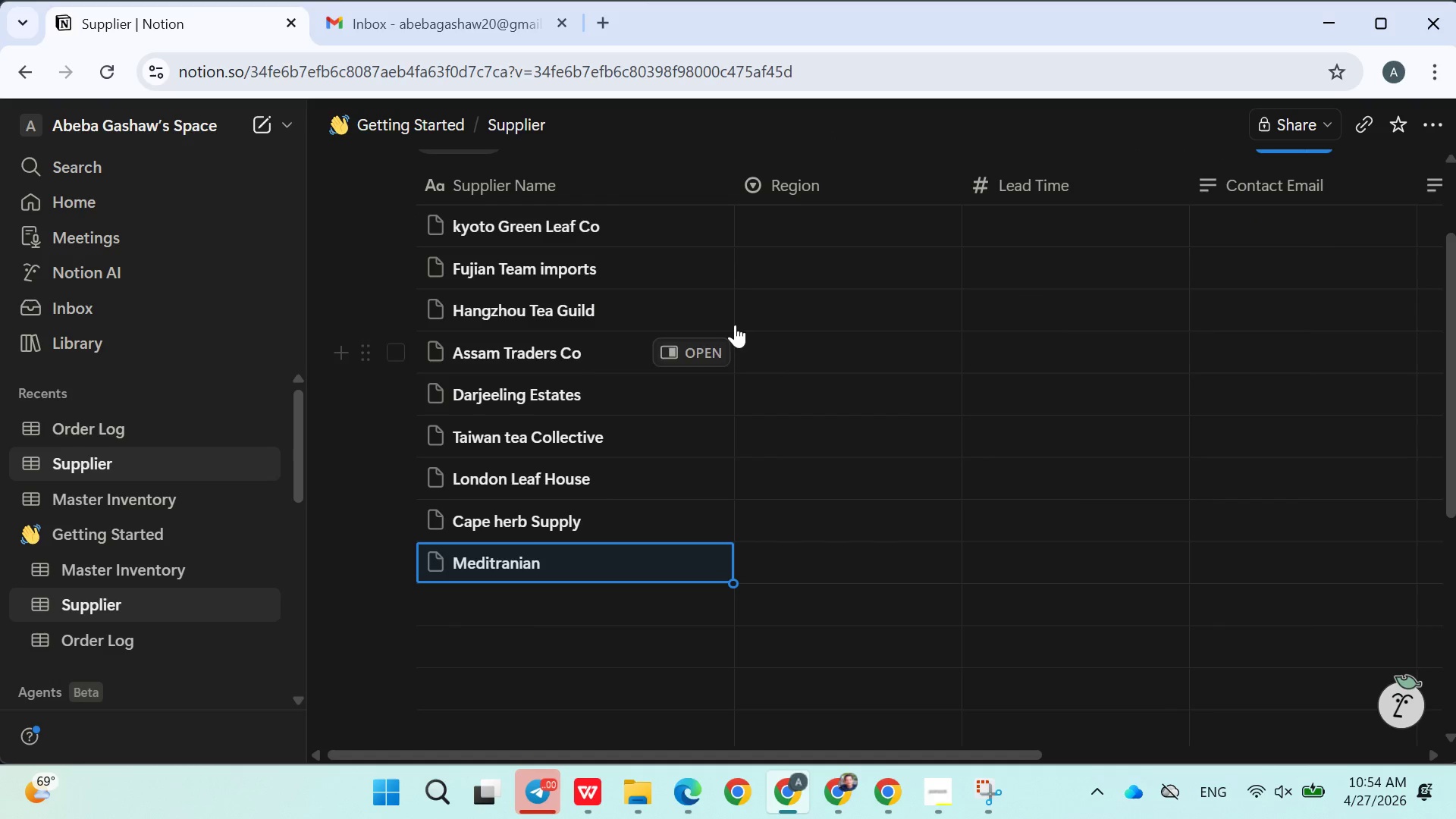 
left_click([778, 221])
 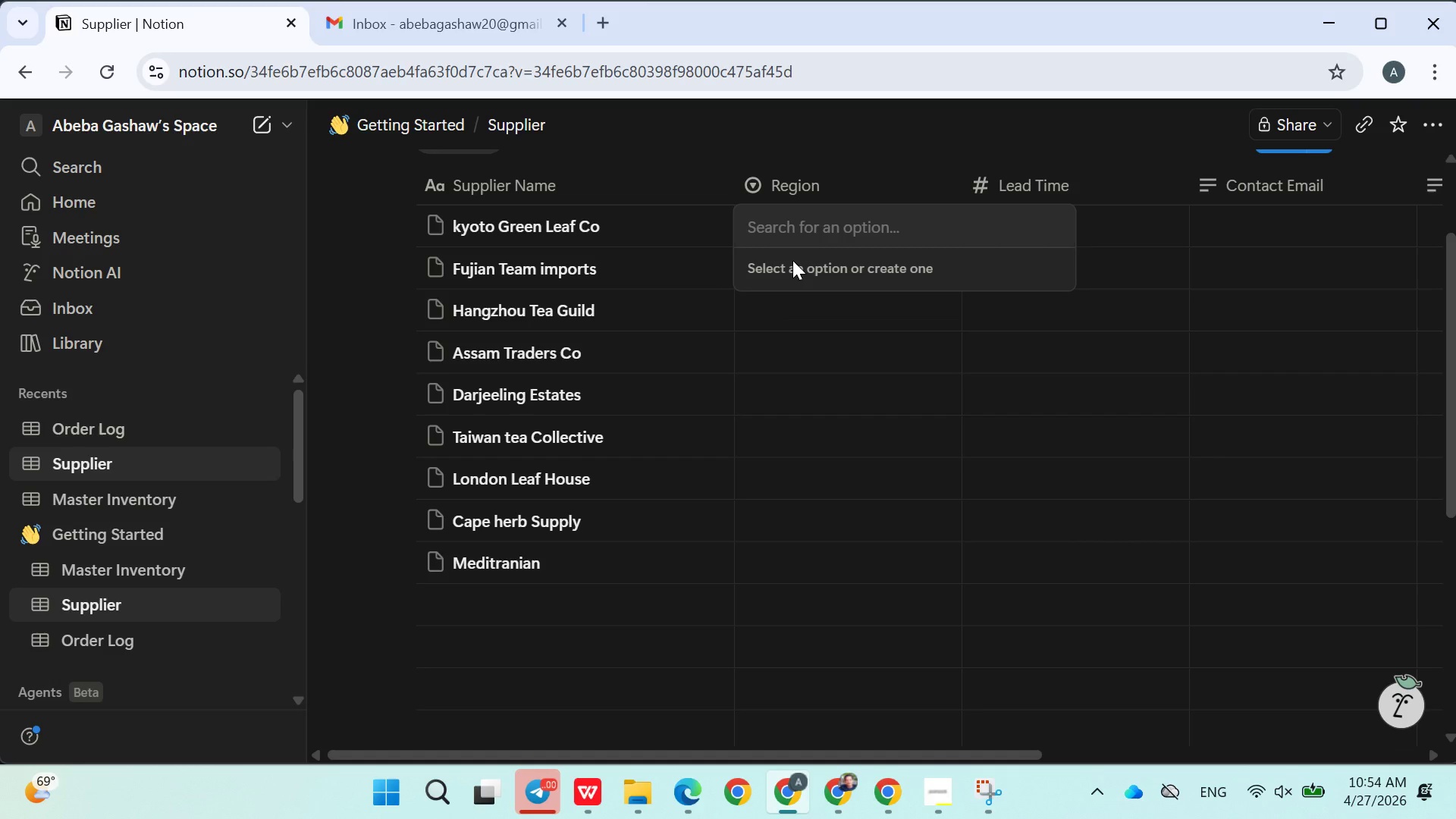 
left_click([730, 152])
 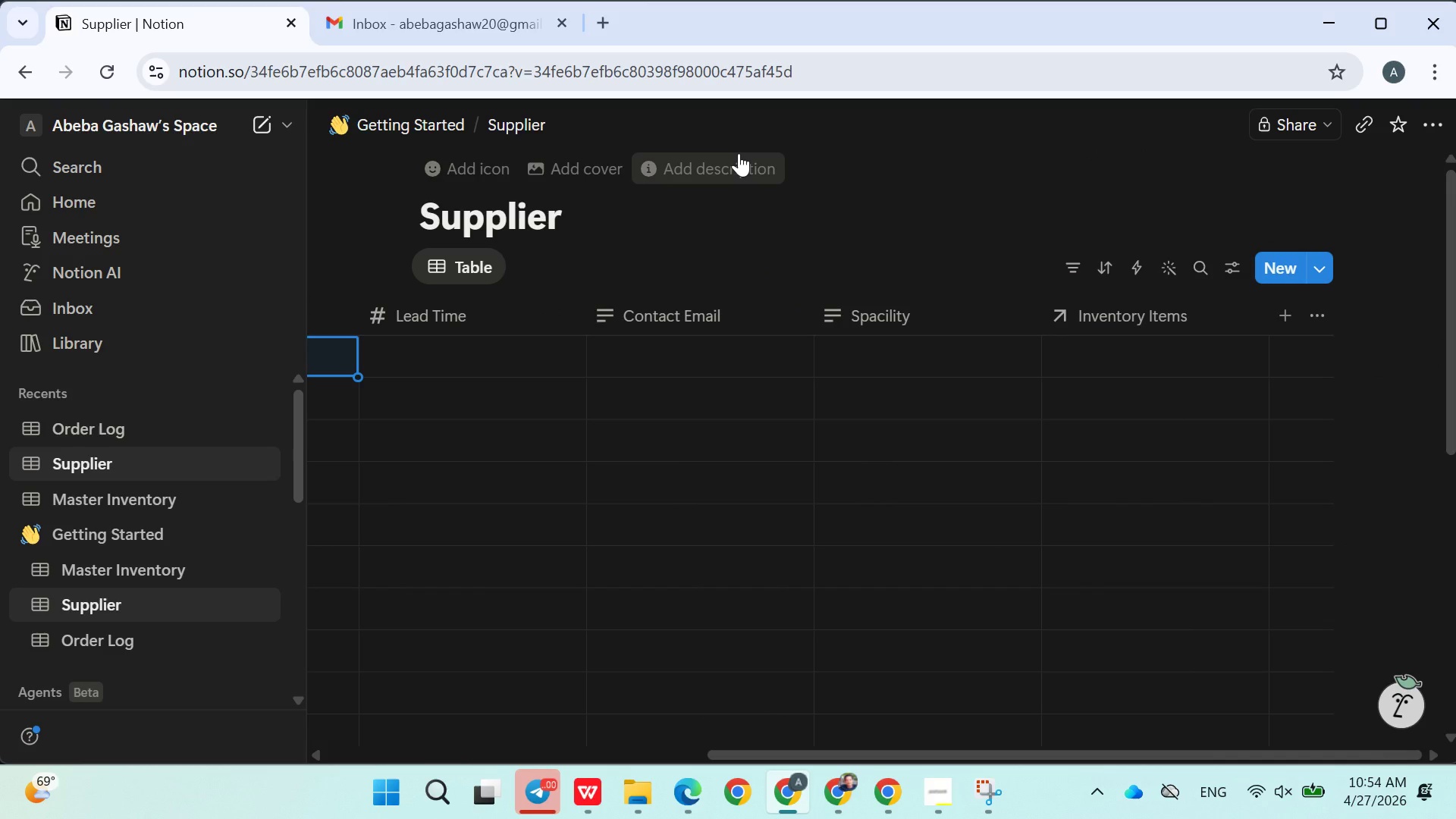 
left_click([865, 315])
 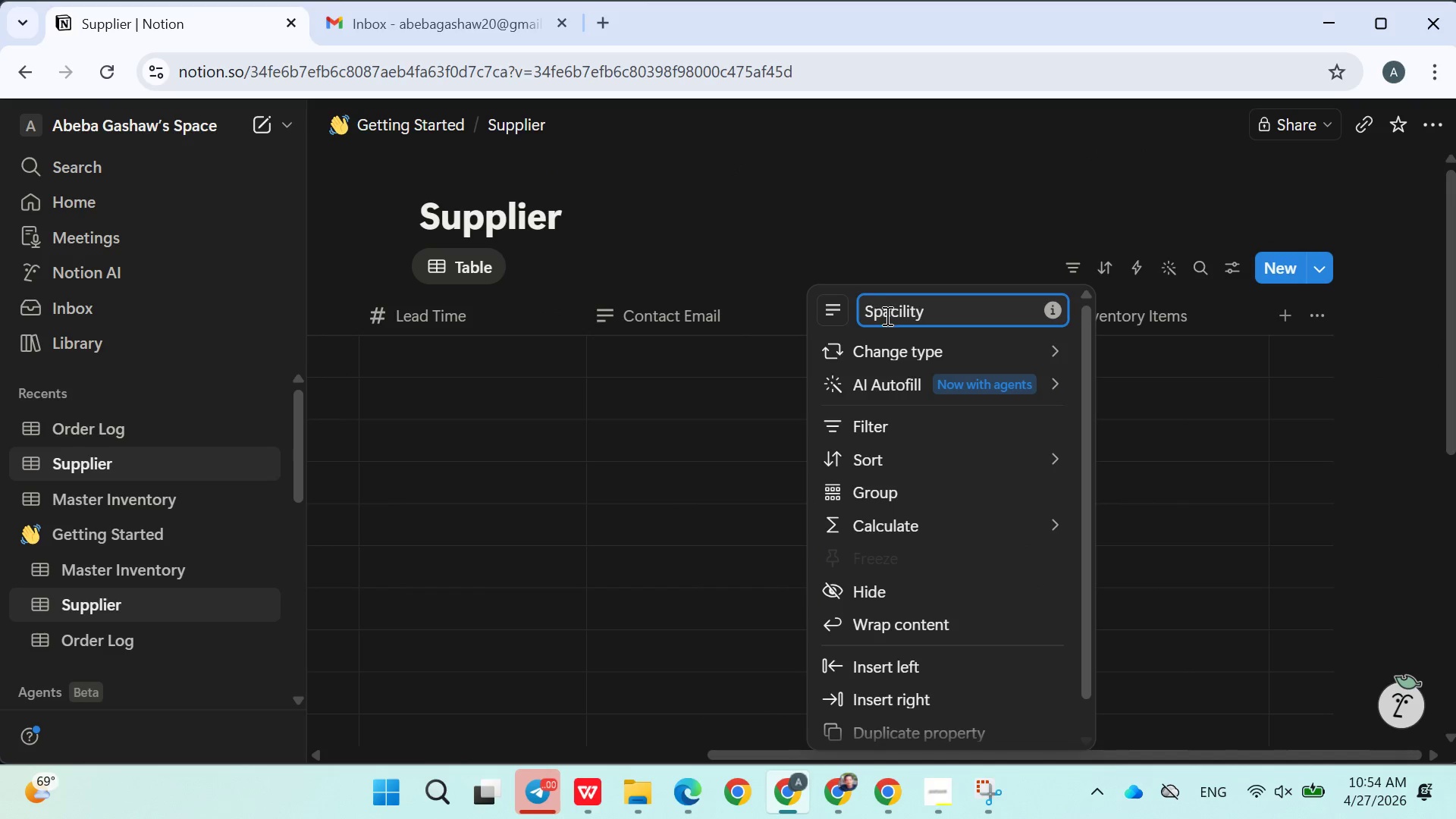 
left_click([890, 317])
 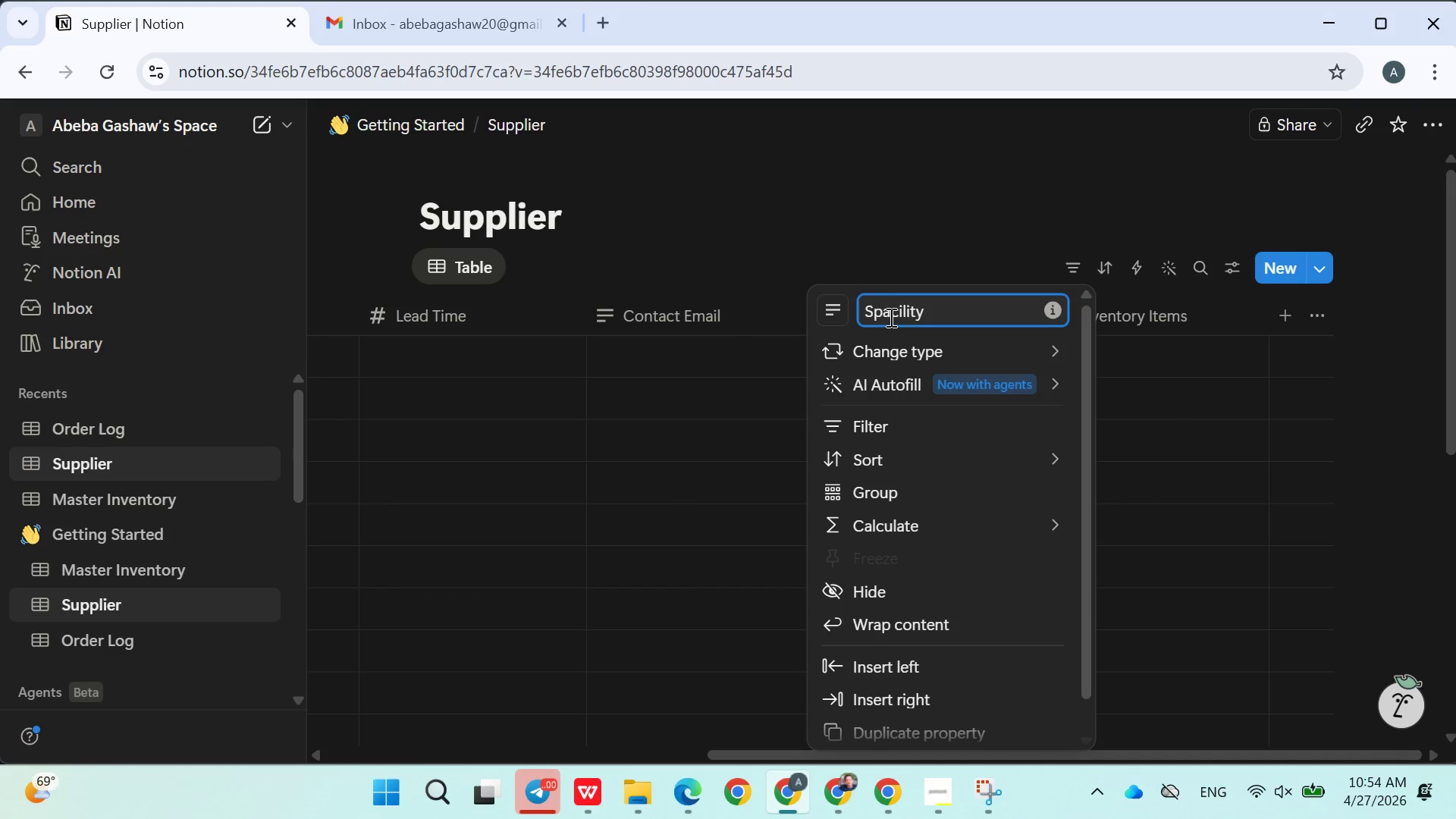 
key(Backspace)
 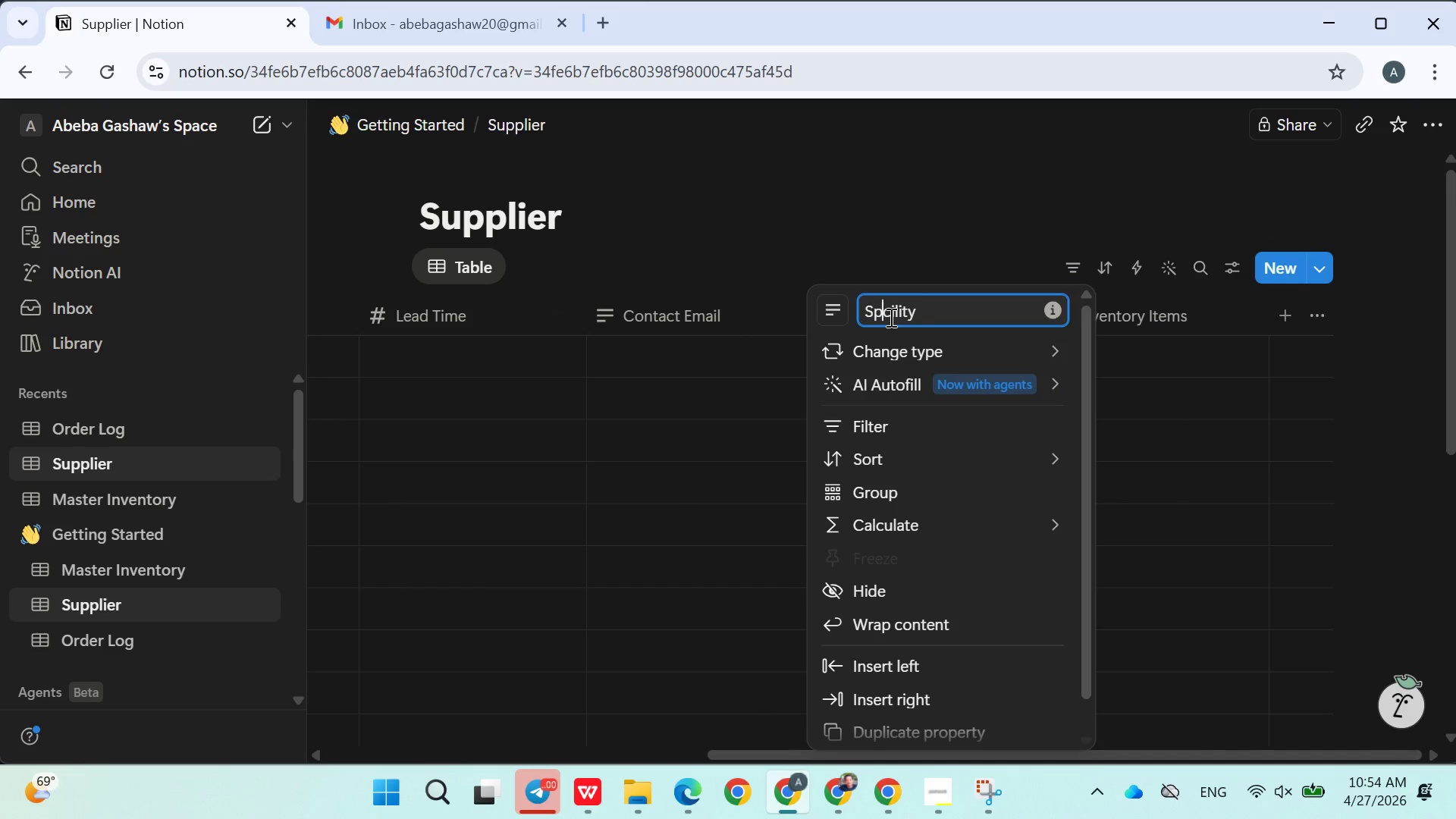 
key(E)
 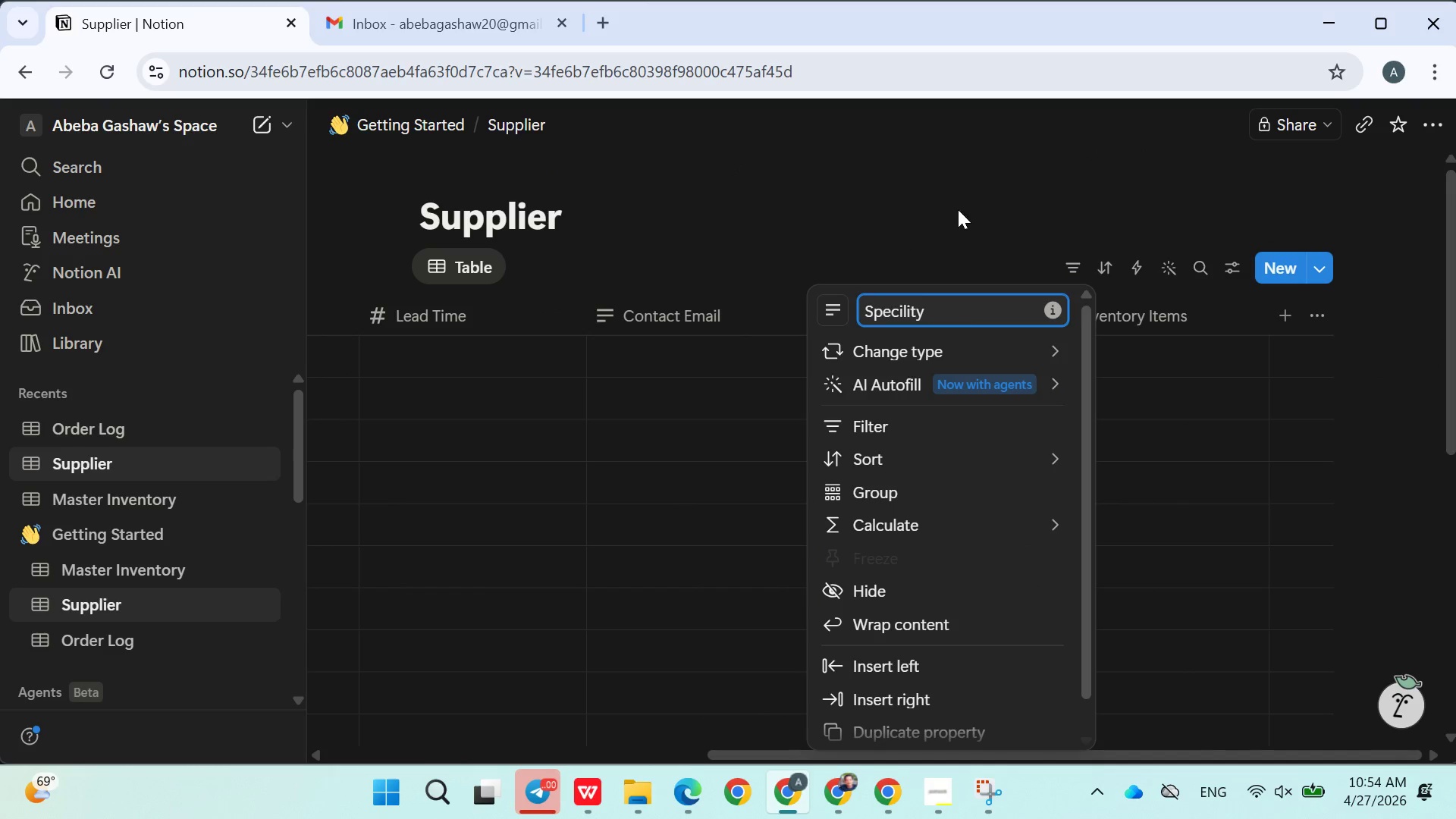 
left_click([962, 209])
 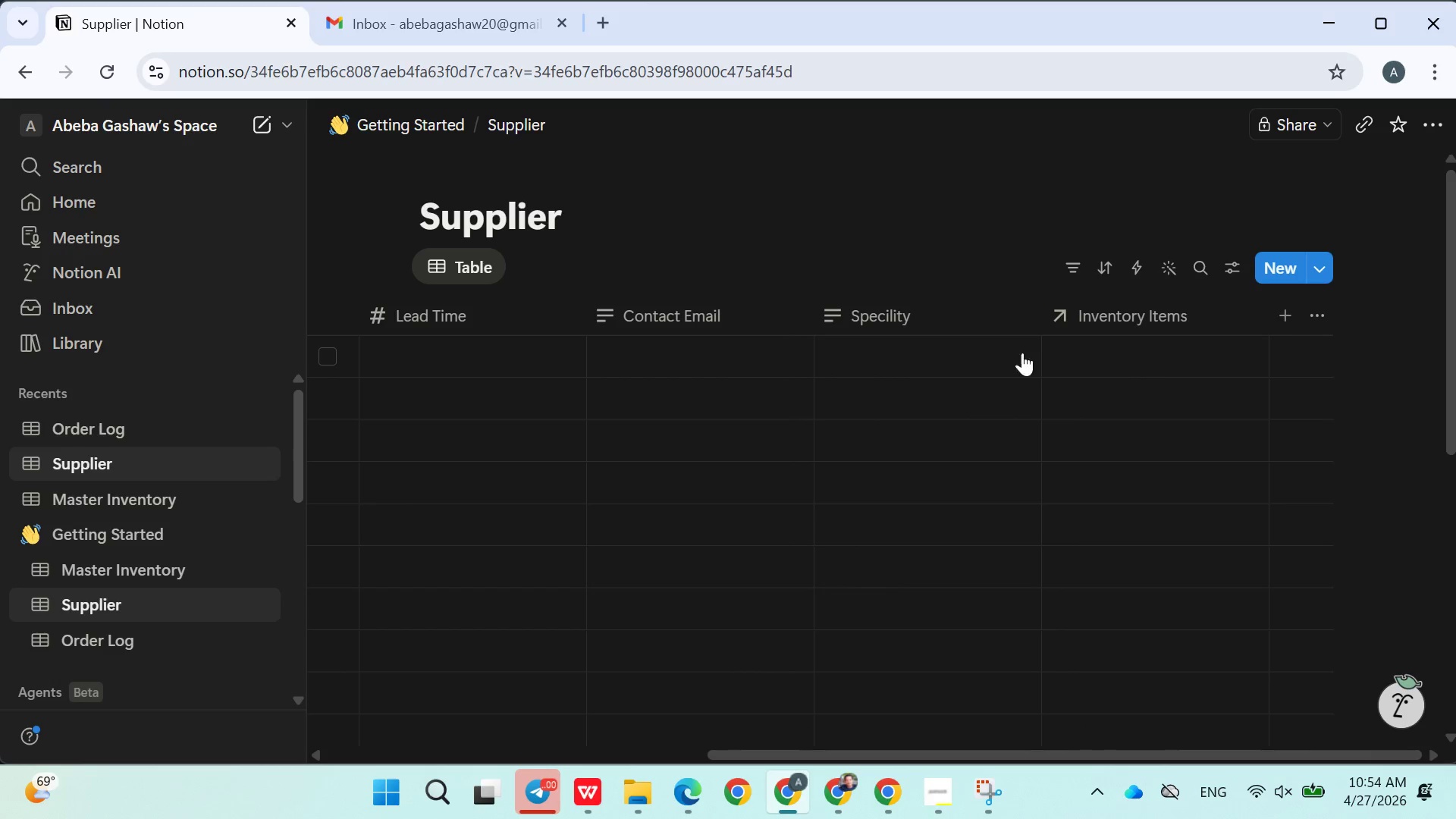 
wait(9.0)
 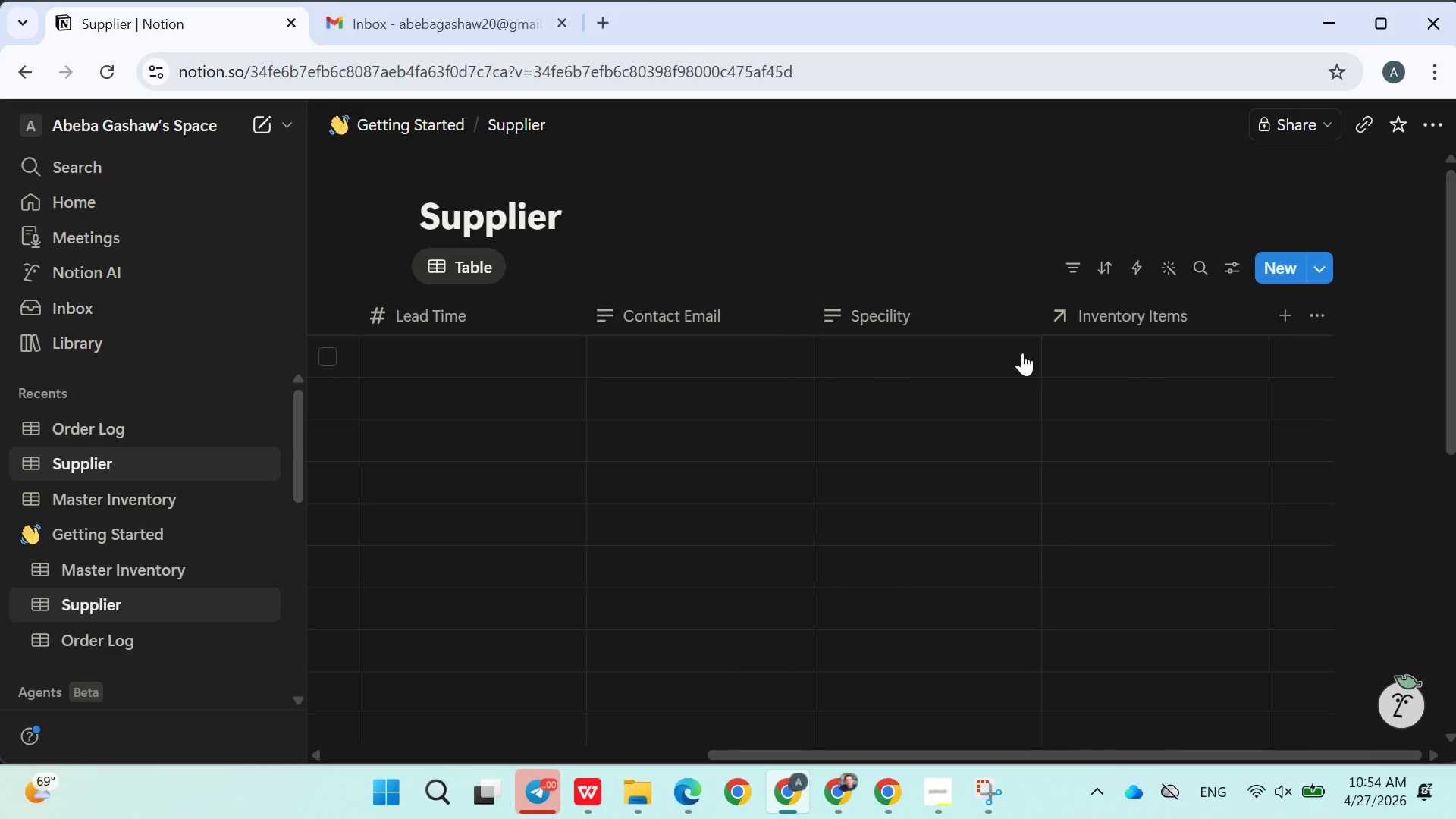 
left_click([877, 226])
 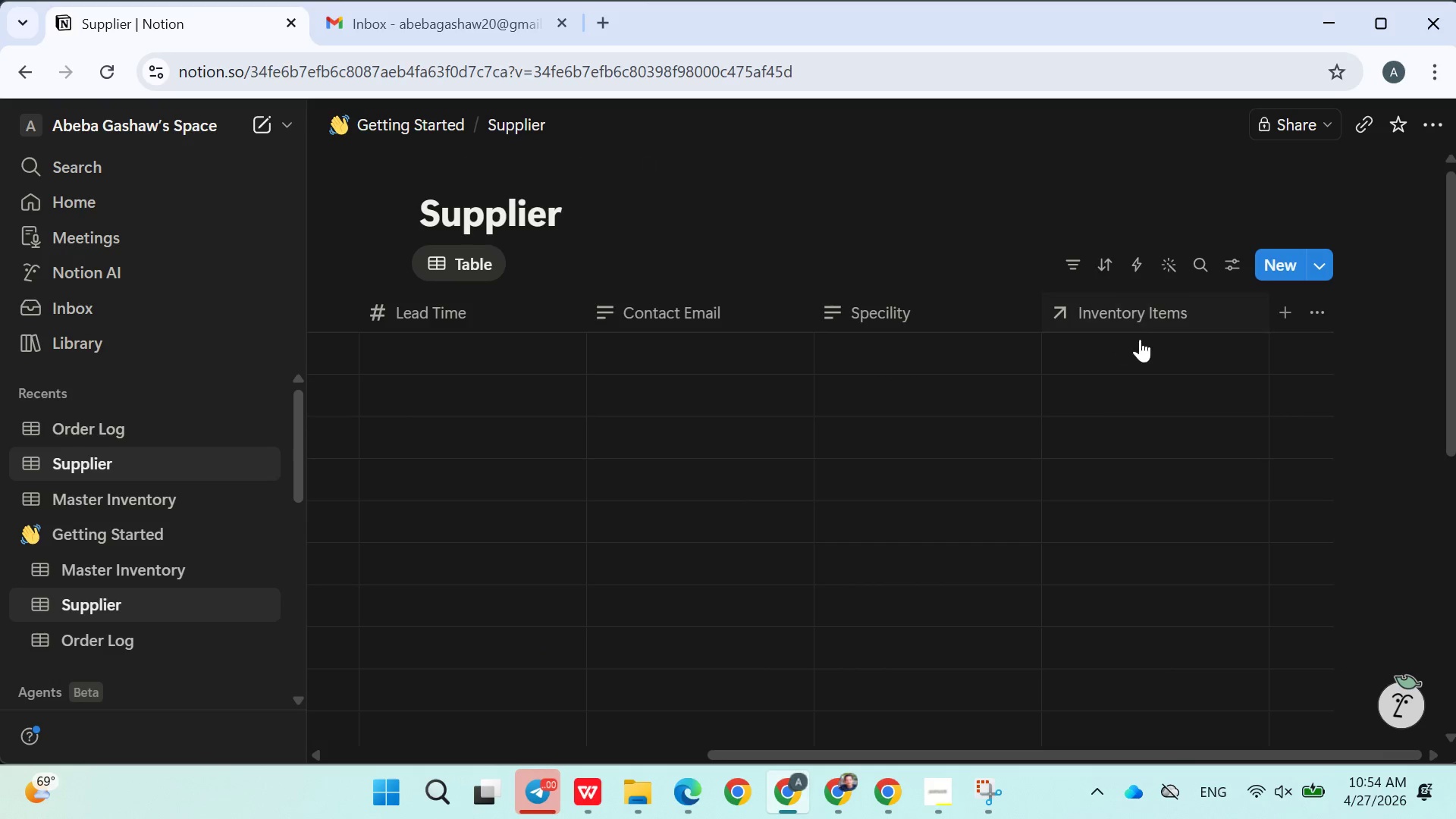 
left_click([1142, 342])
 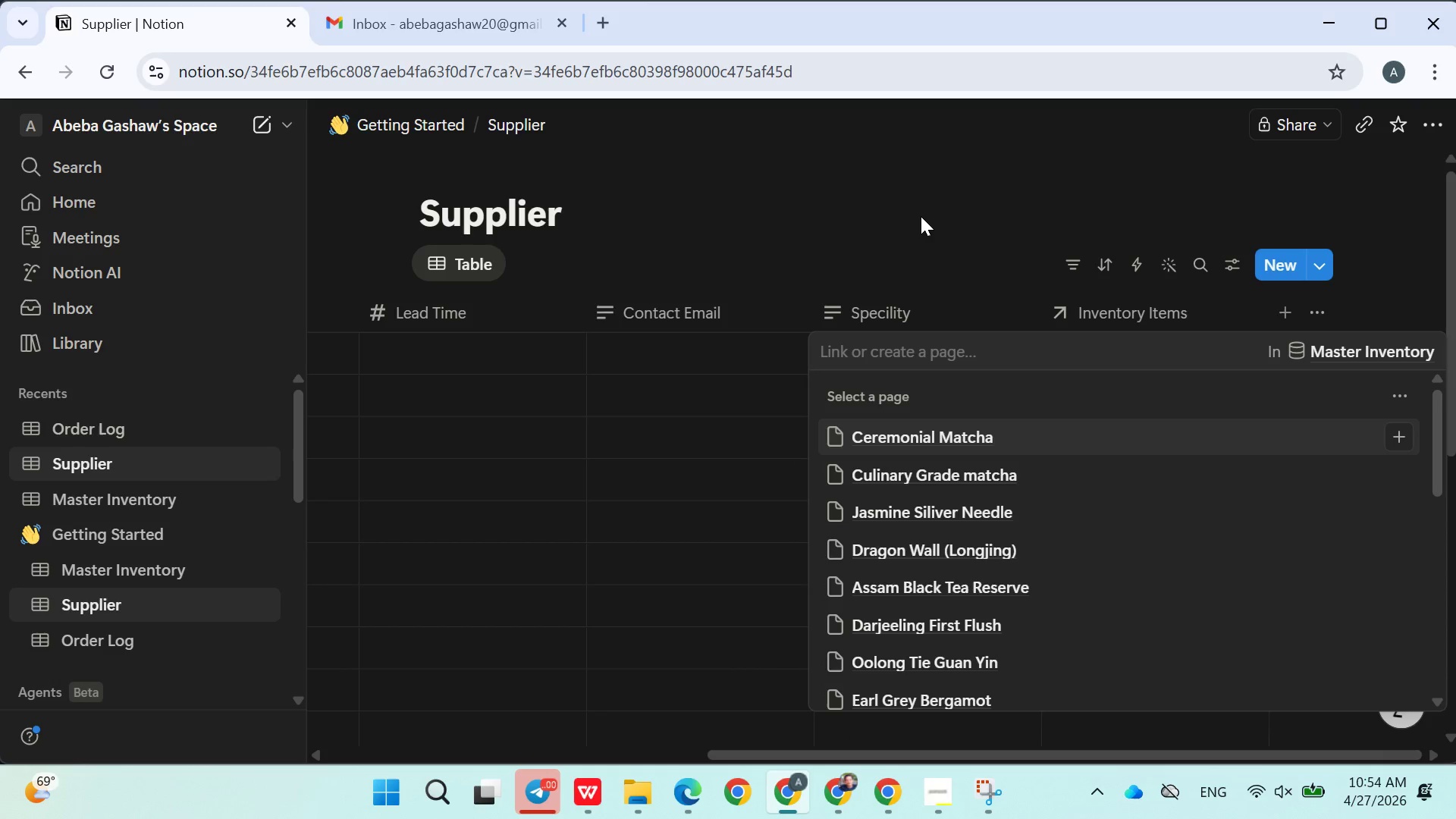 
left_click([922, 212])
 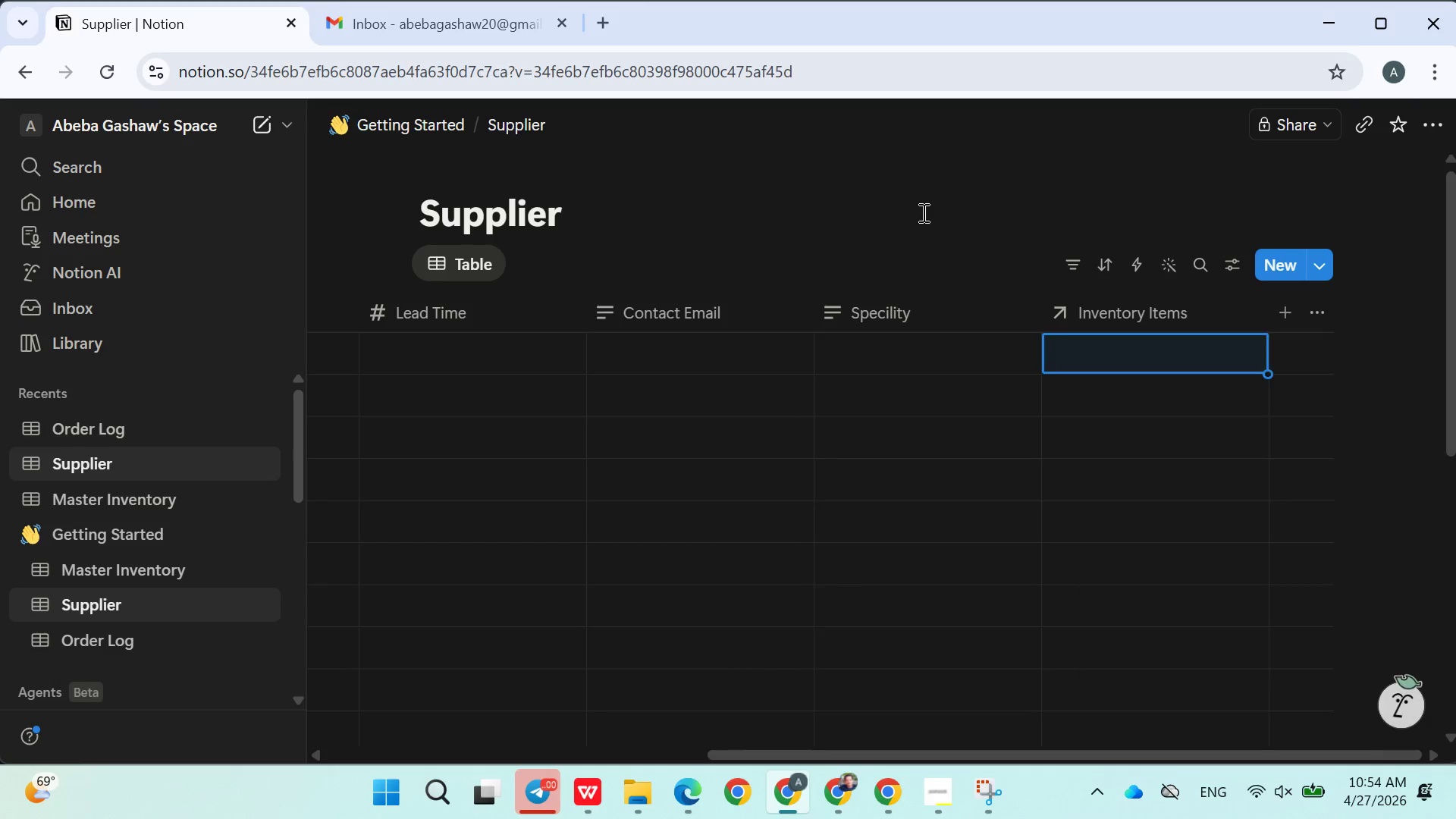 
mouse_move([833, 344])
 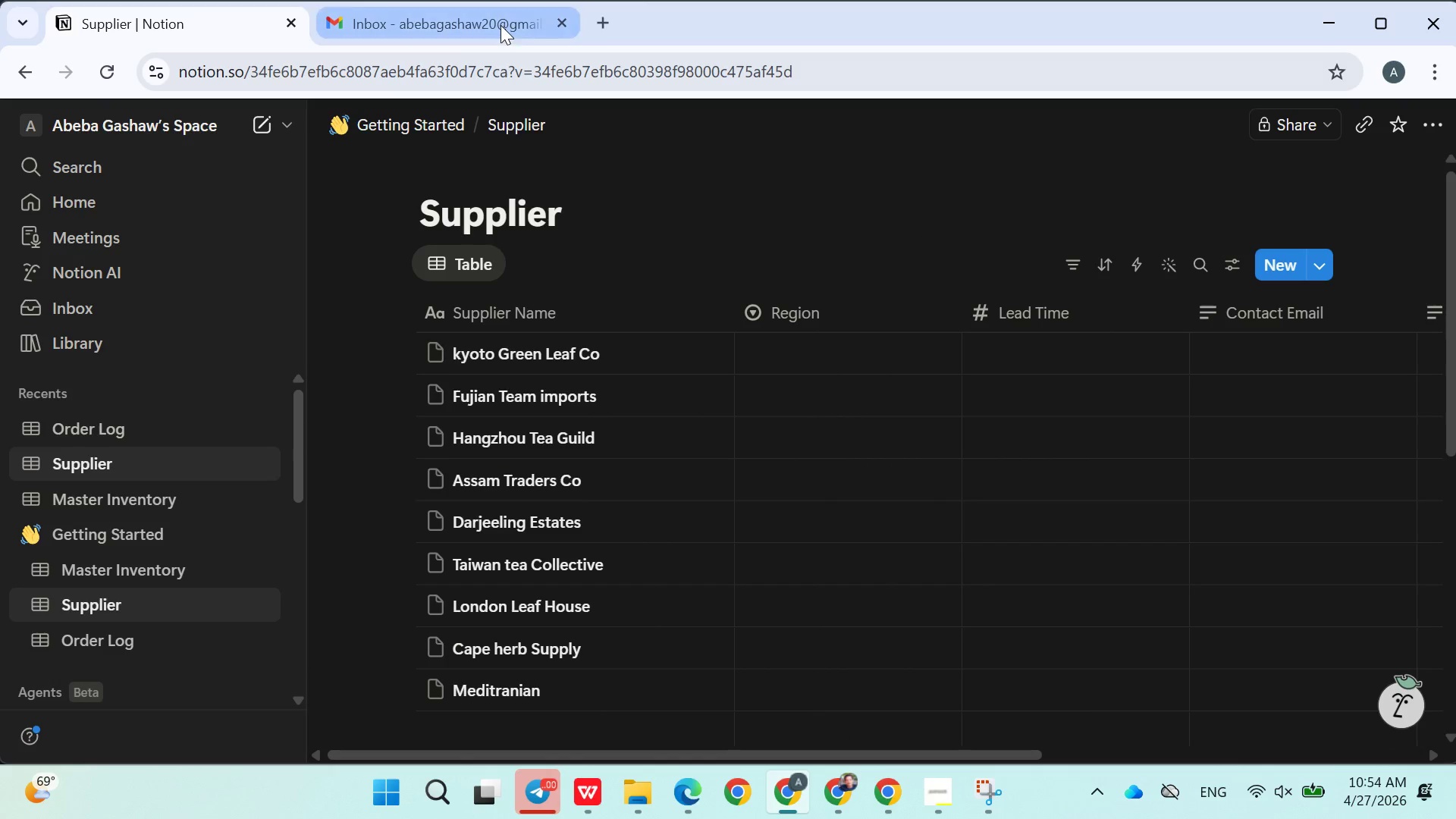 
left_click([500, 25])
 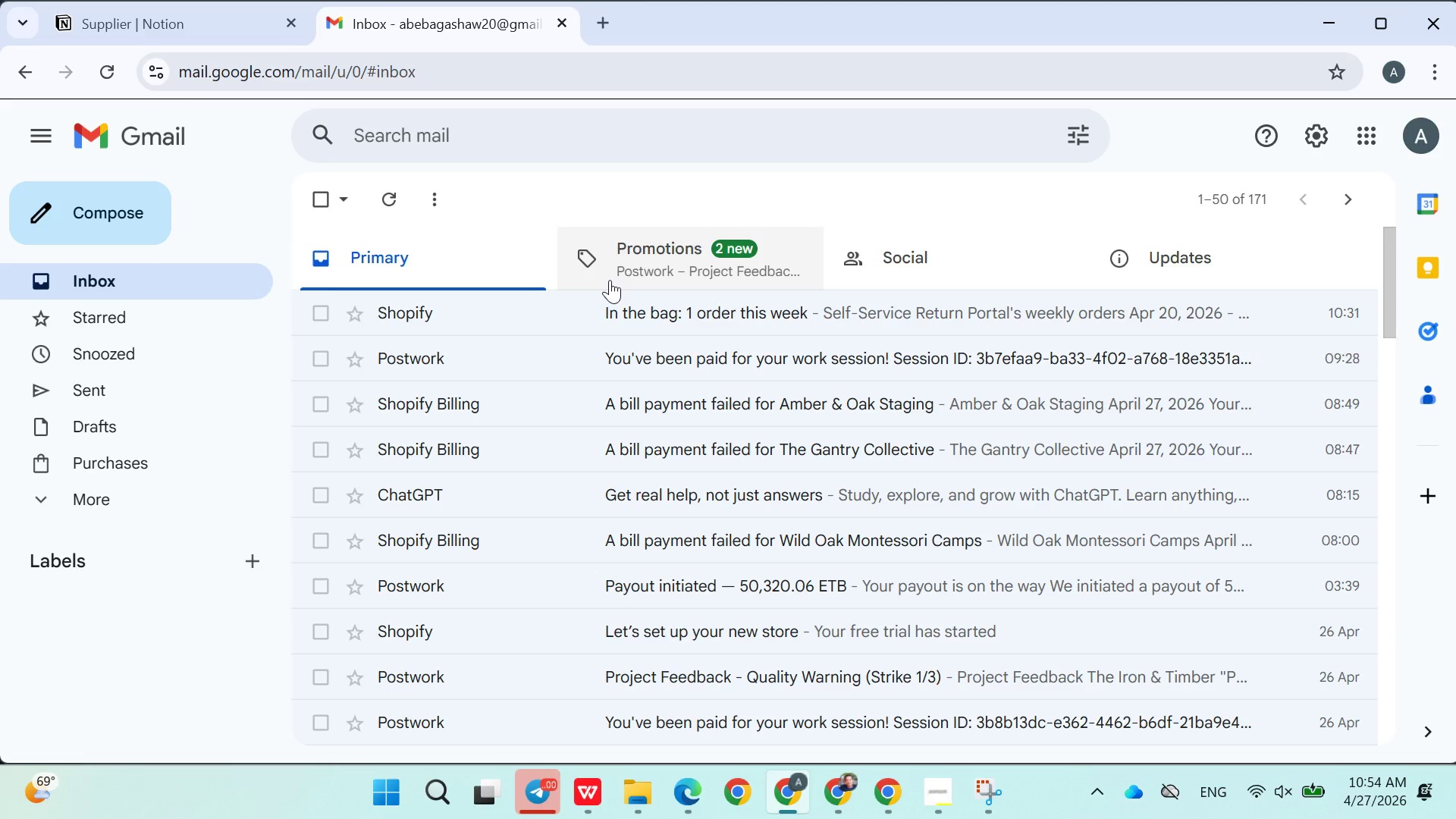 
left_click([602, 305])
 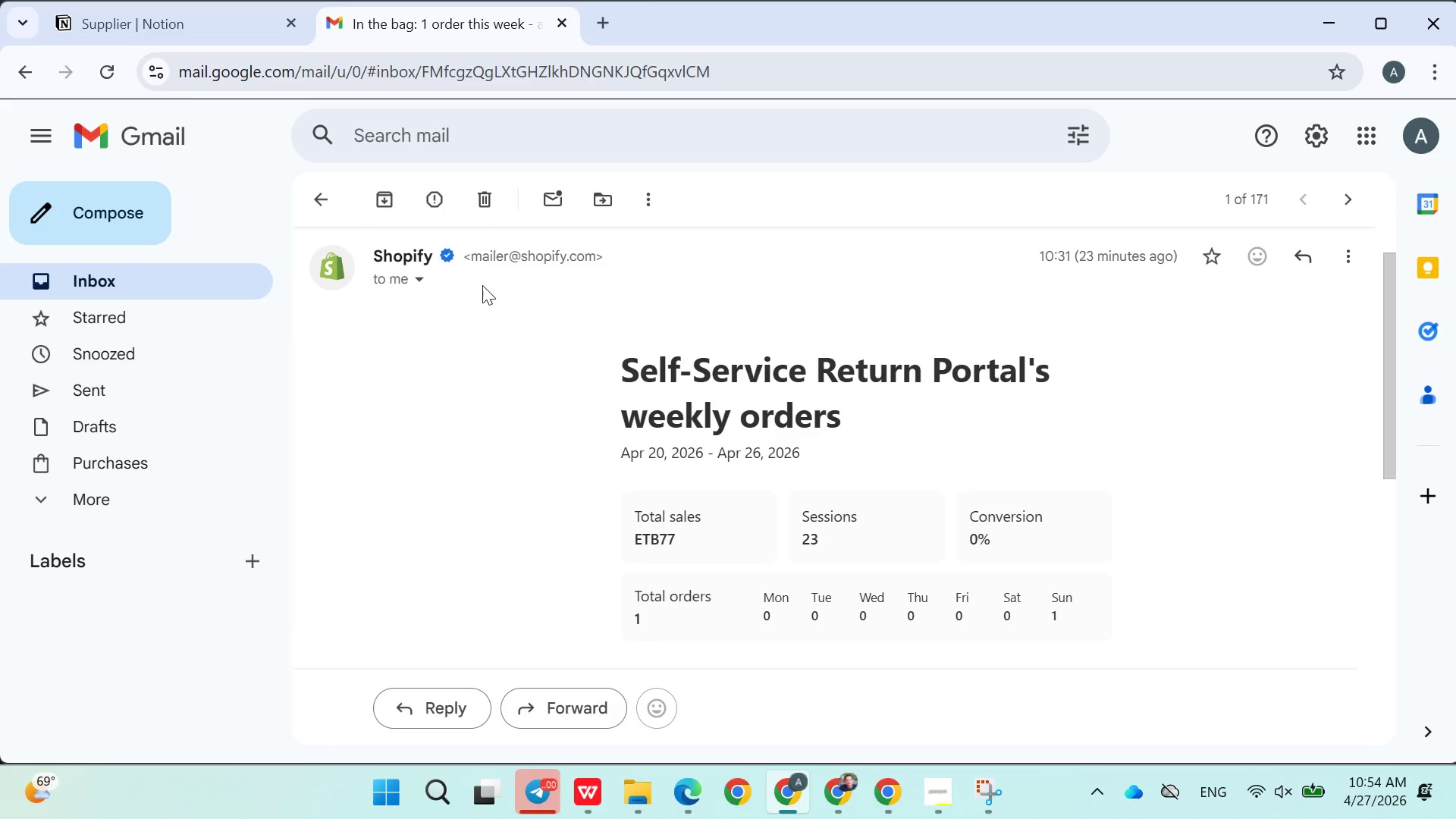 
left_click([315, 201])
 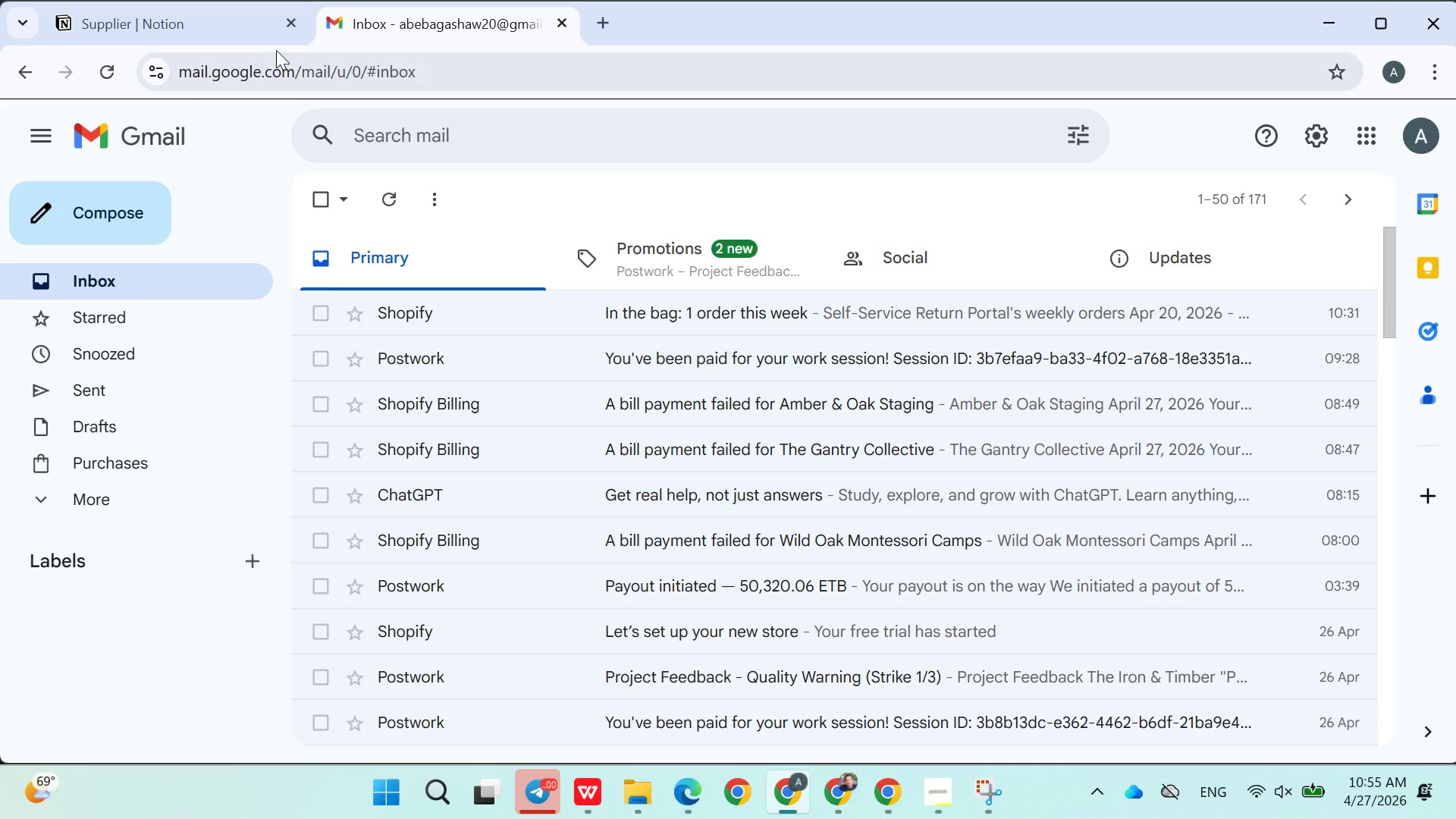 
left_click([238, 23])
 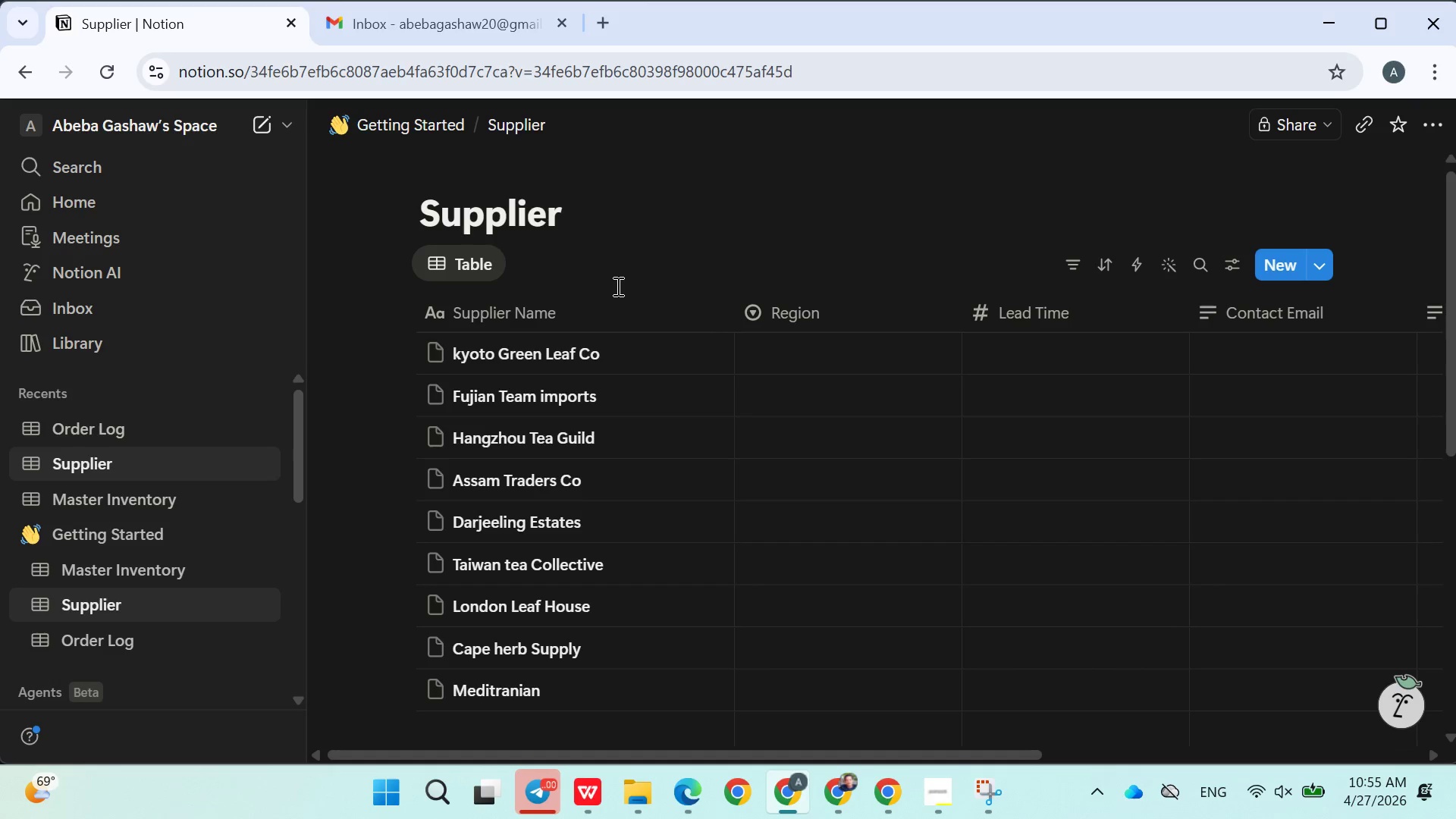 
wait(22.61)
 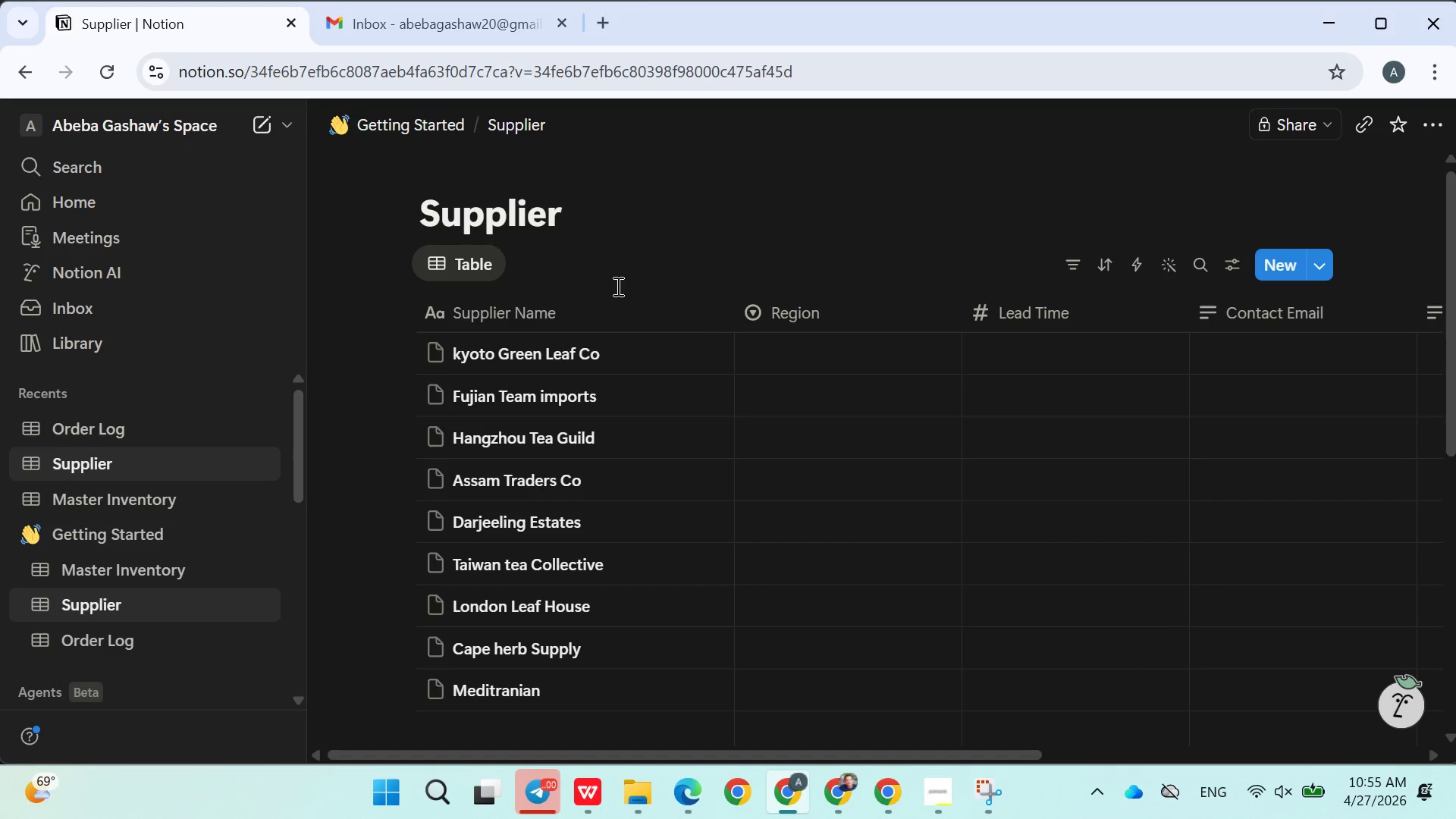 
left_click([766, 236])
 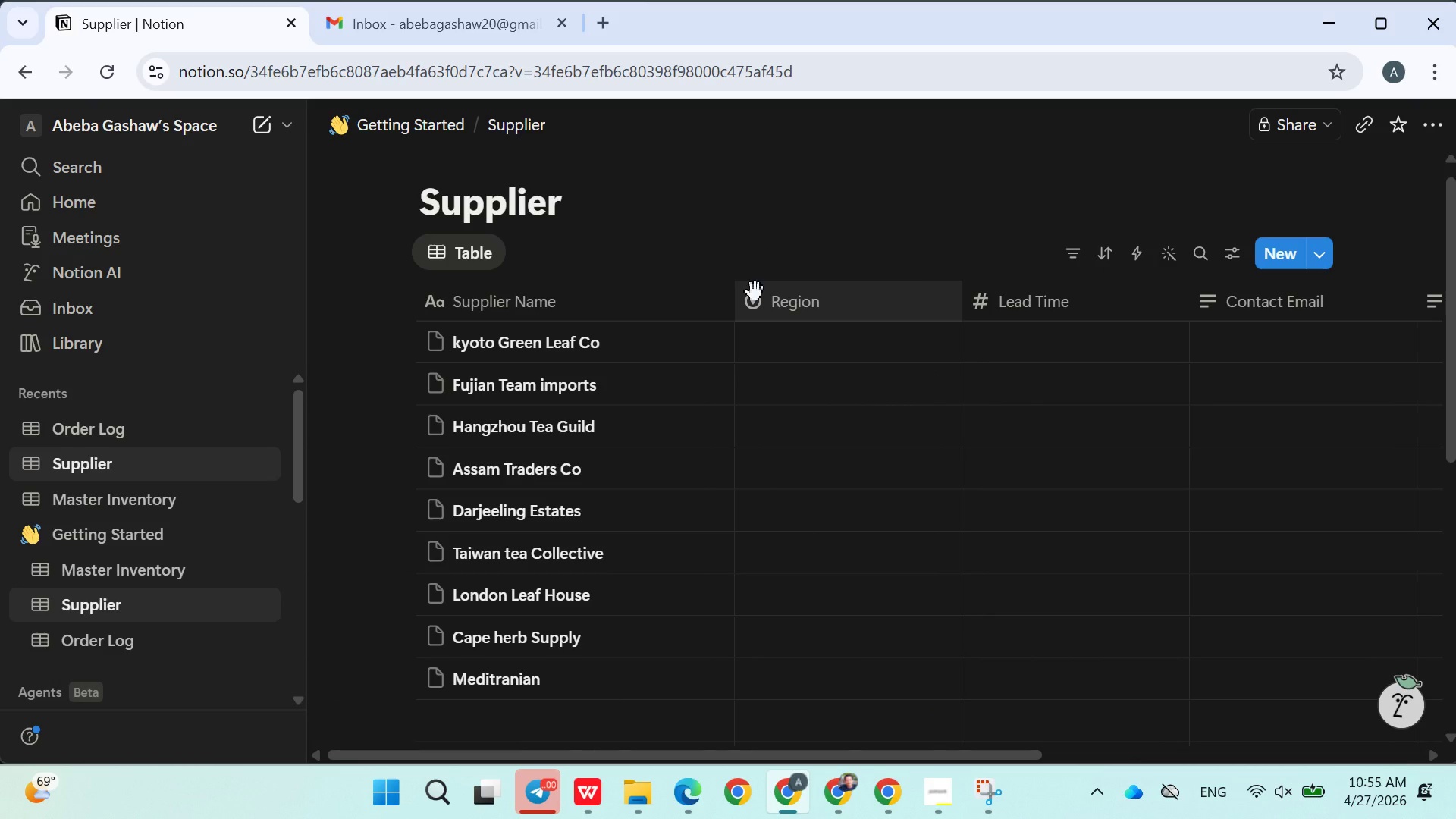 
mouse_move([755, 243])
 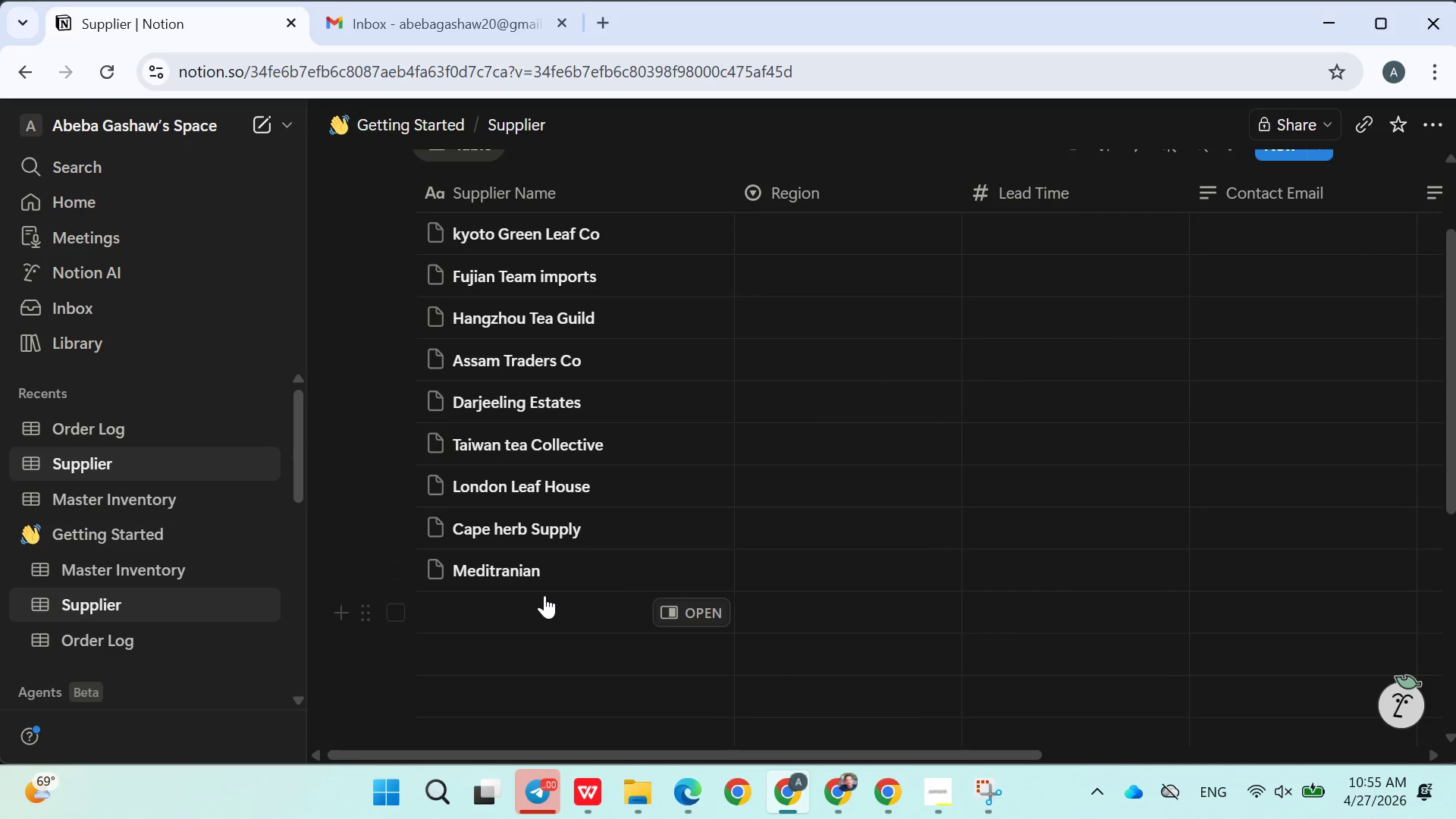 
left_click([541, 595])
 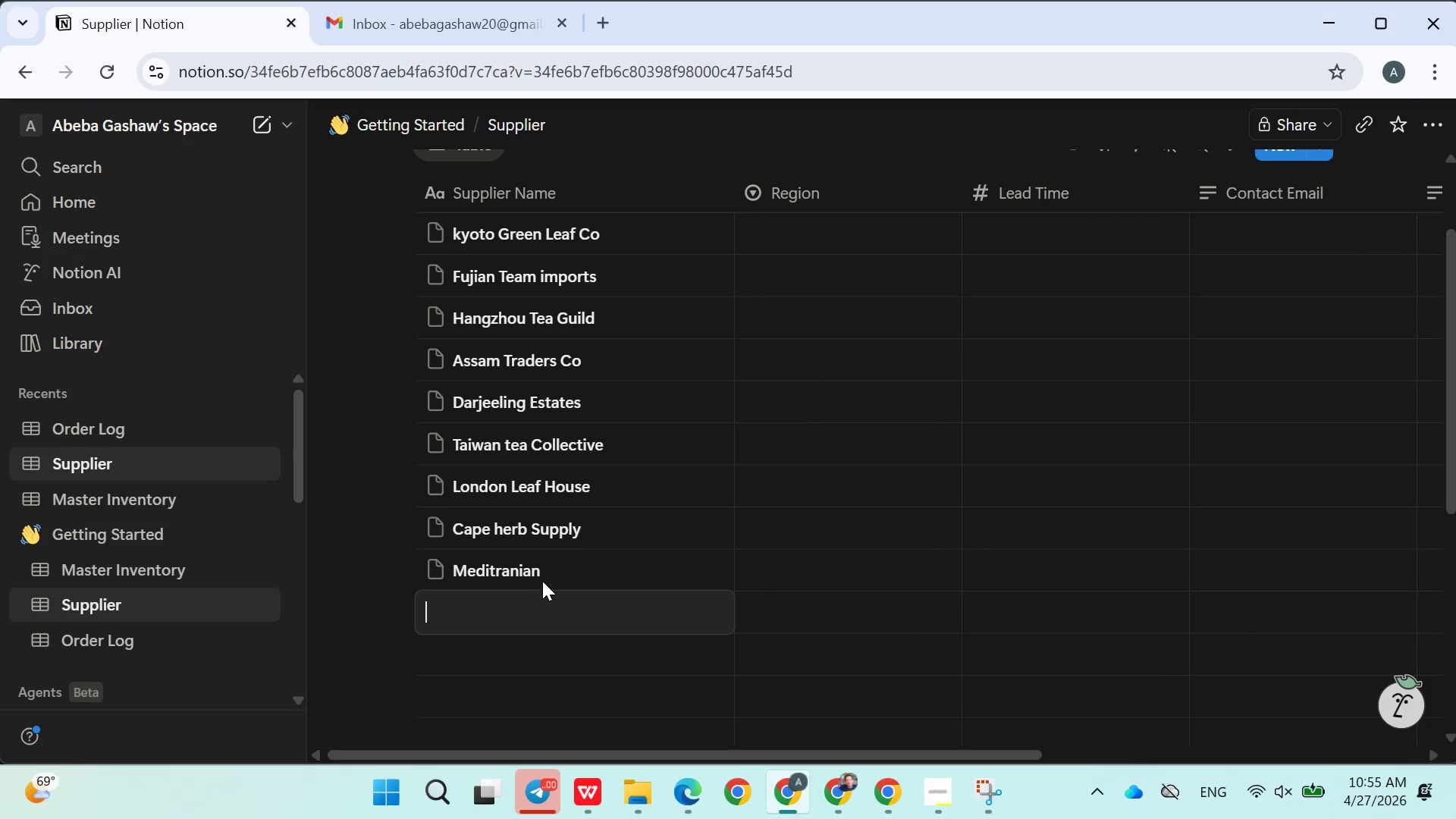 
left_click([543, 580])
 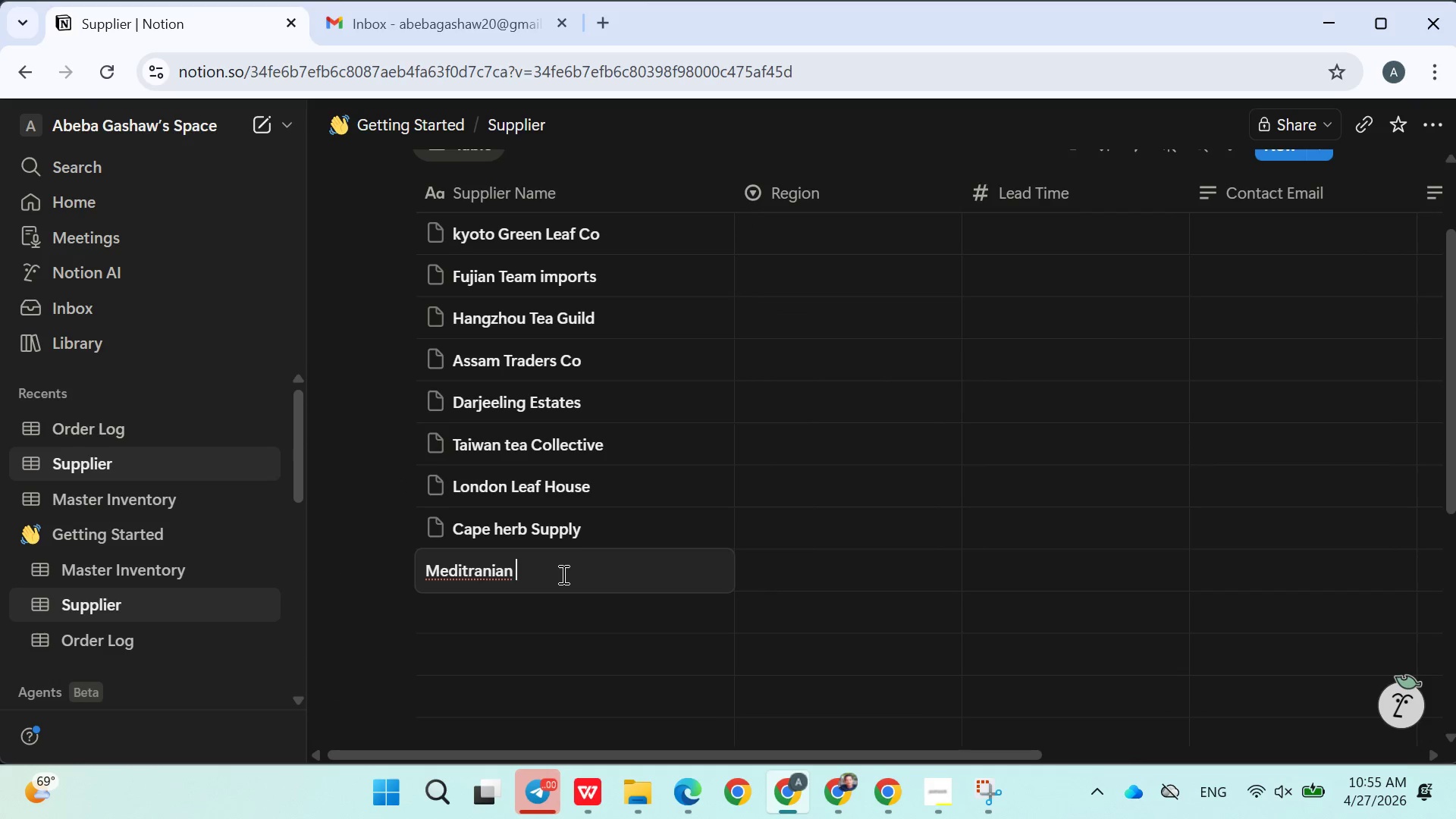 
key(Space)
 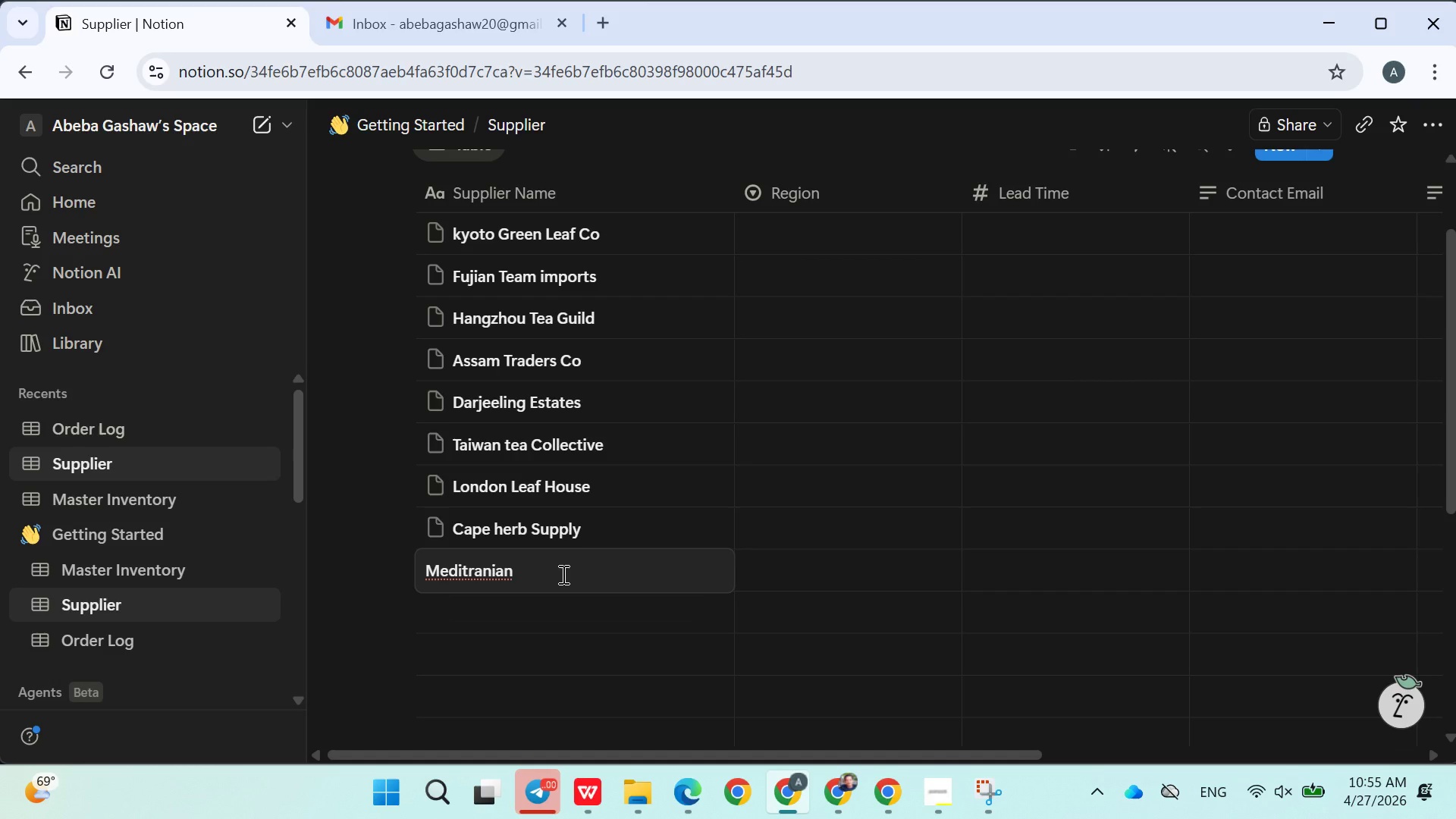 
wait(19.42)
 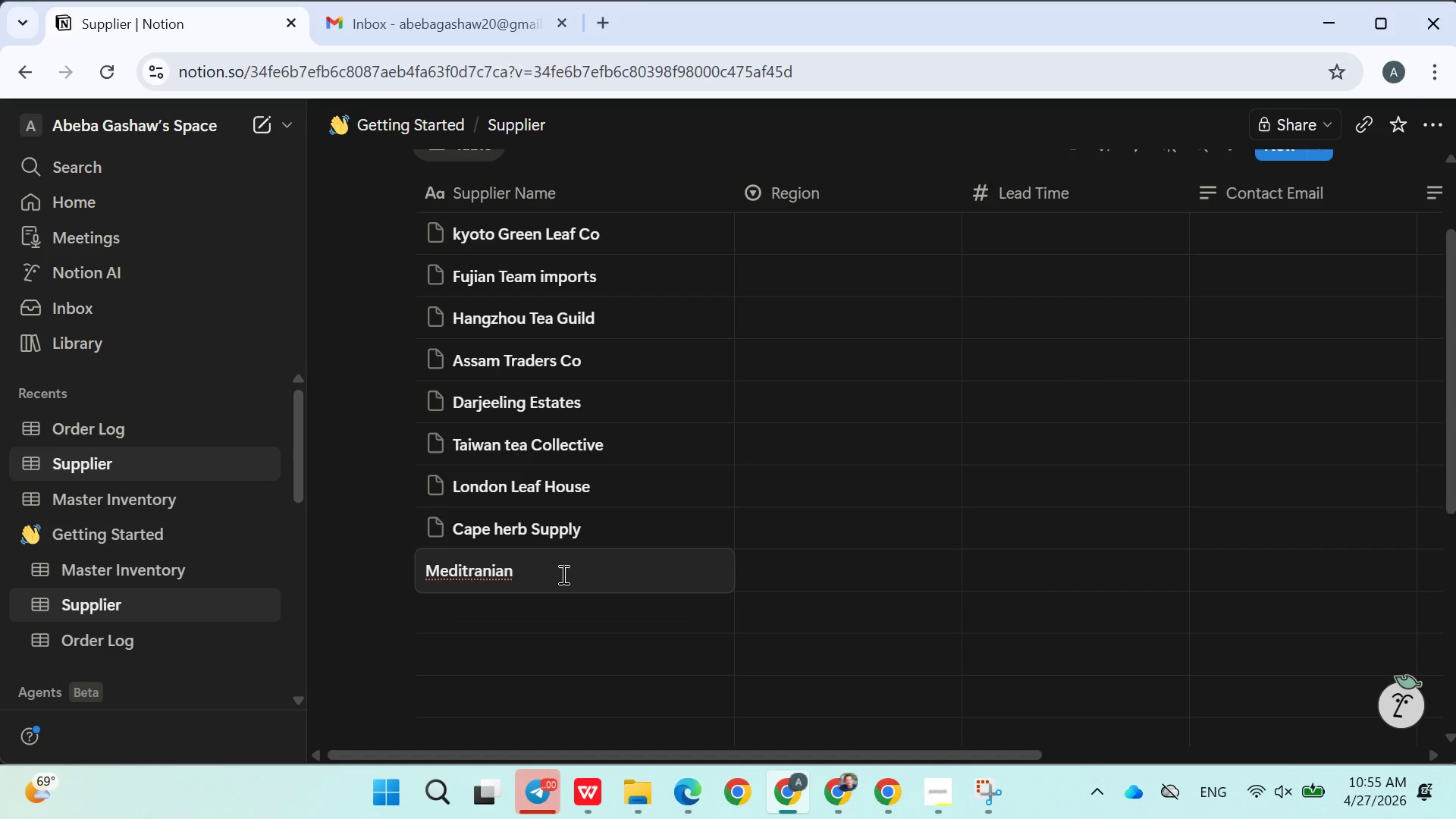 
left_click([535, 579])
 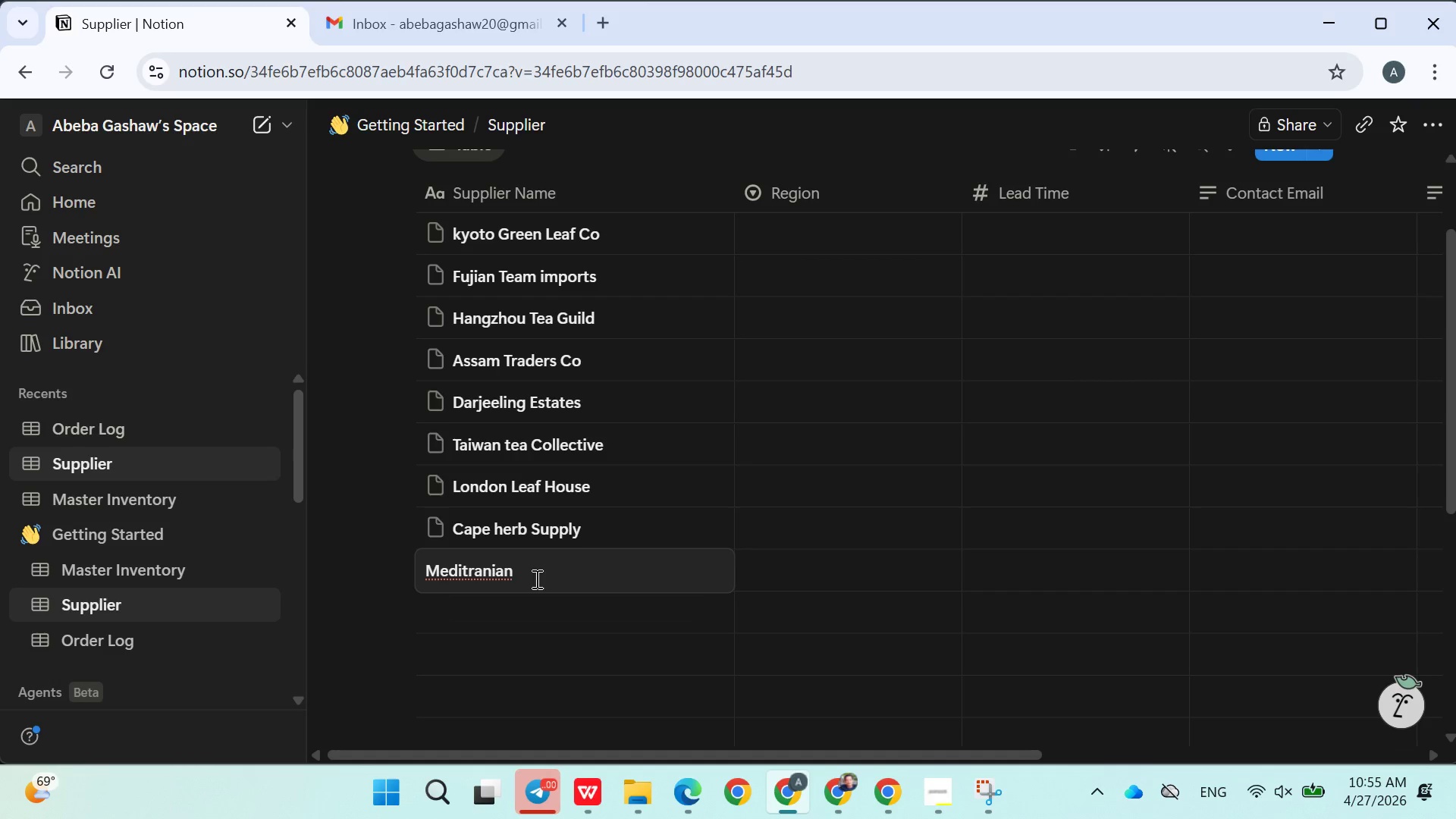 
type(Herbs Co)
 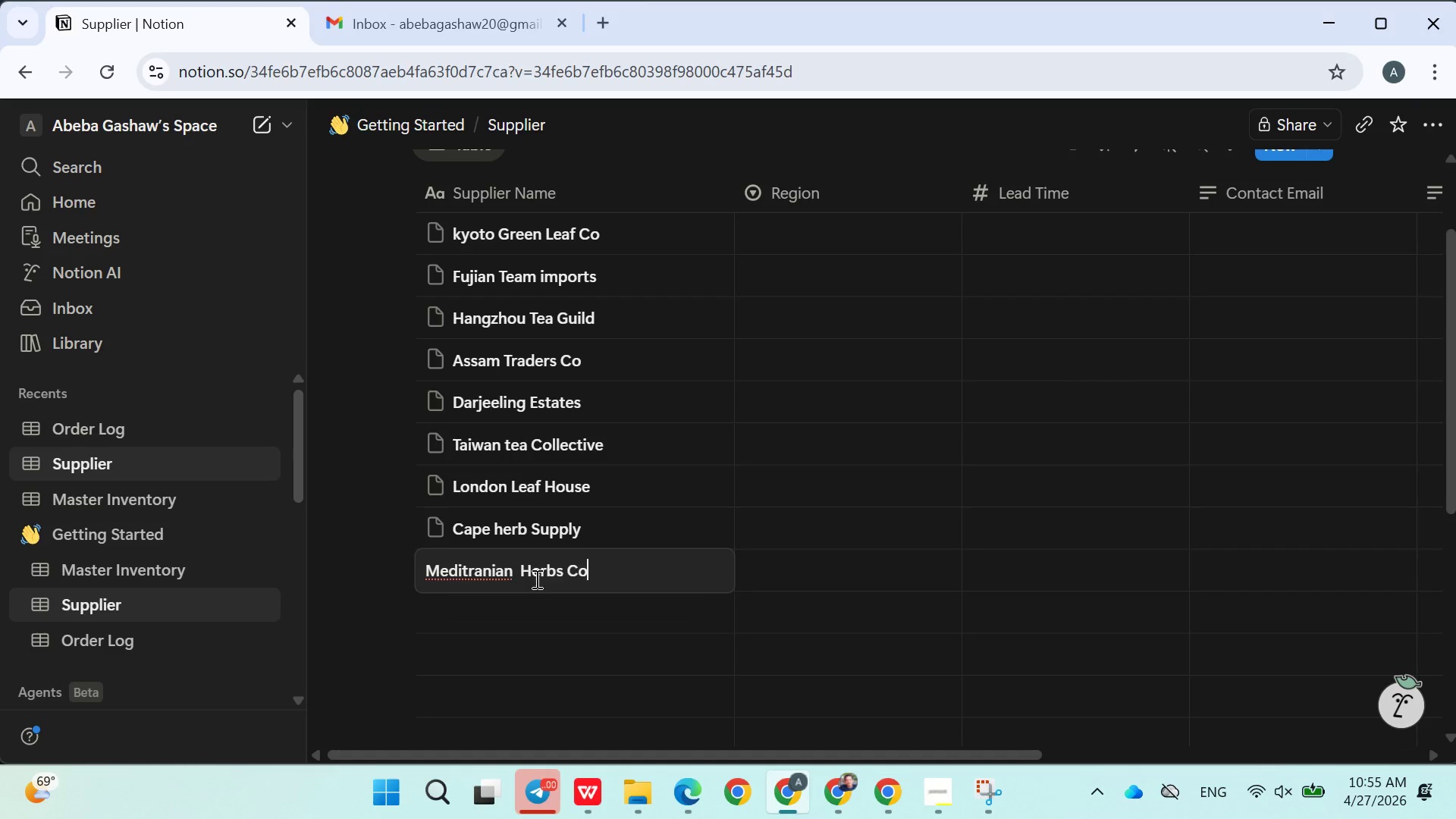 
key(Enter)
 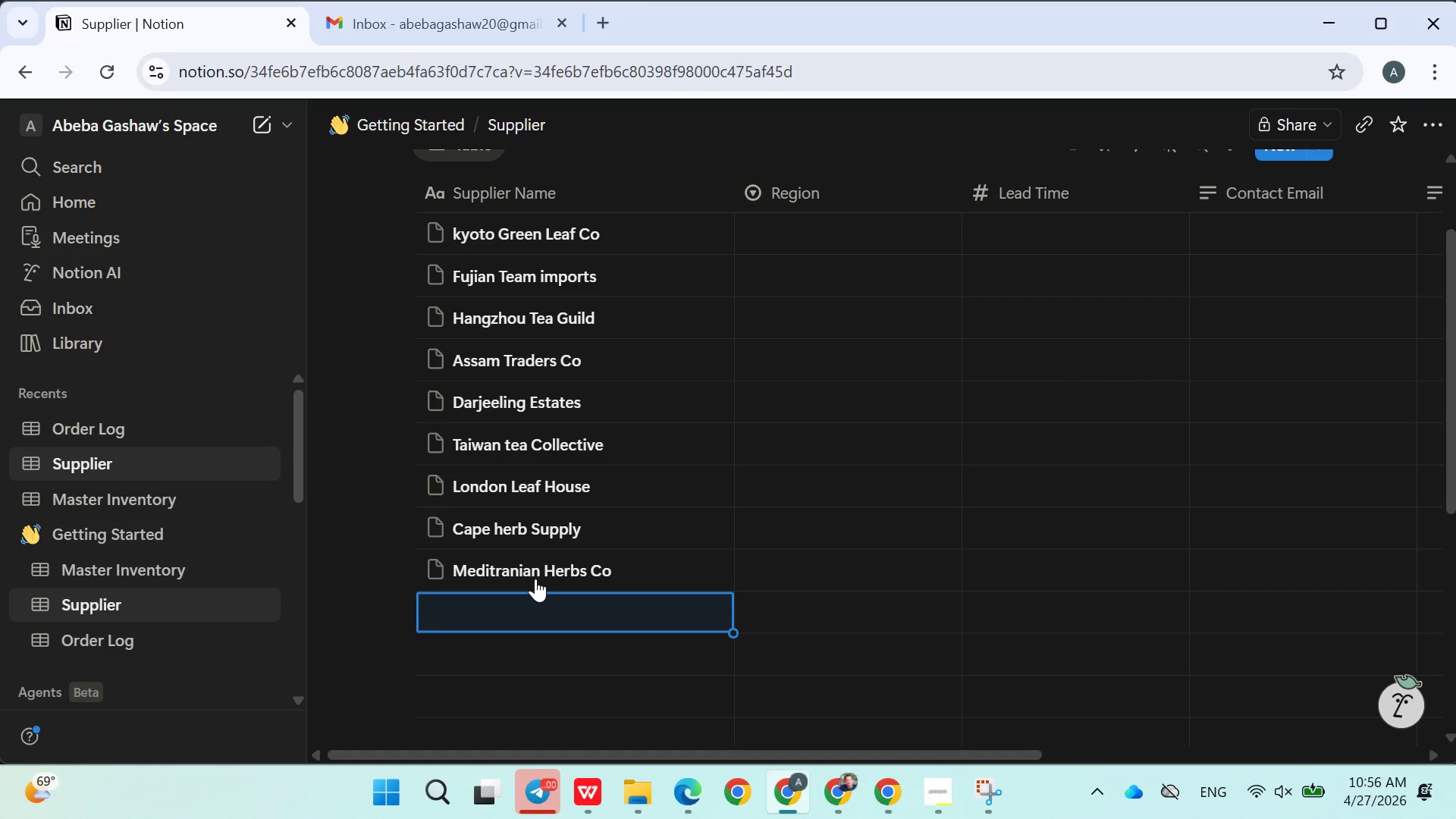 
wait(25.17)
 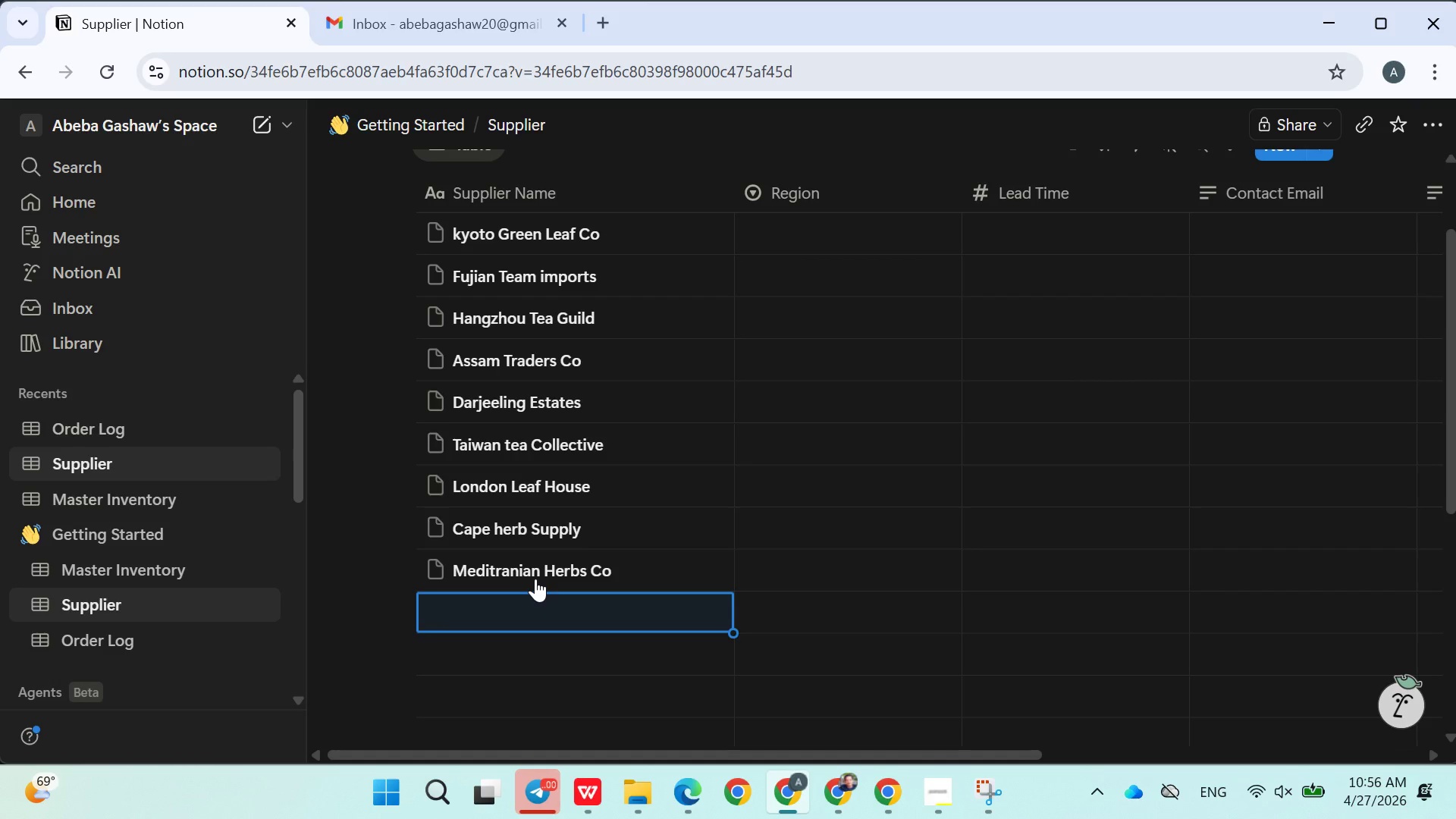 
type(Herbal Fresh Farms)
 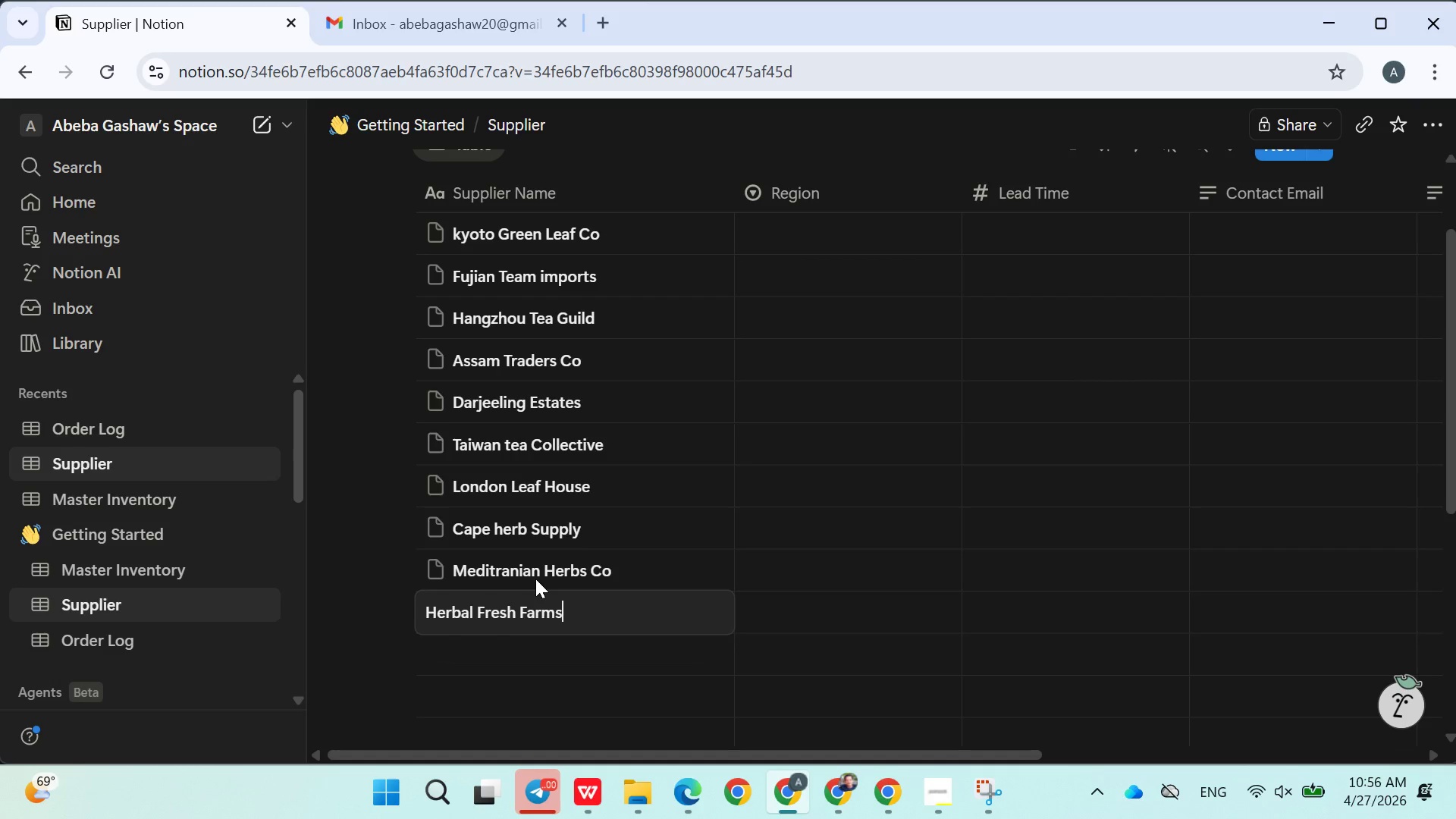 
key(Enter)
 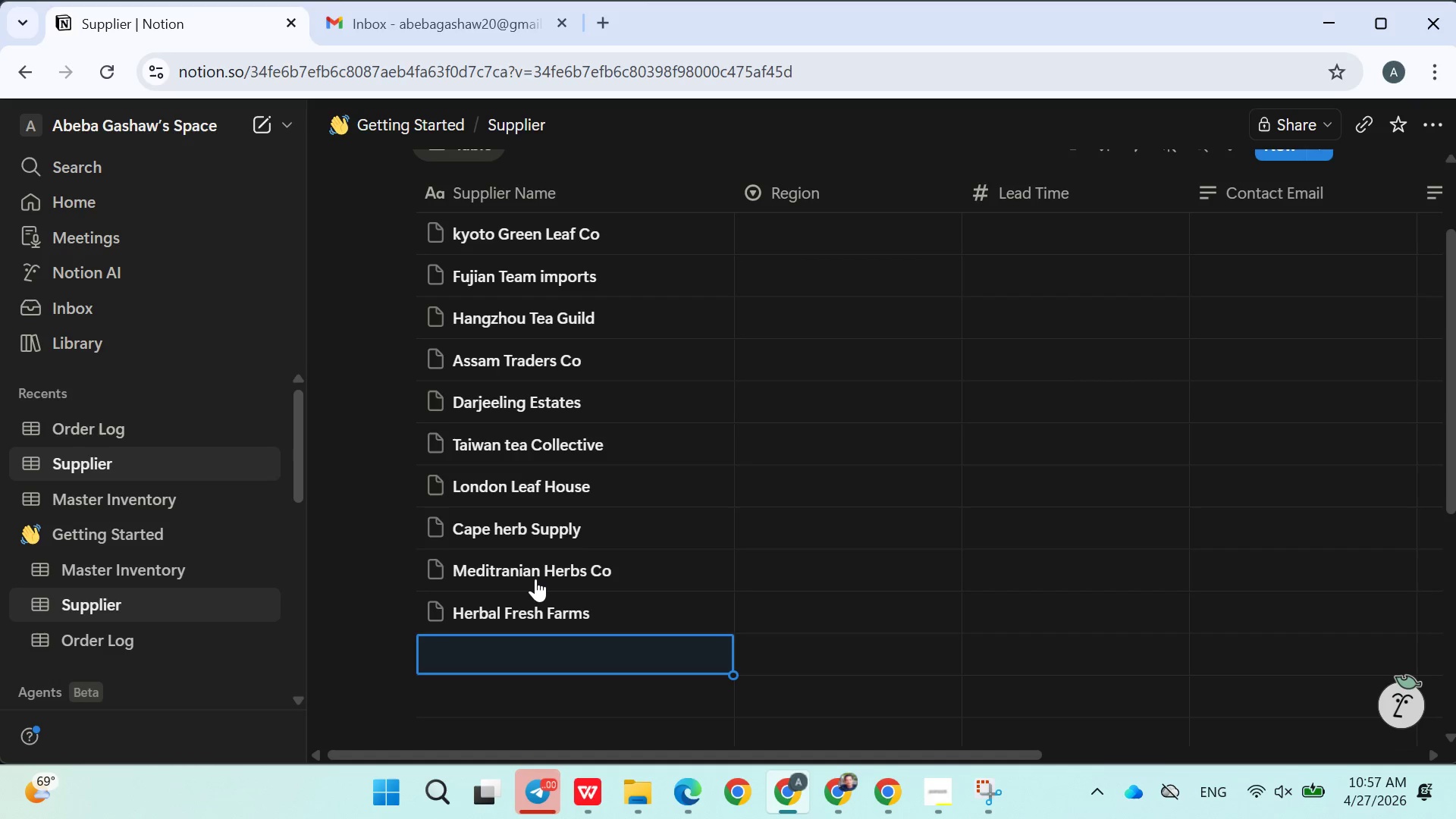 
wait(60.8)
 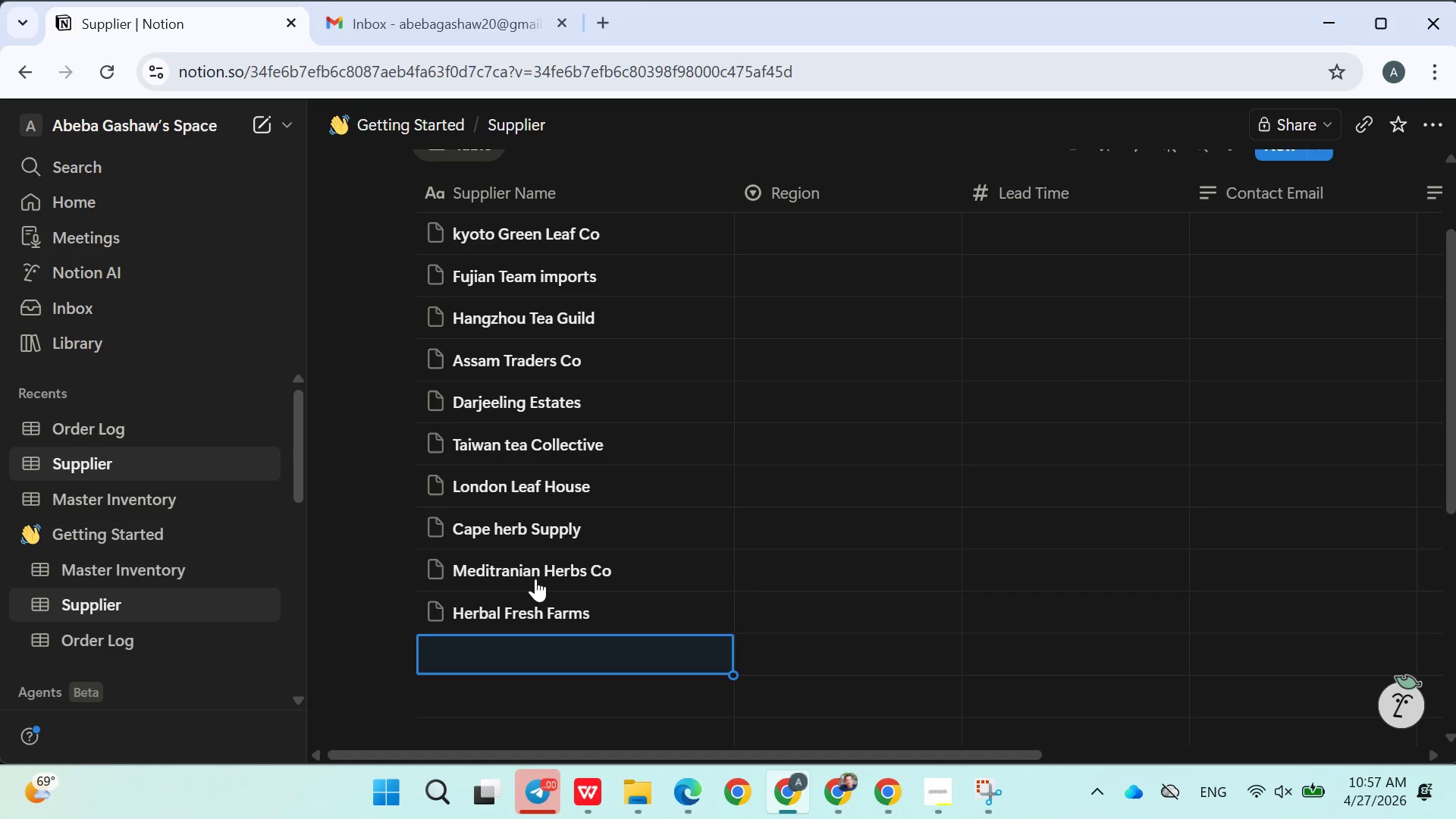 
type(Provence Aroma House)
 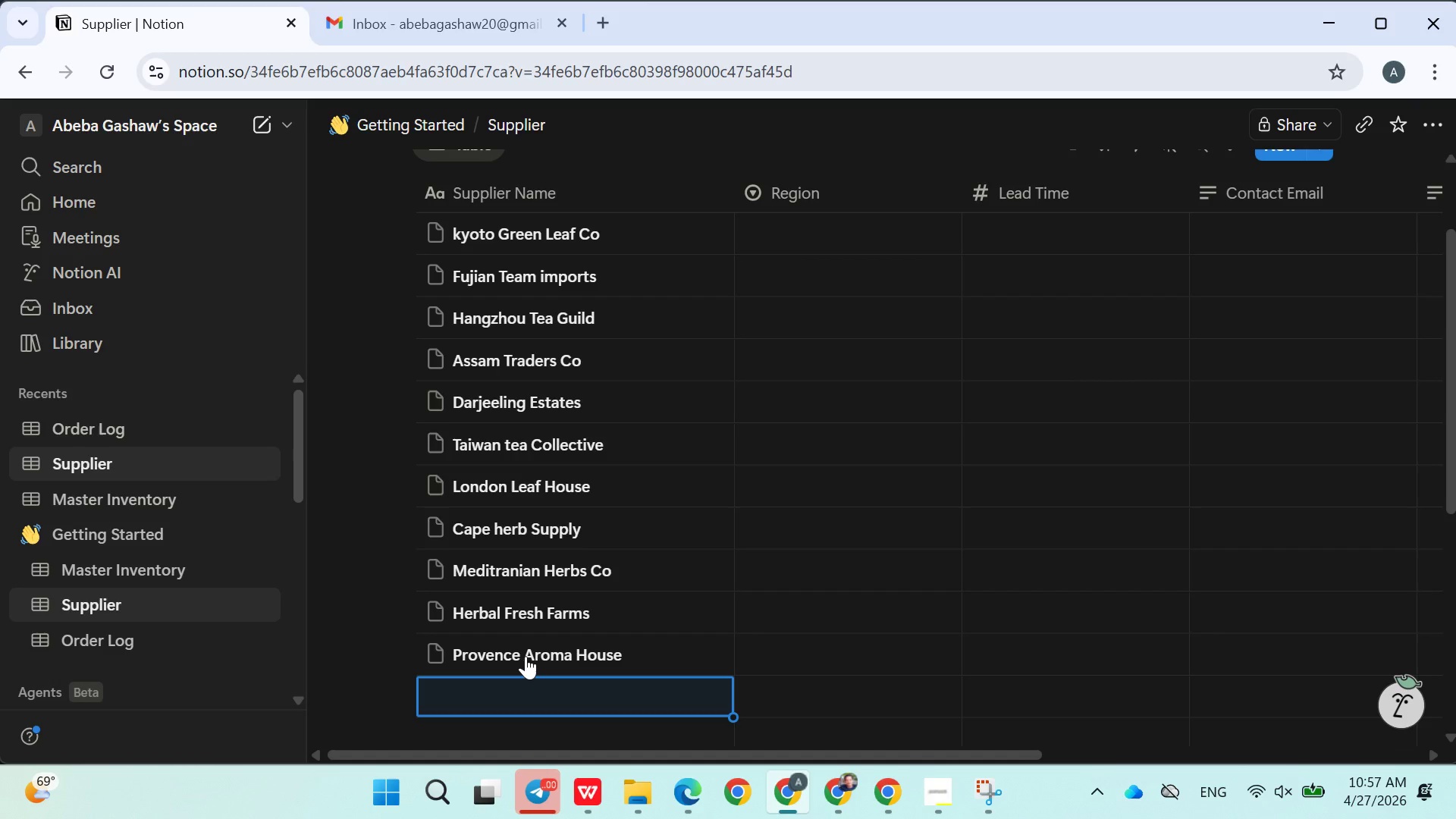 
 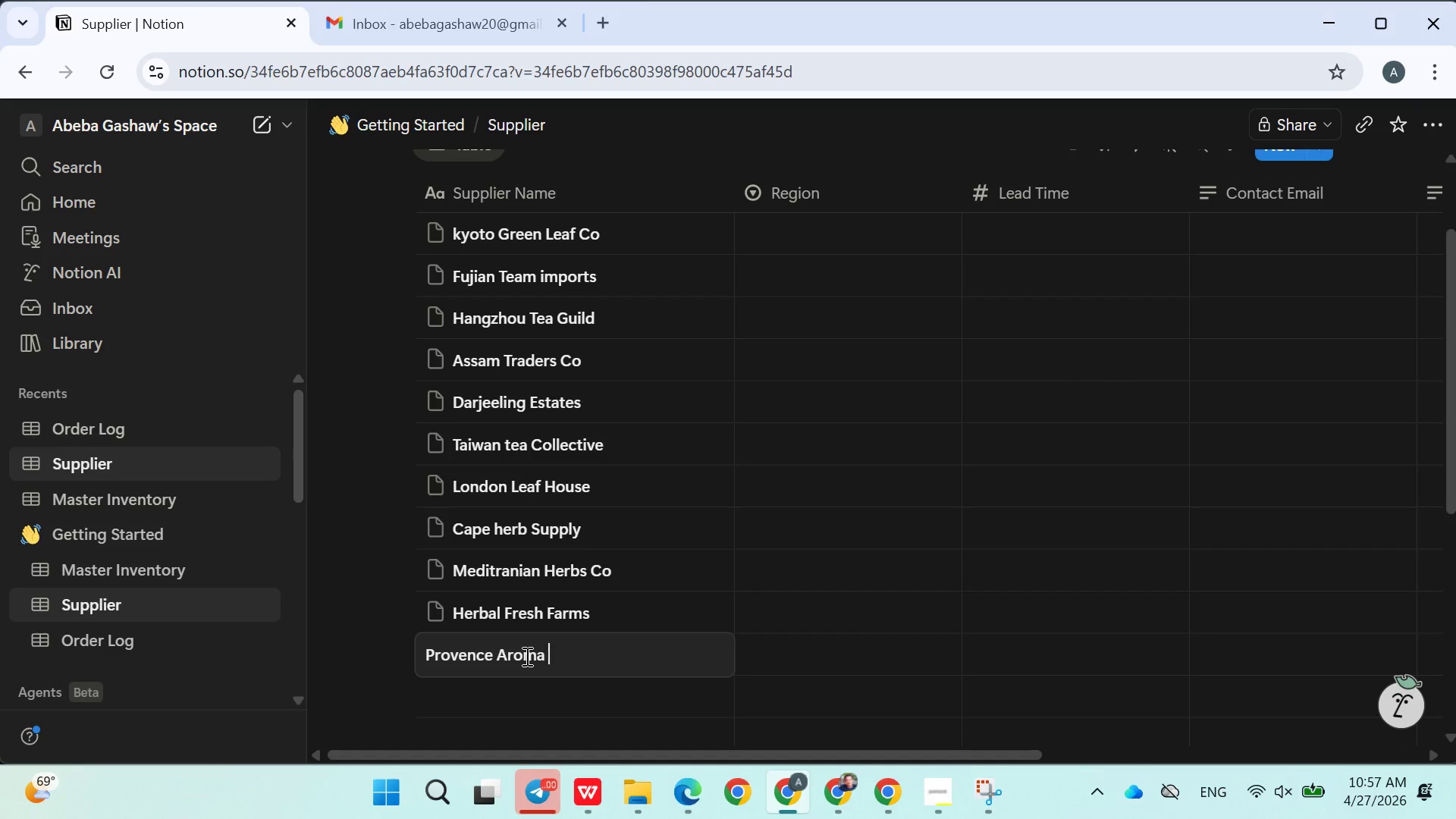 
key(Enter)
 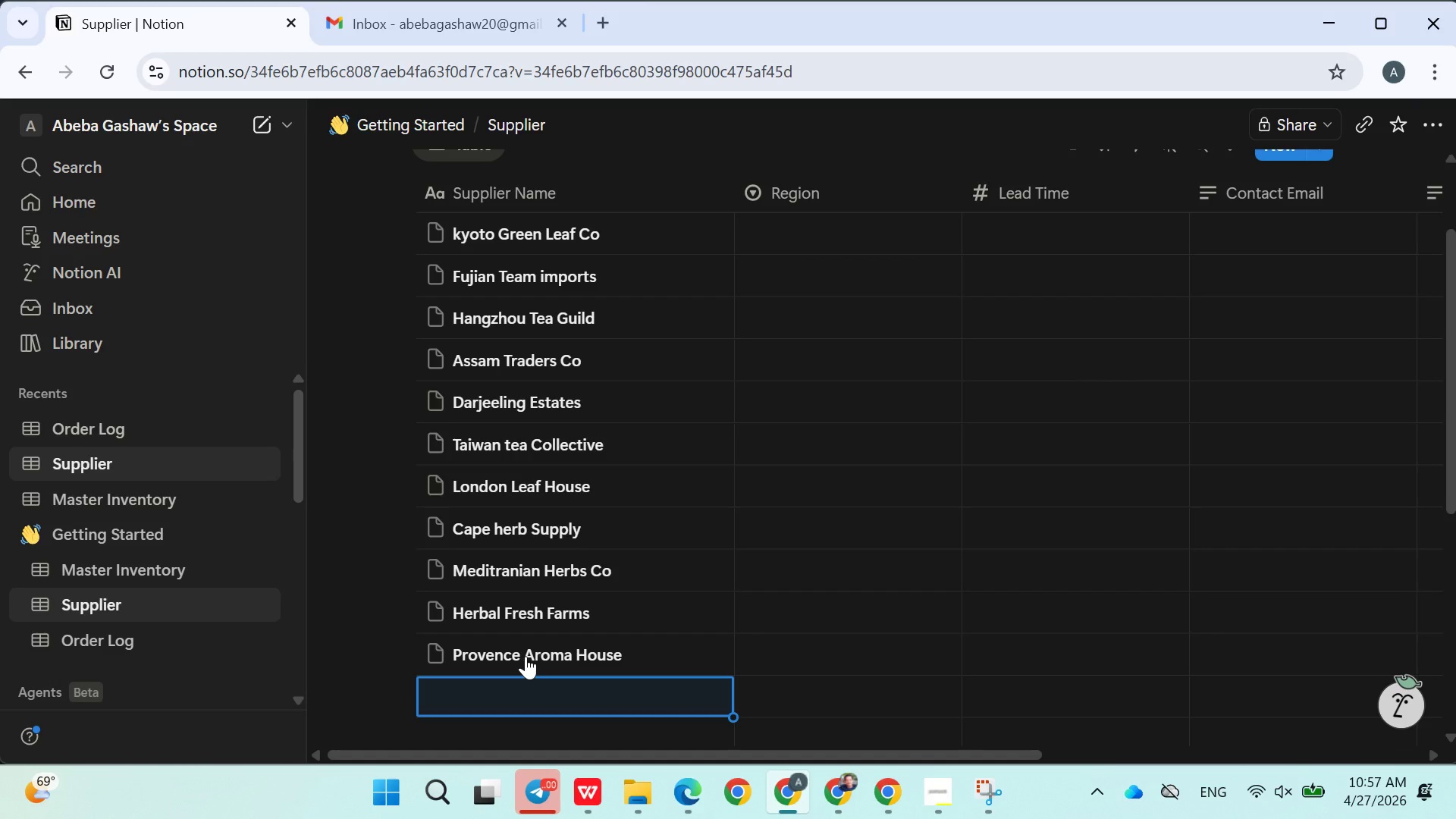 
type(Ethiopian Botanical Co)
 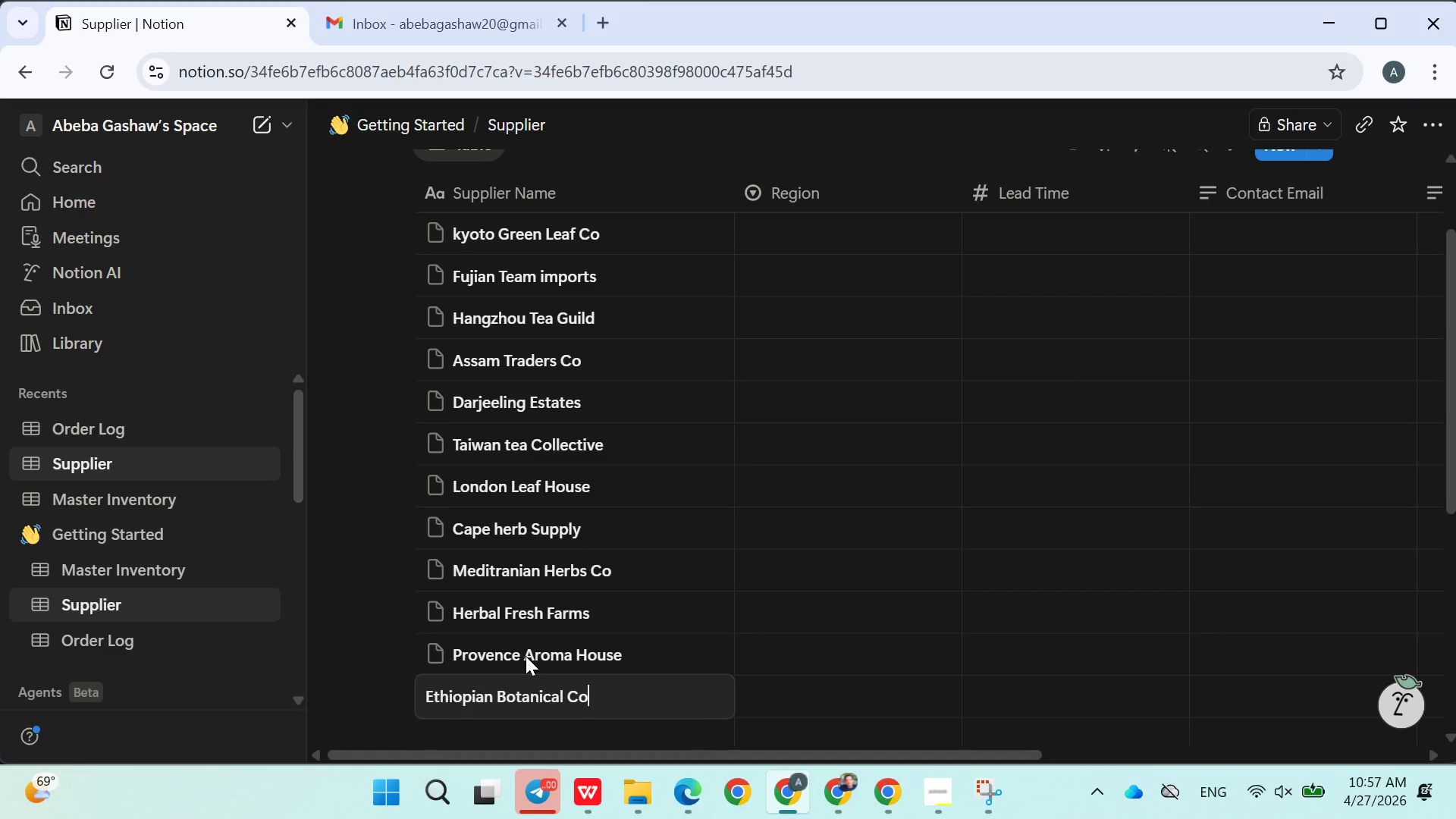 
key(Enter)
 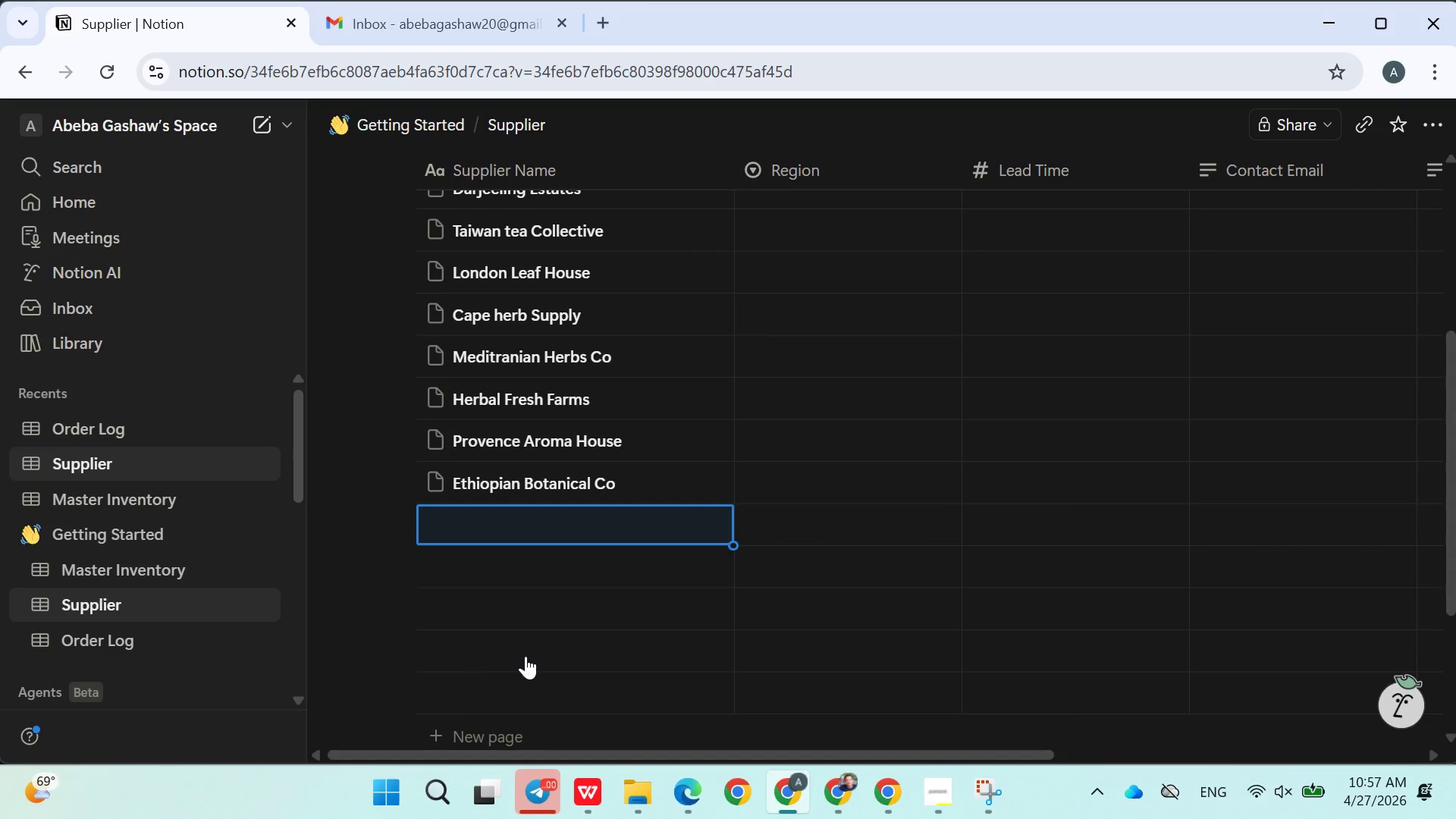 
type(Southeast erb Co)
 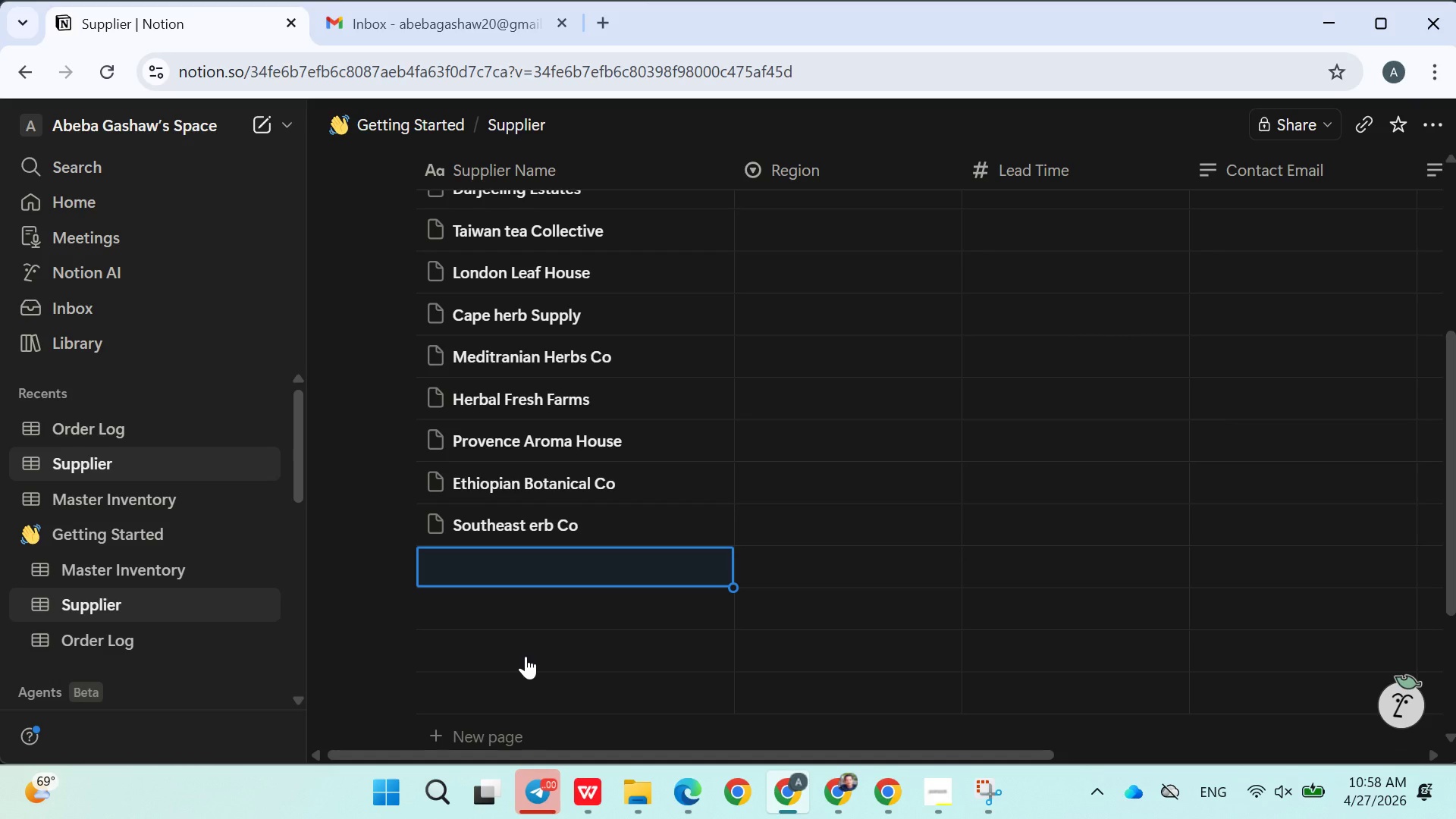 
 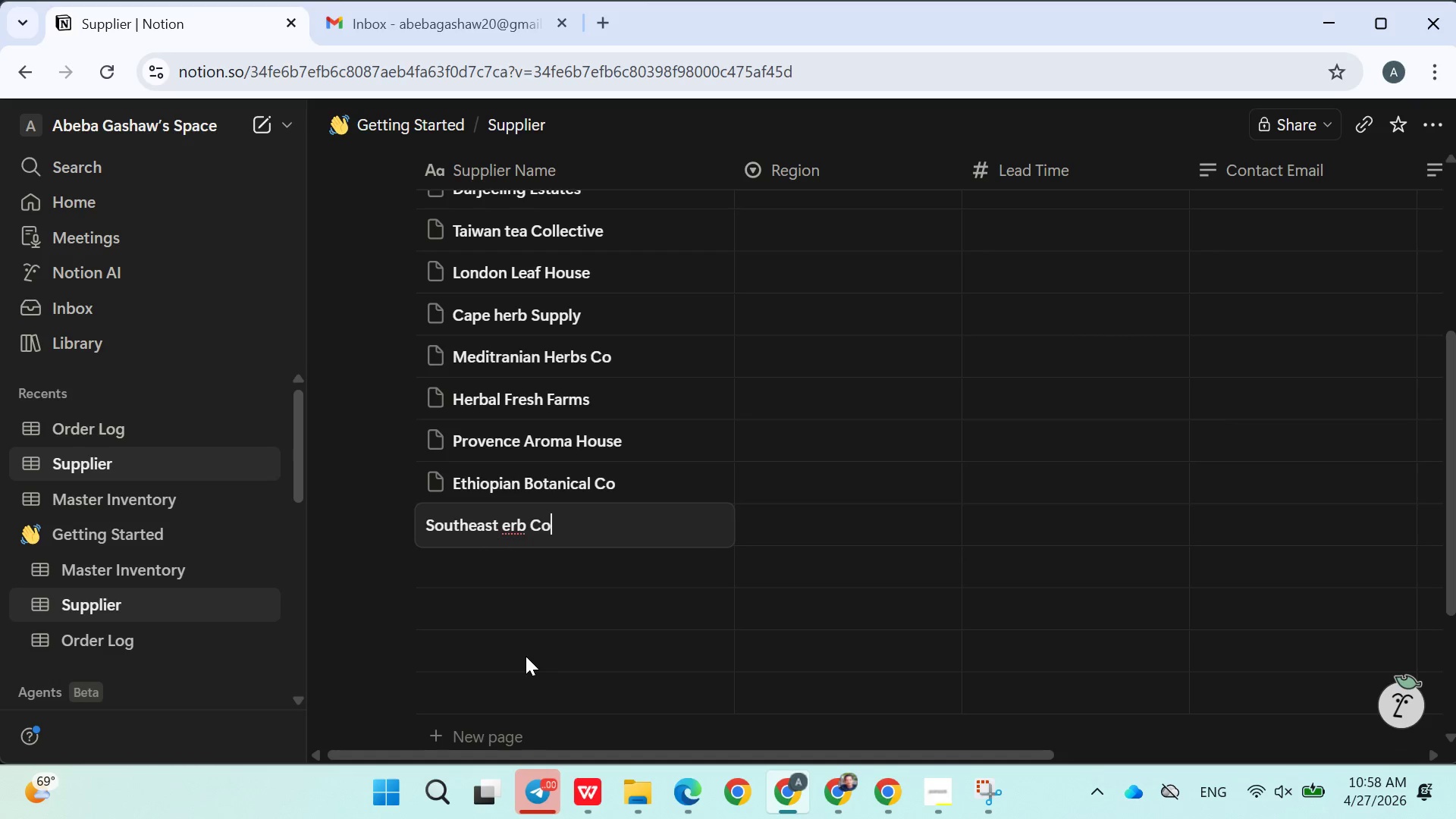 
key(Enter)
 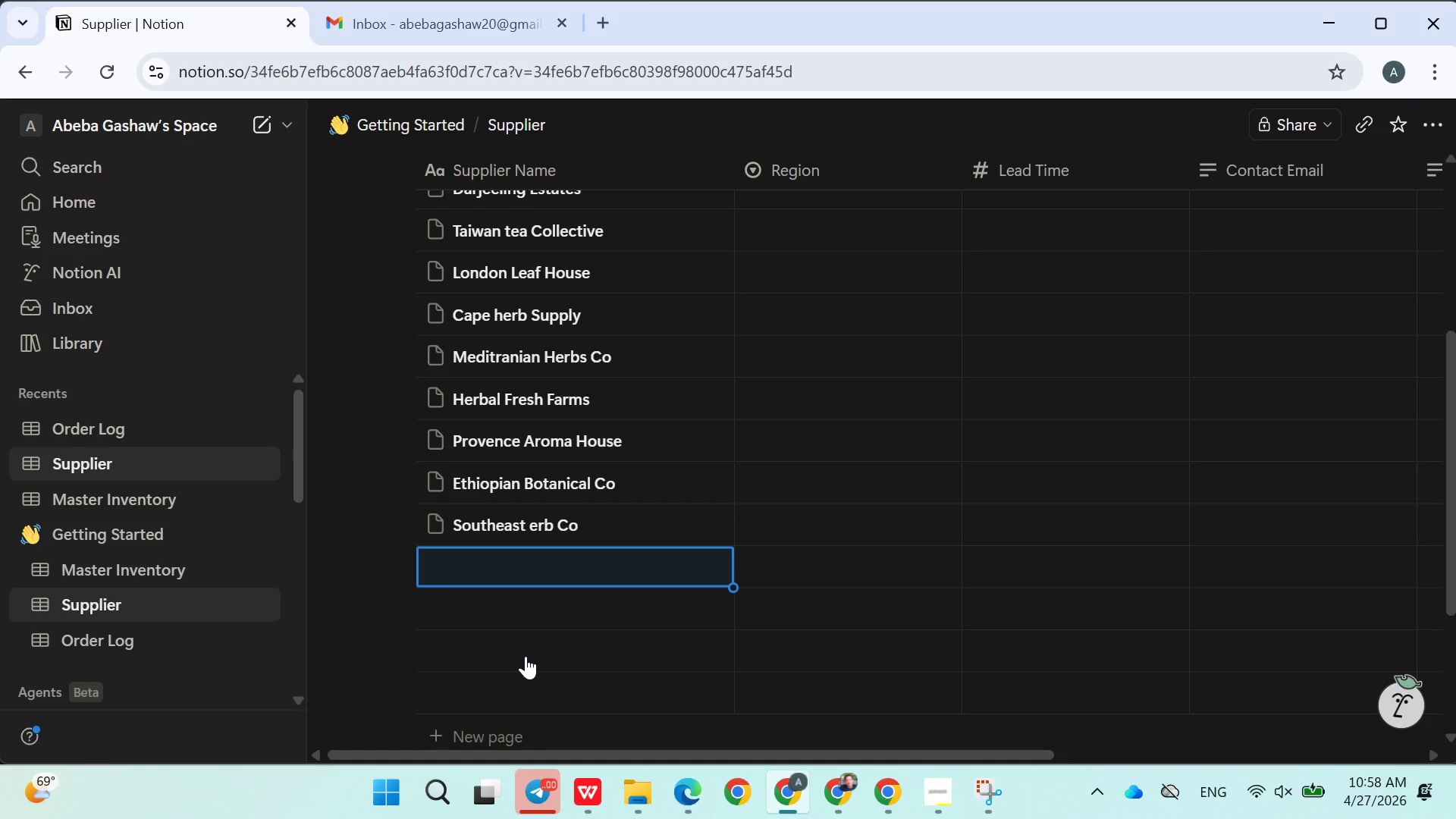 
type(Osaka Grain partners)
 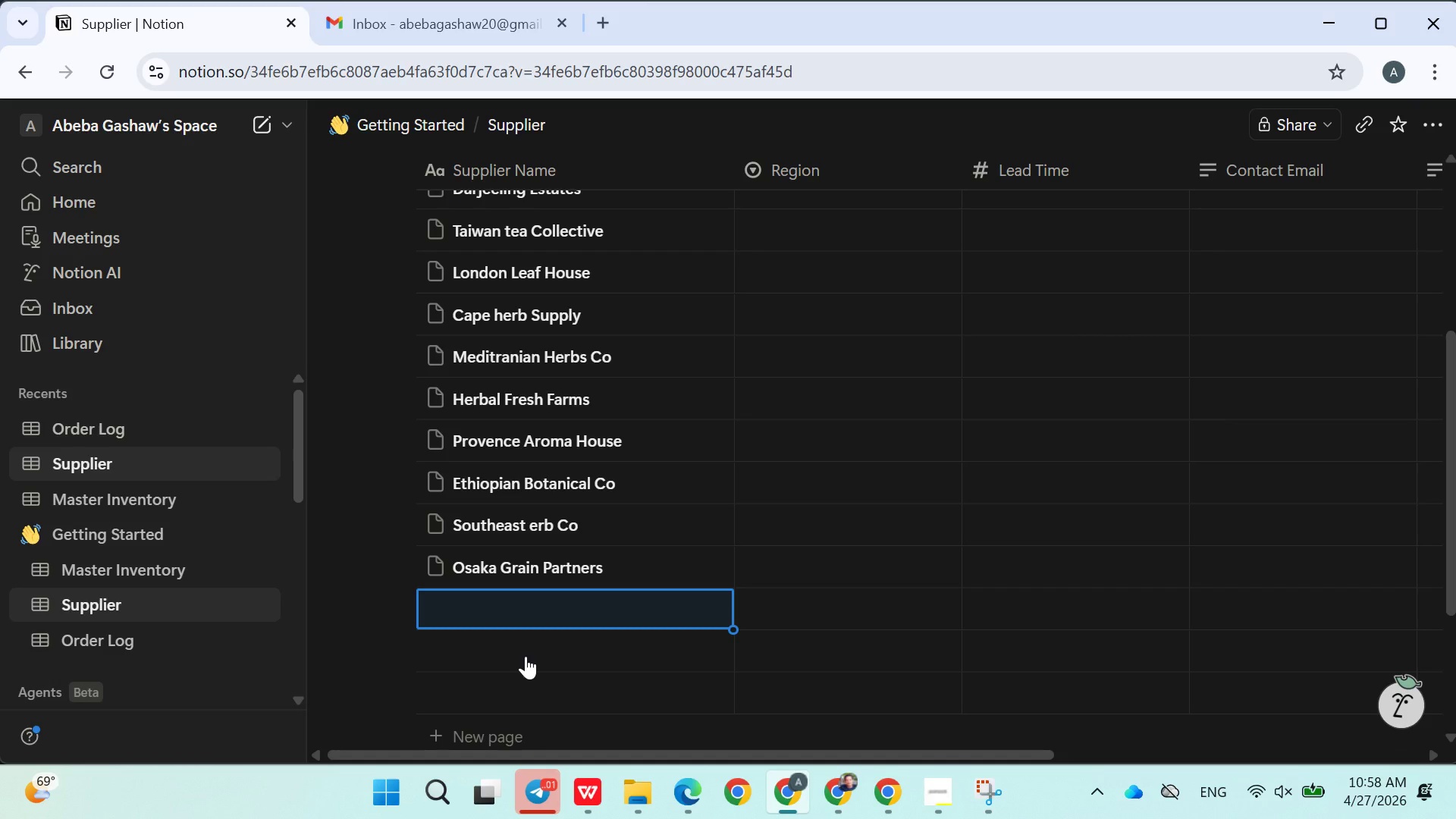 
 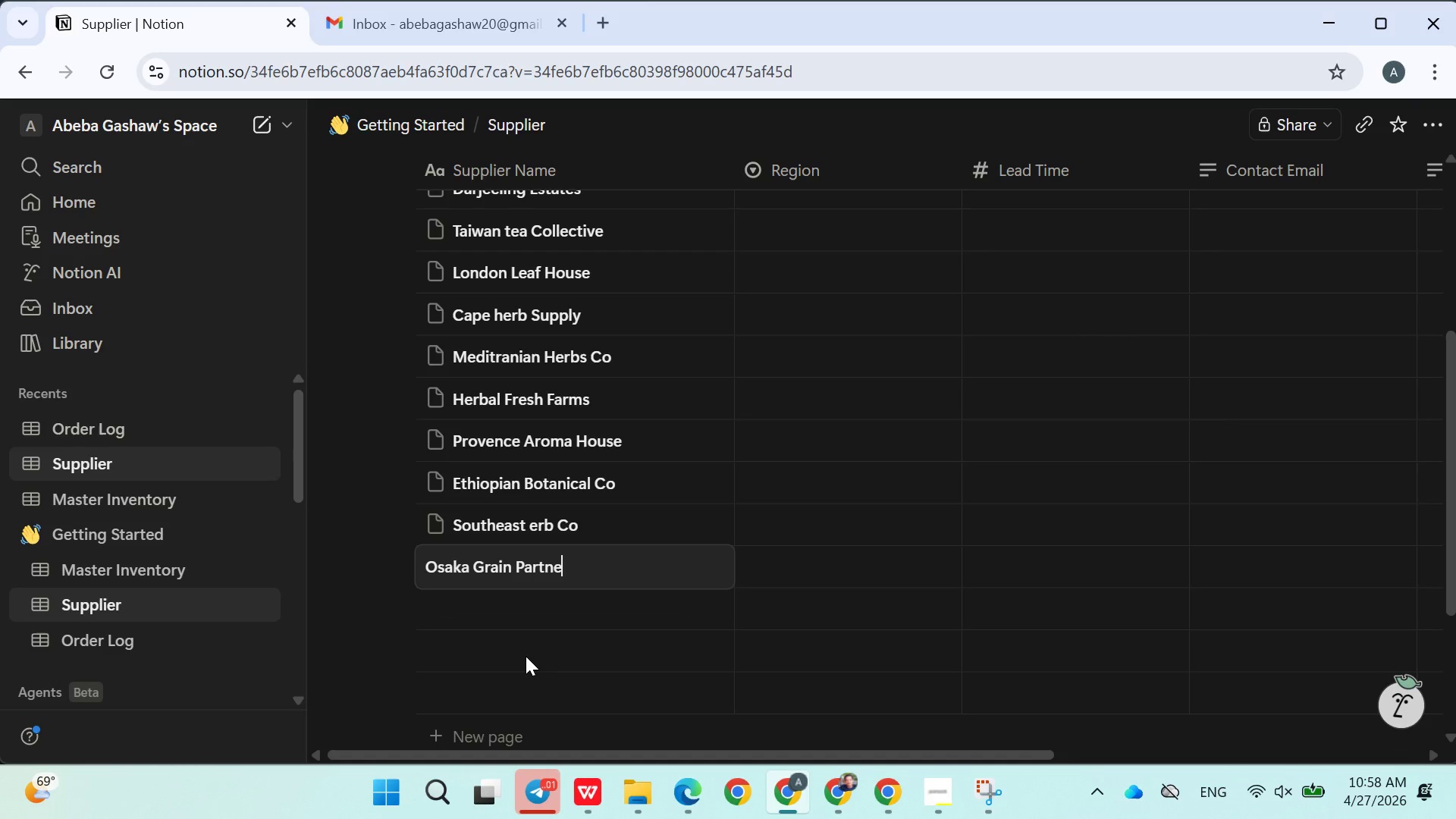 
key(Enter)
 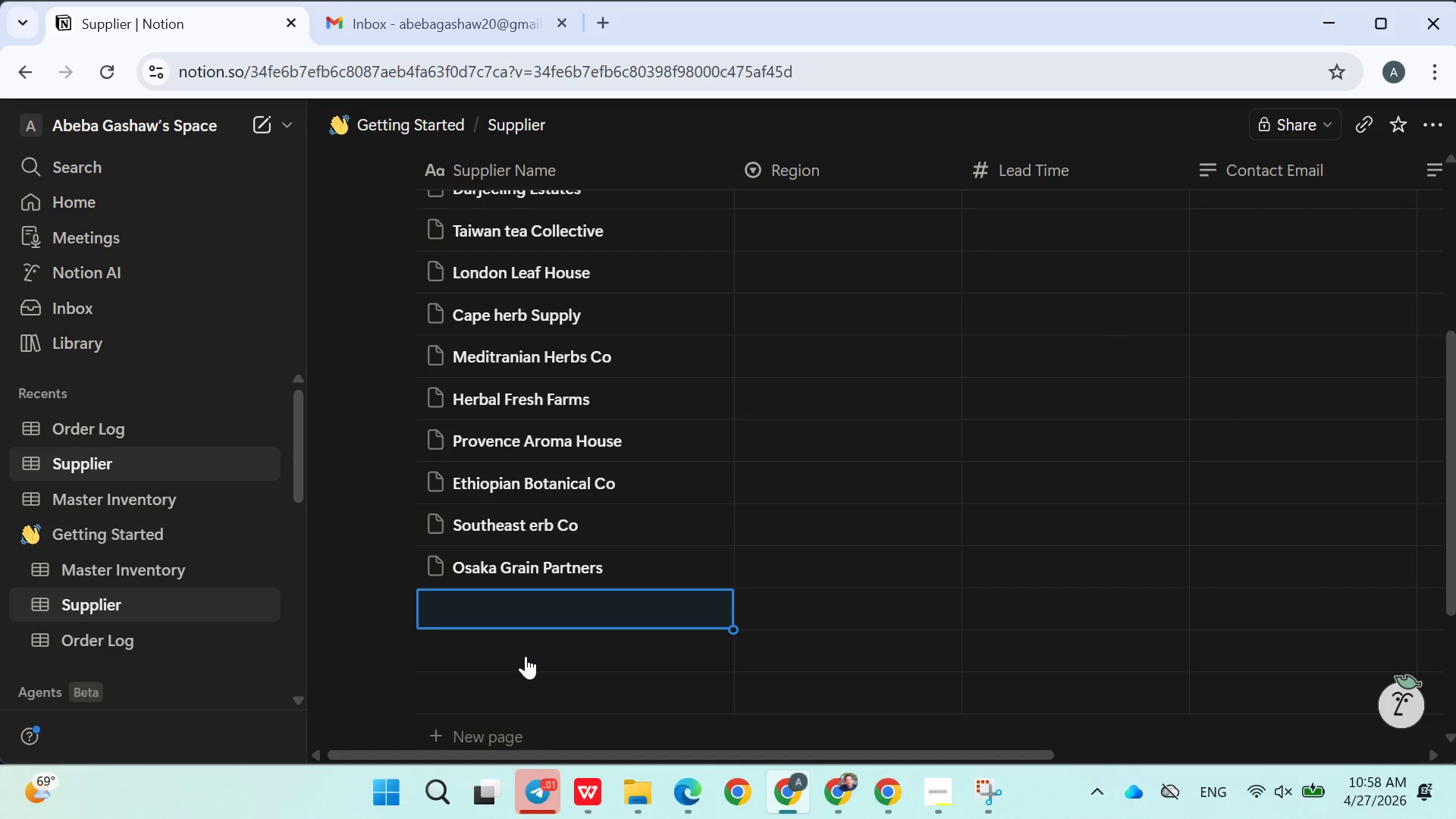 
type(Organic Sweetwnwe)
key(Backspace)
key(Backspace)
type(ere)
key(Backspace)
key(Backspace)
key(Backspace)
key(Backspace)
key(Backspace)
type(e)
 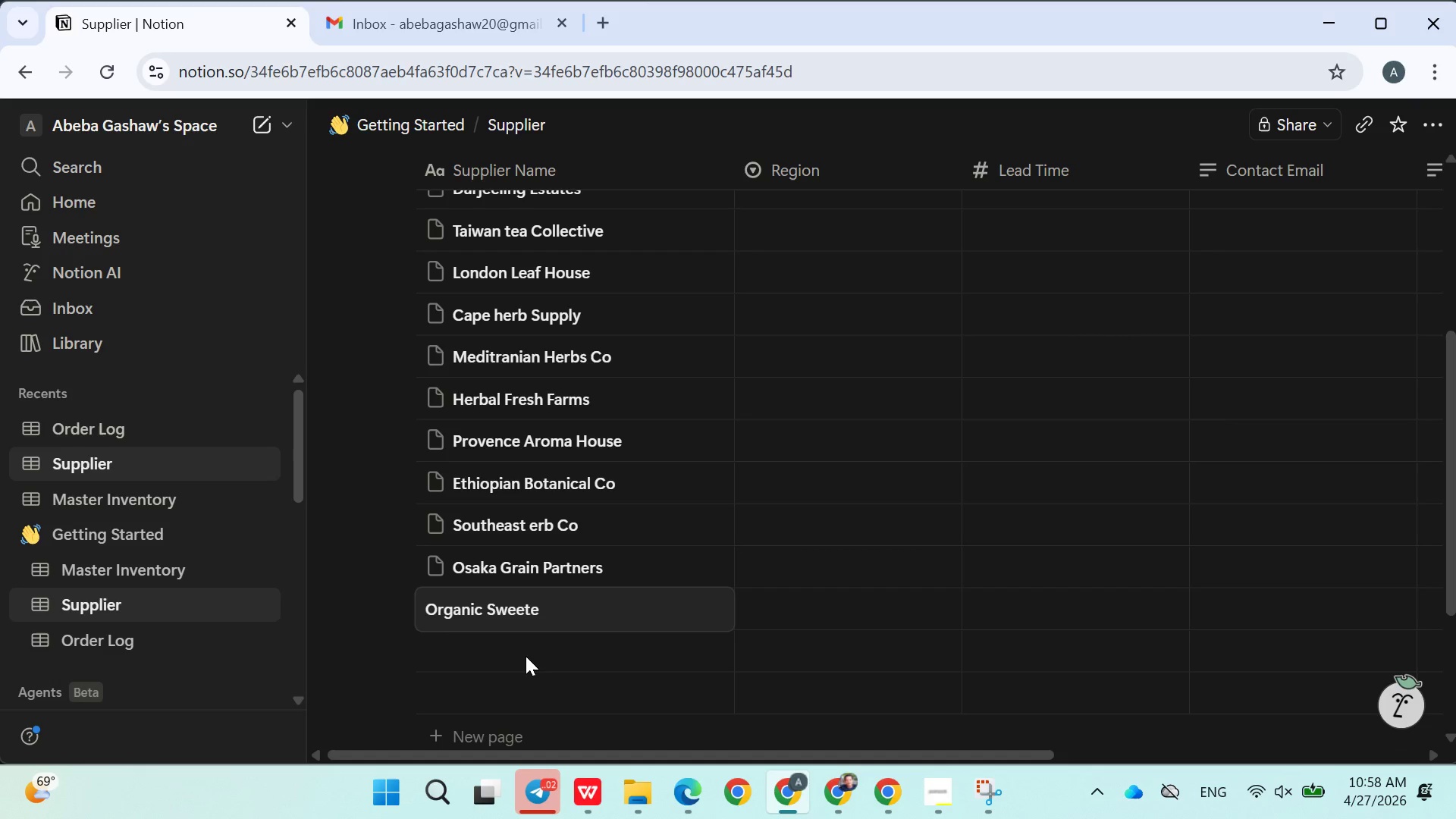 
type(ners)
 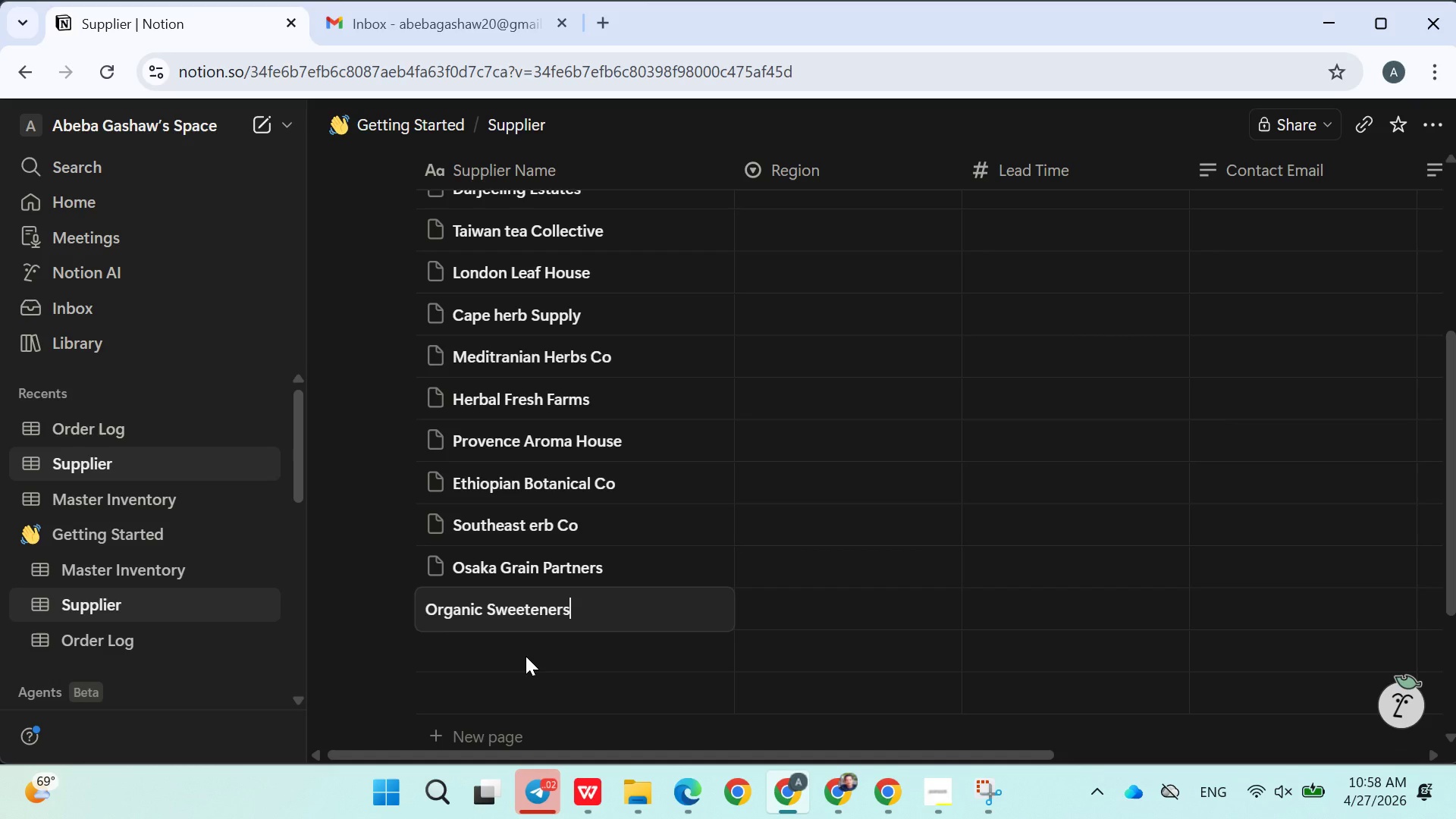 
wait(9.39)
 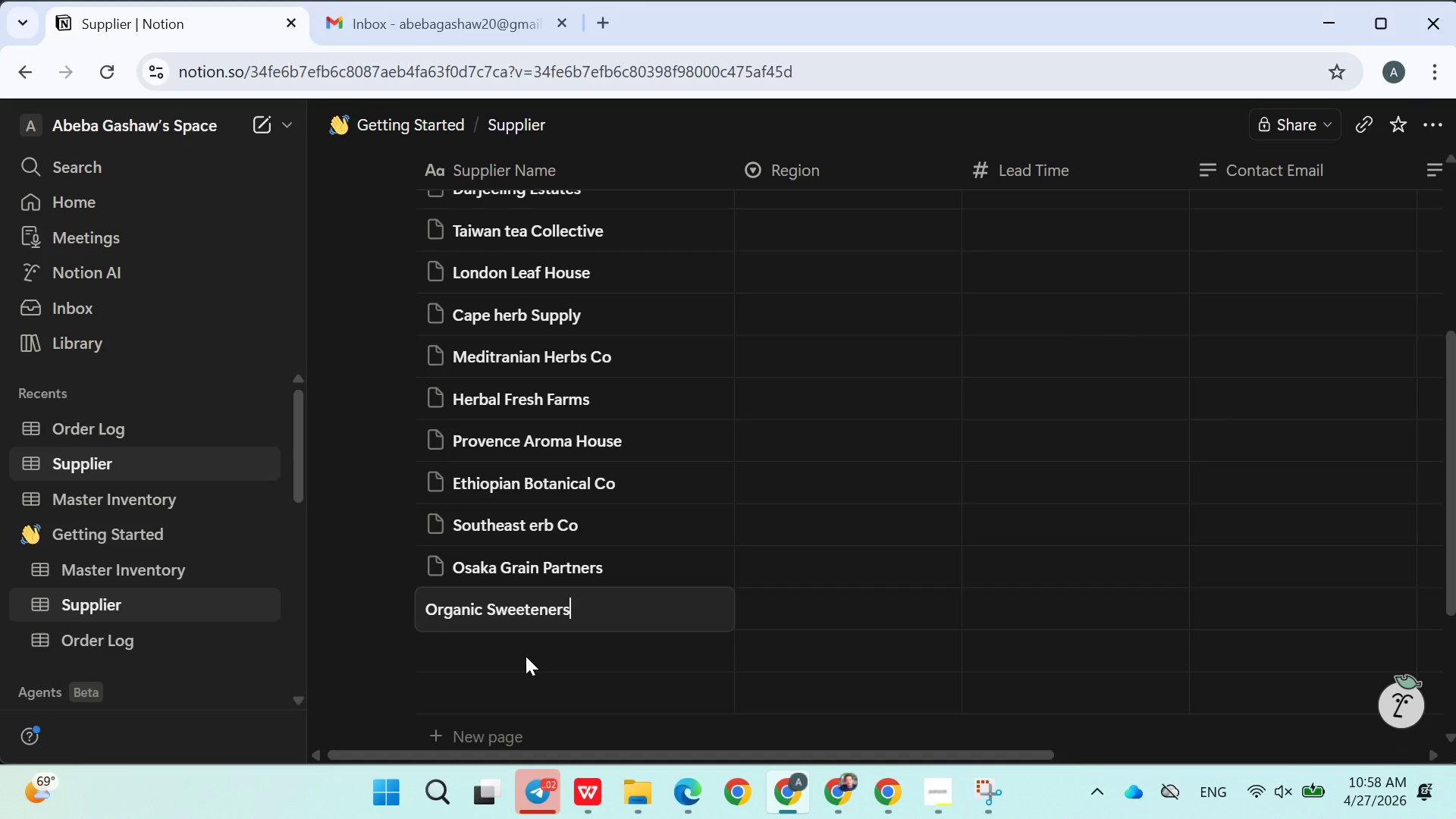 
type( Ltd)
 